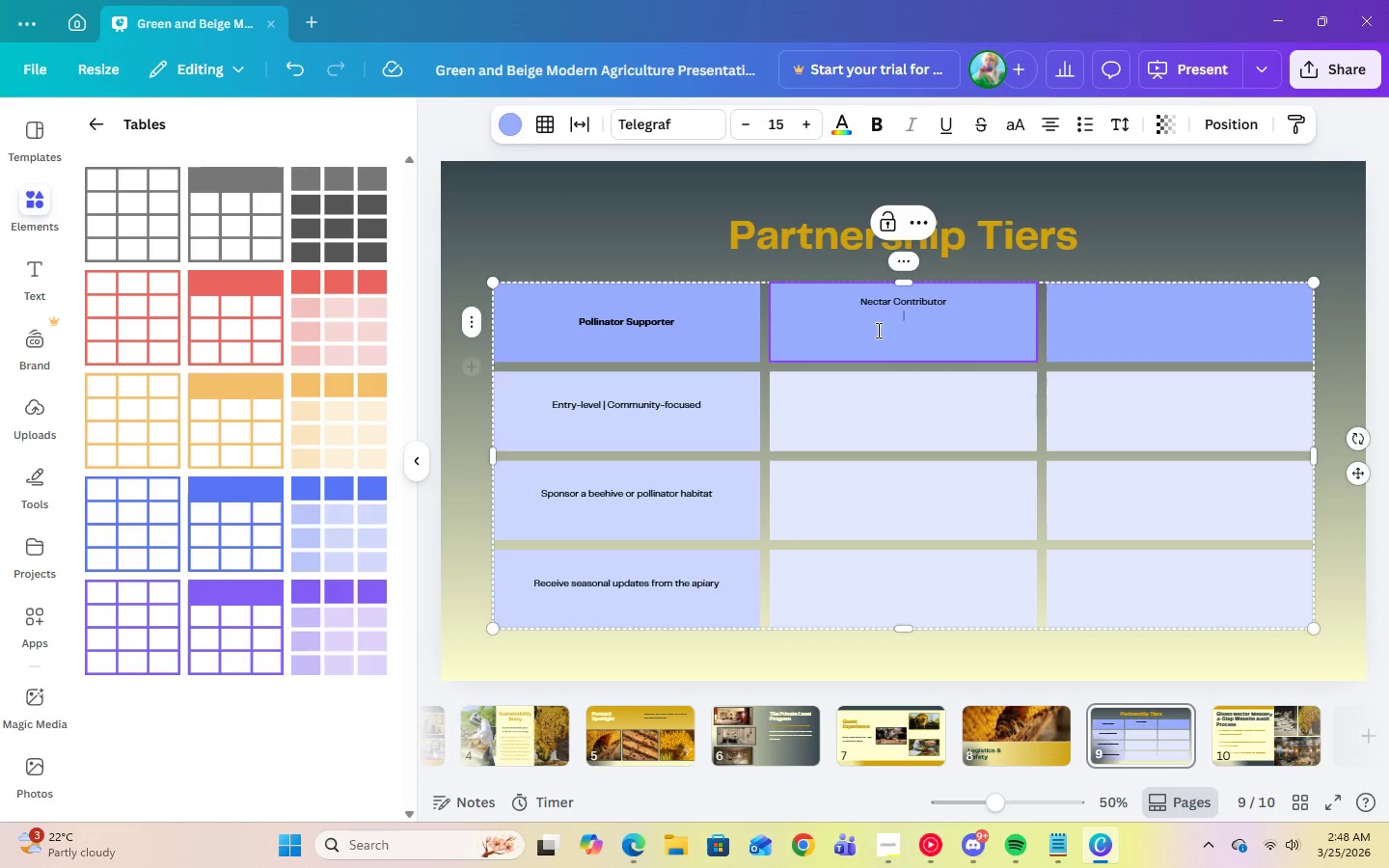 
left_click_drag(start_coordinate=[966, 297], to_coordinate=[845, 303])
 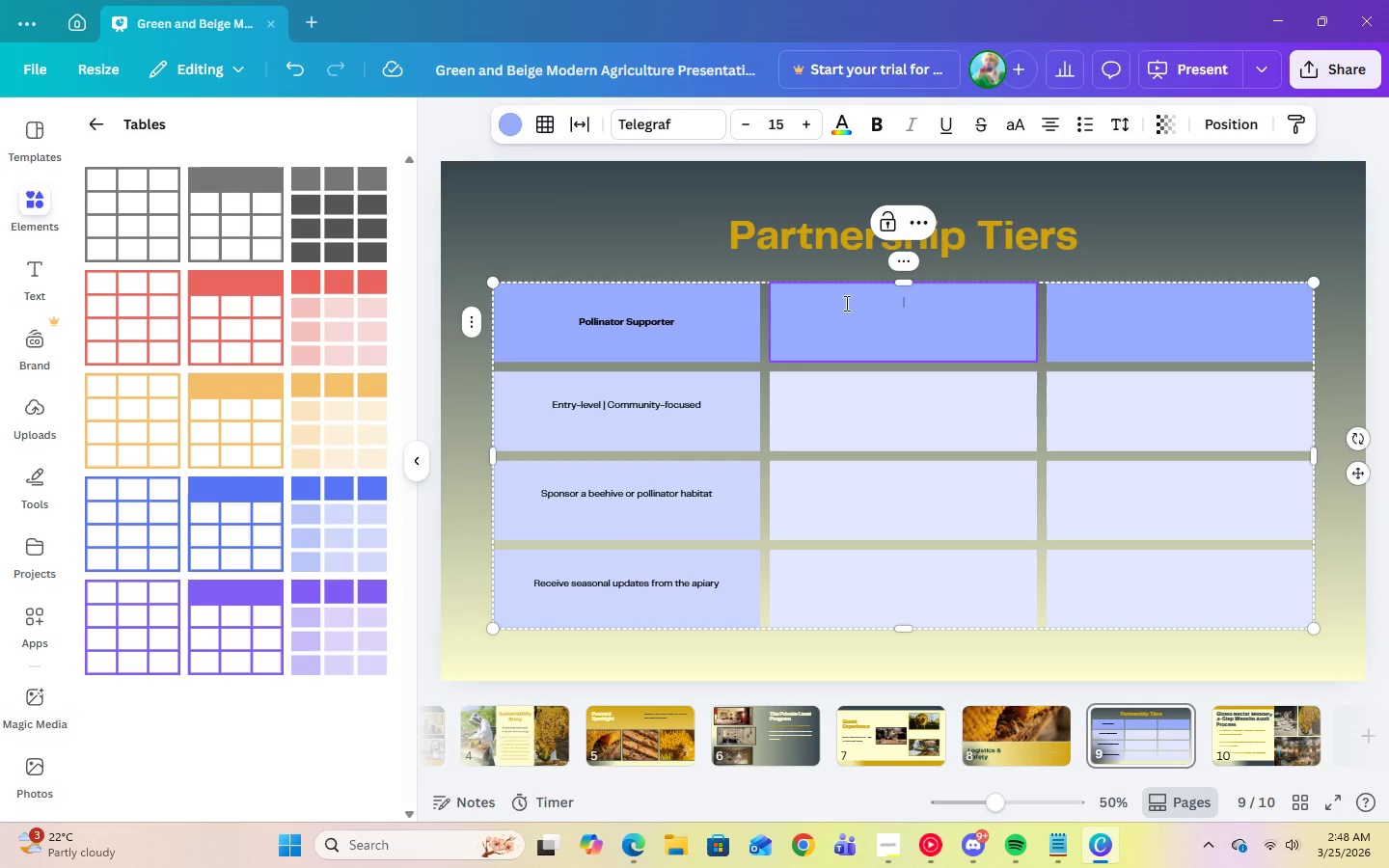 
key(Backspace)
 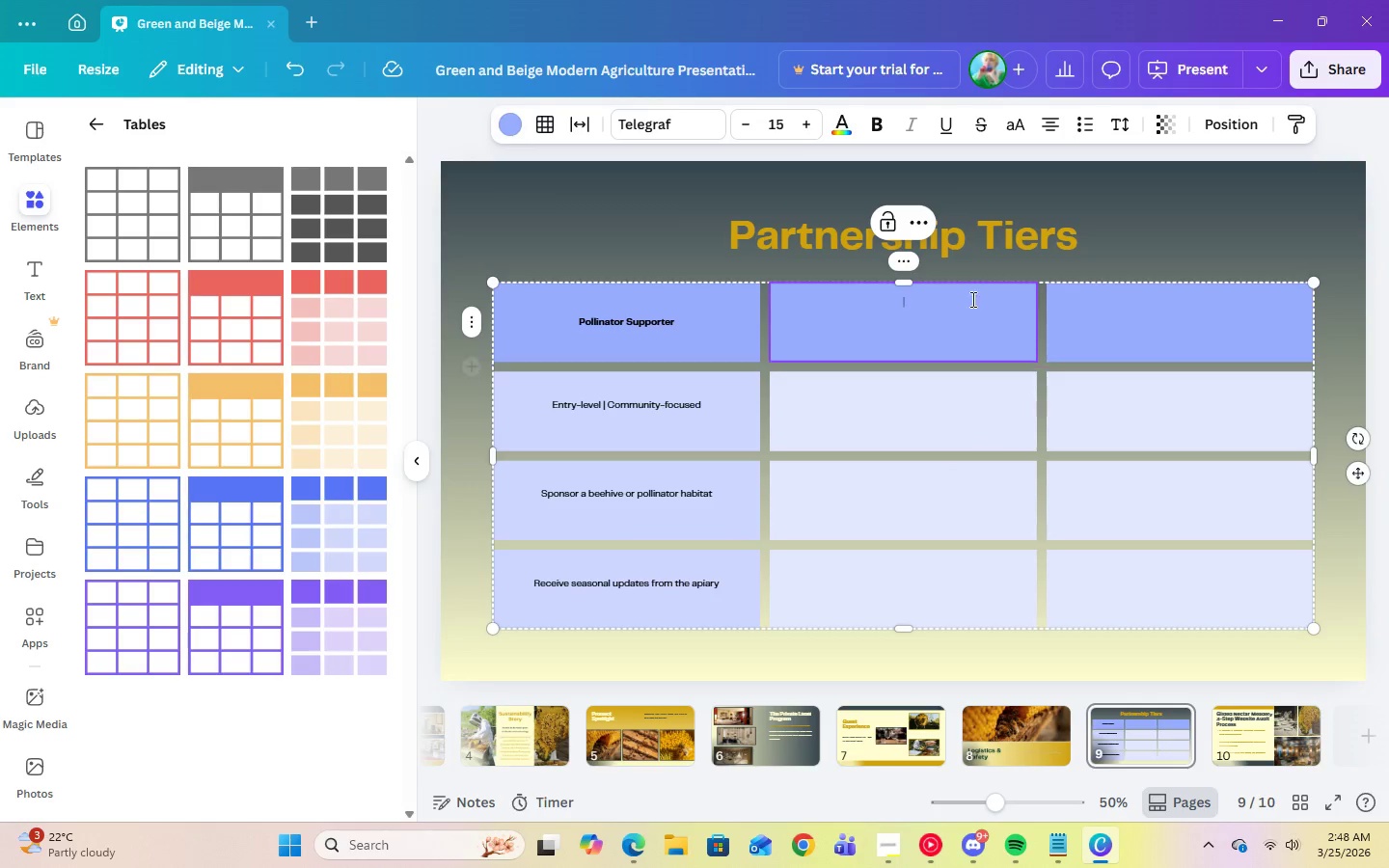 
left_click_drag(start_coordinate=[720, 289], to_coordinate=[720, 295])
 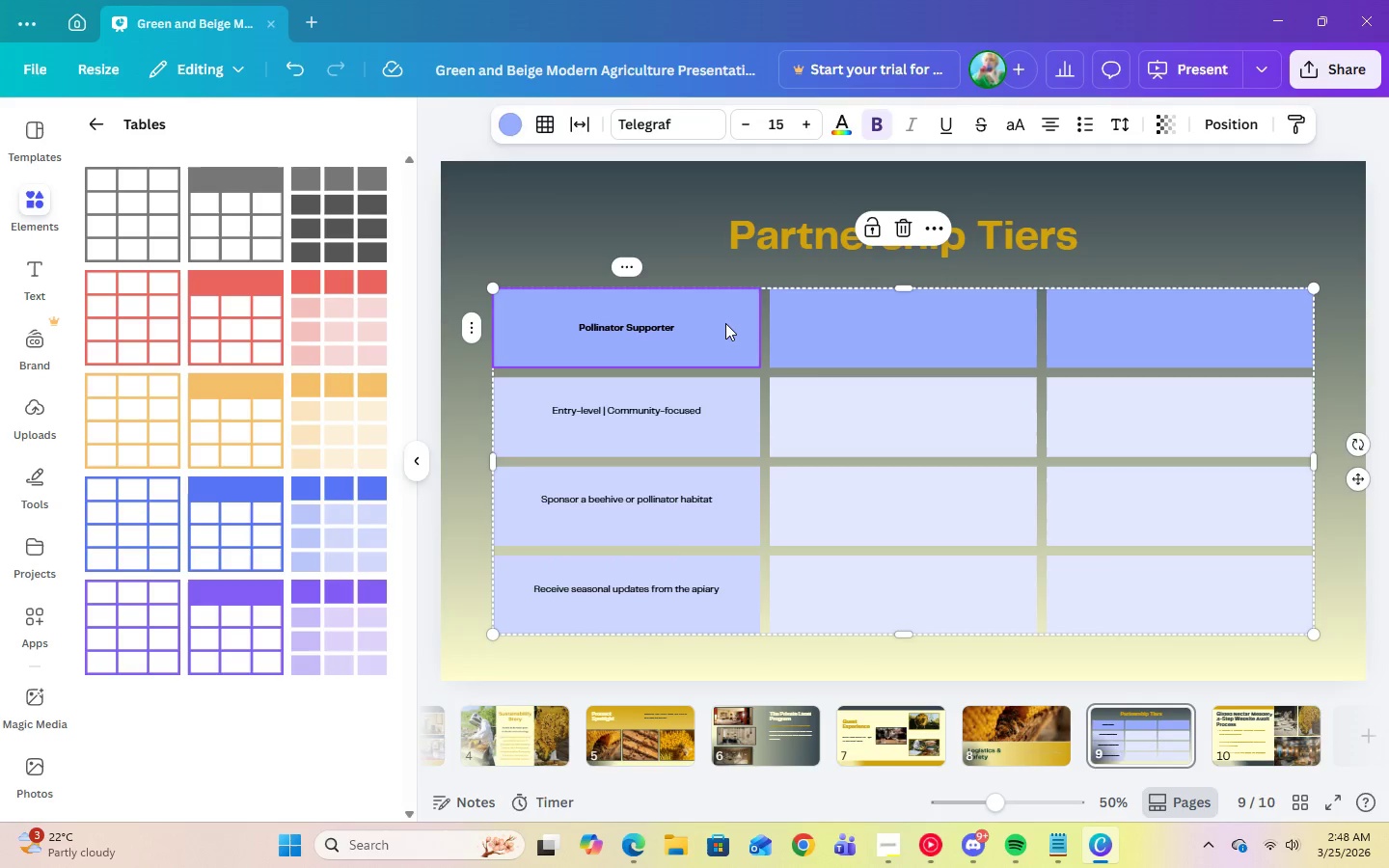 
double_click([725, 323])
 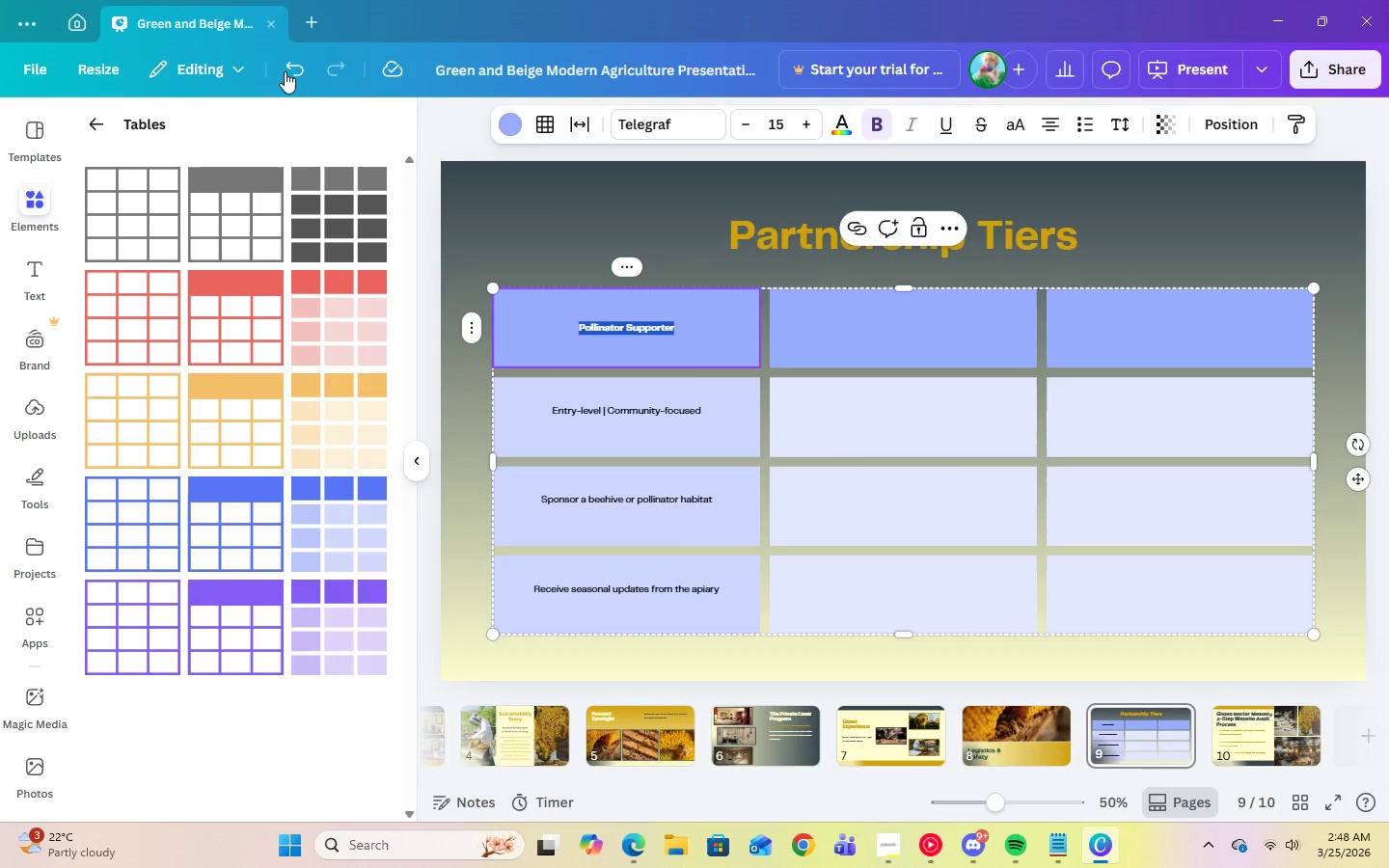 
left_click([280, 67])
 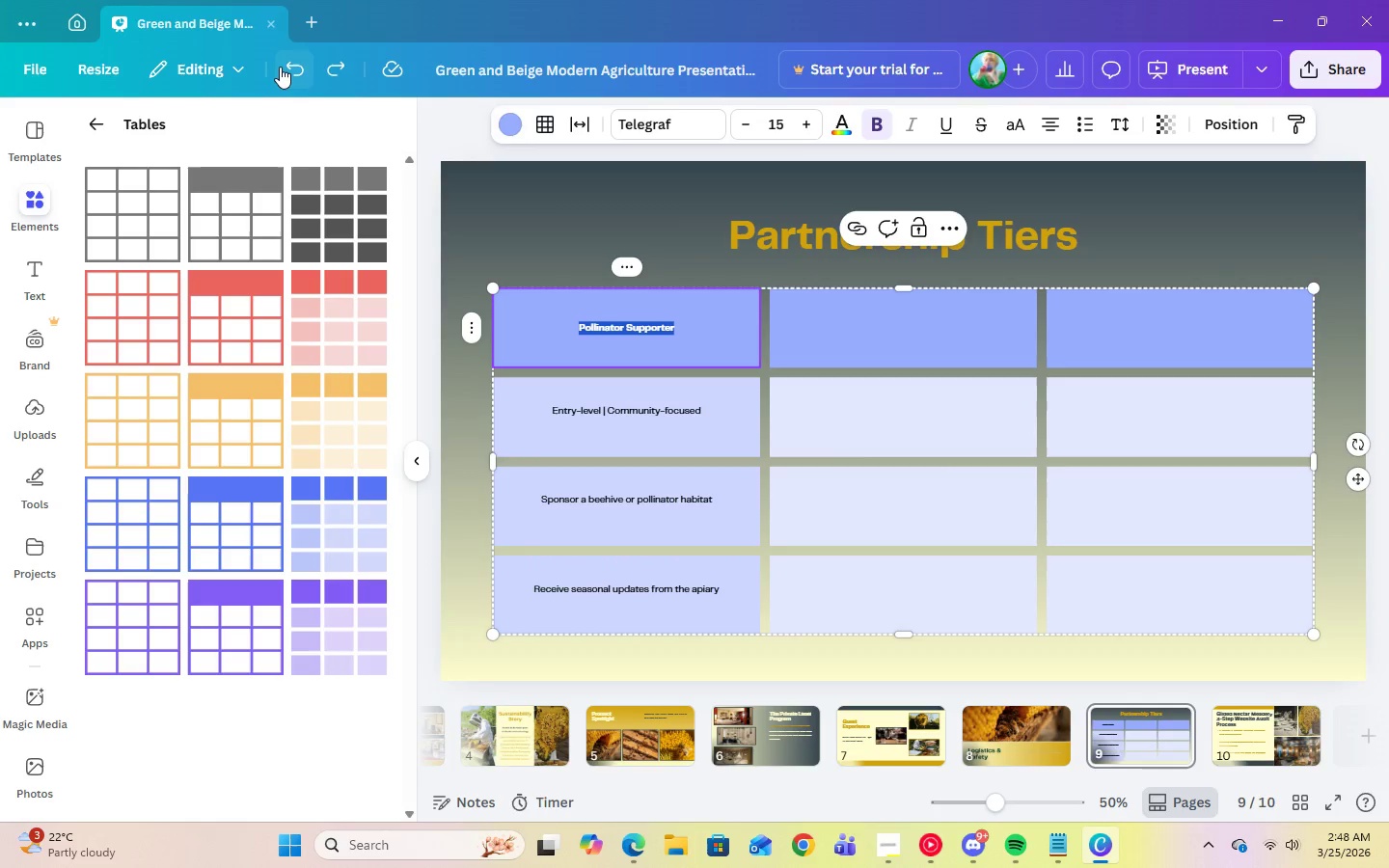 
left_click([280, 67])
 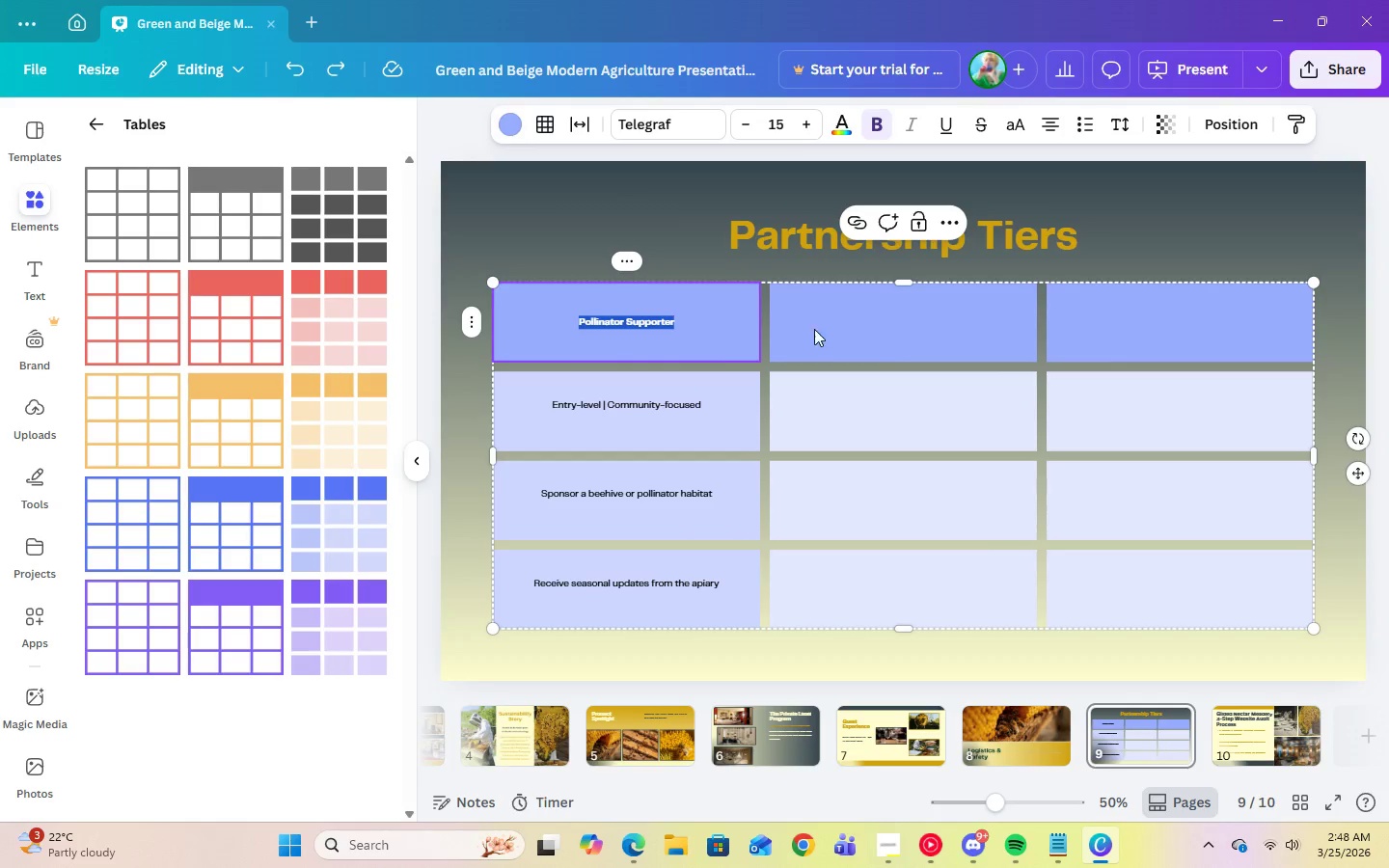 
left_click([671, 343])
 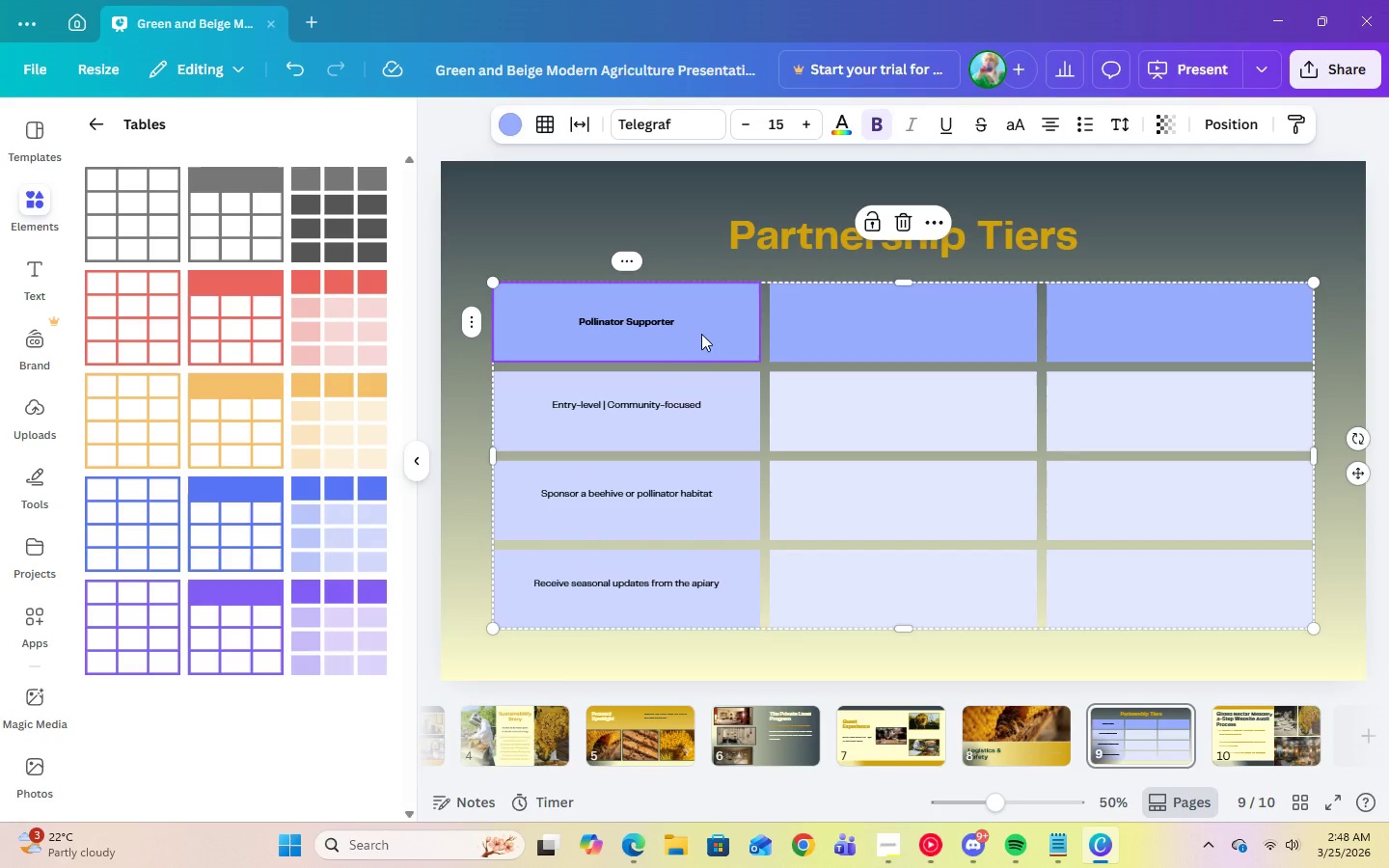 
key(ArrowRight)
 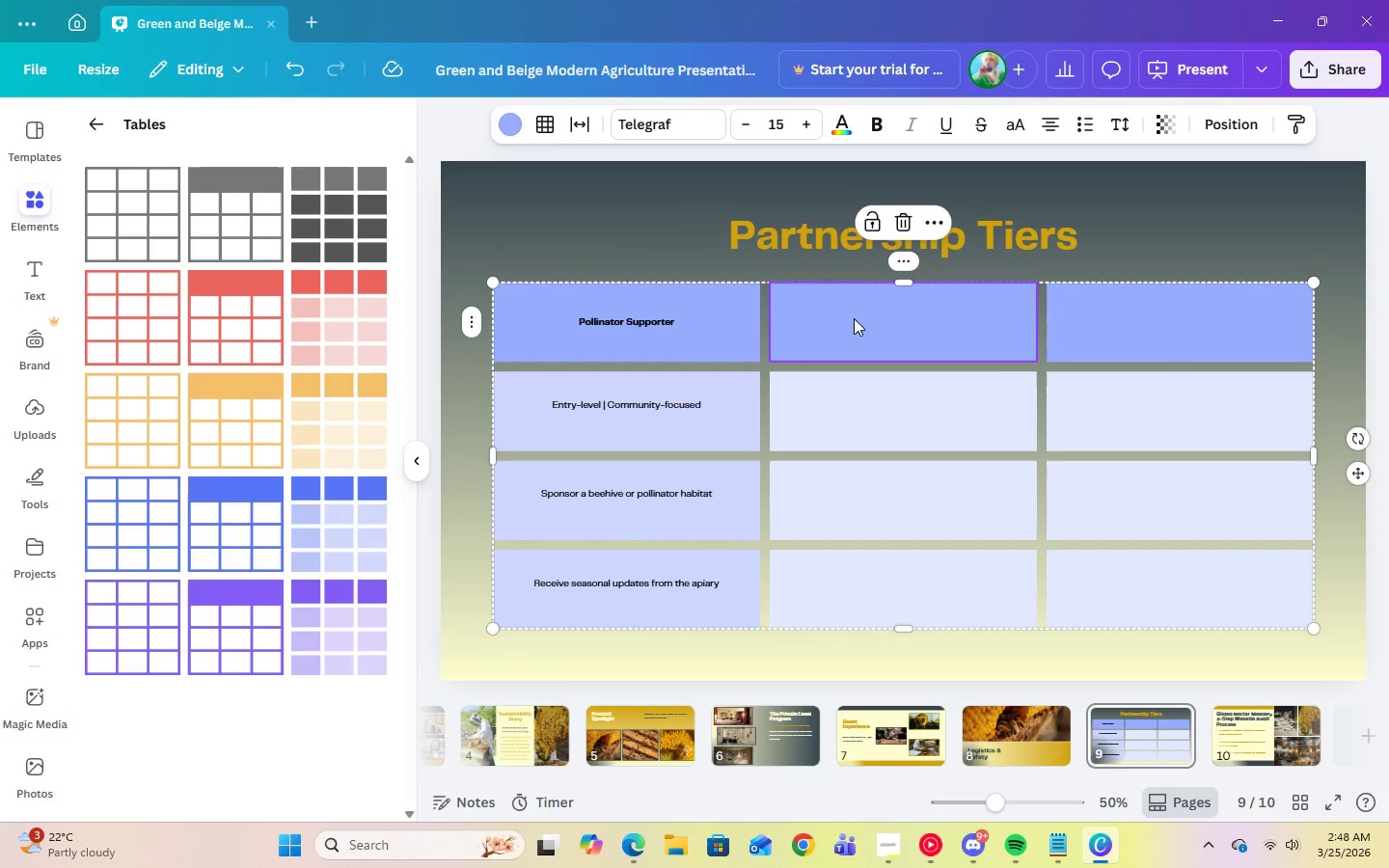 
left_click([866, 318])
 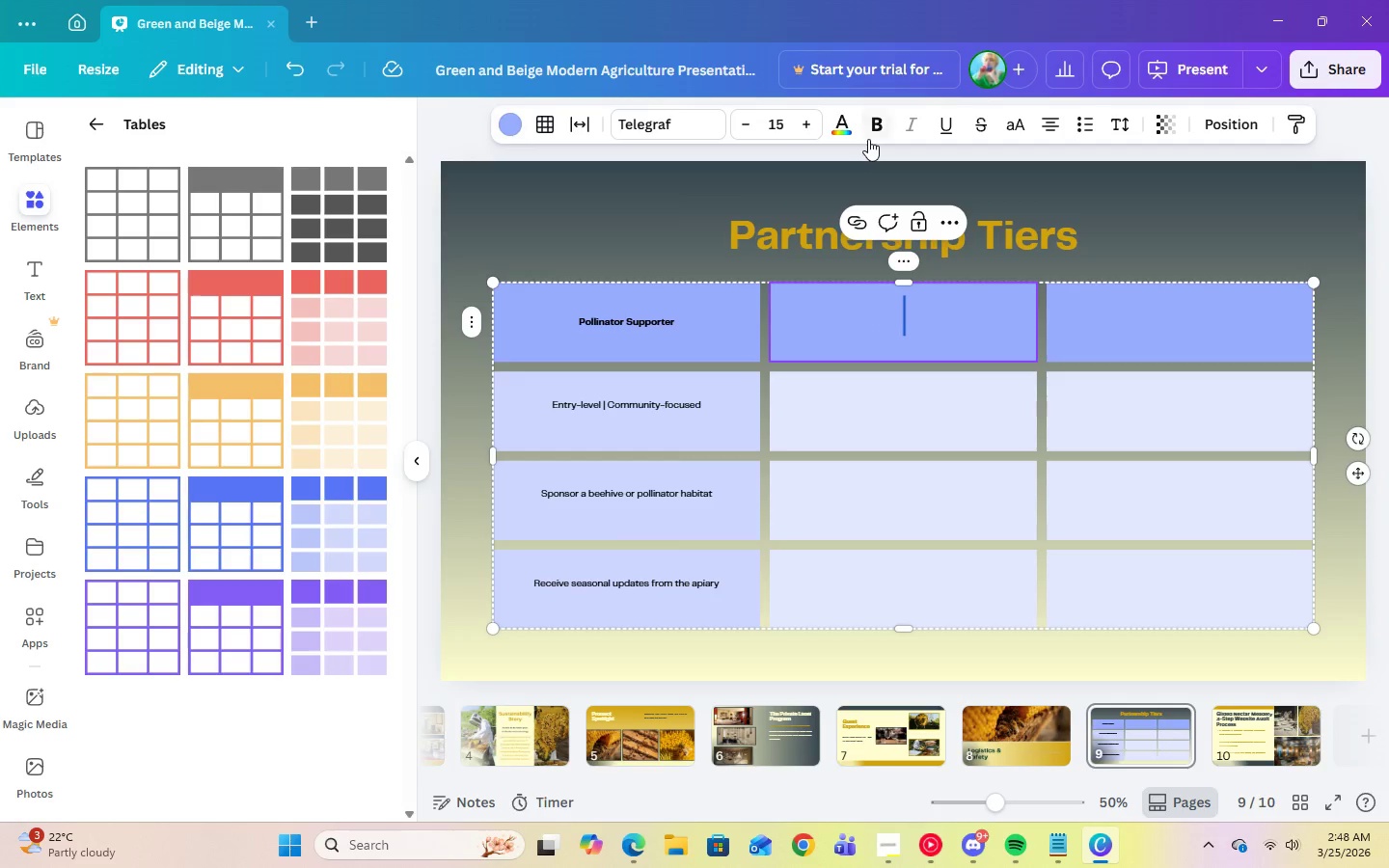 
left_click([872, 133])
 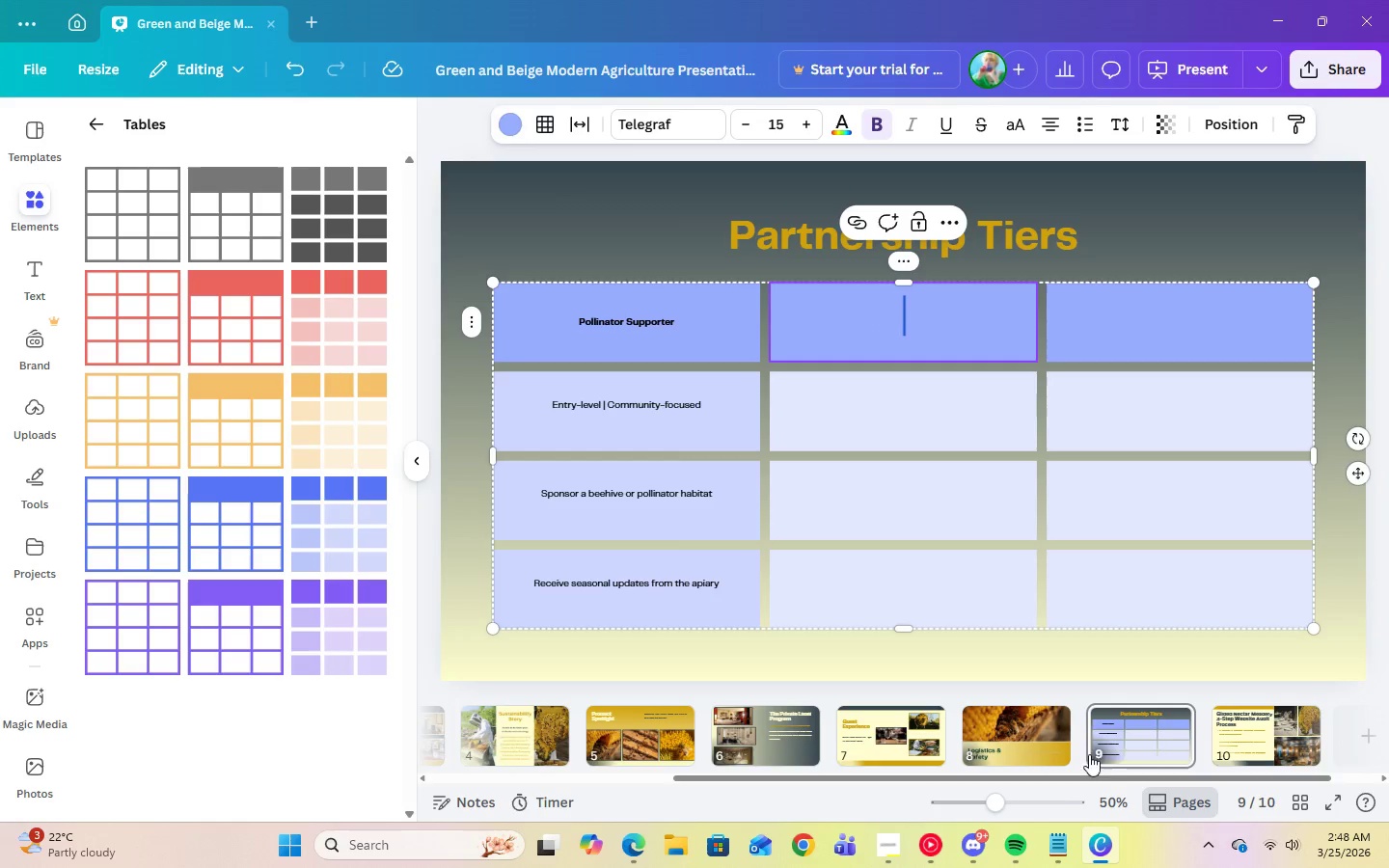 
left_click([1052, 856])
 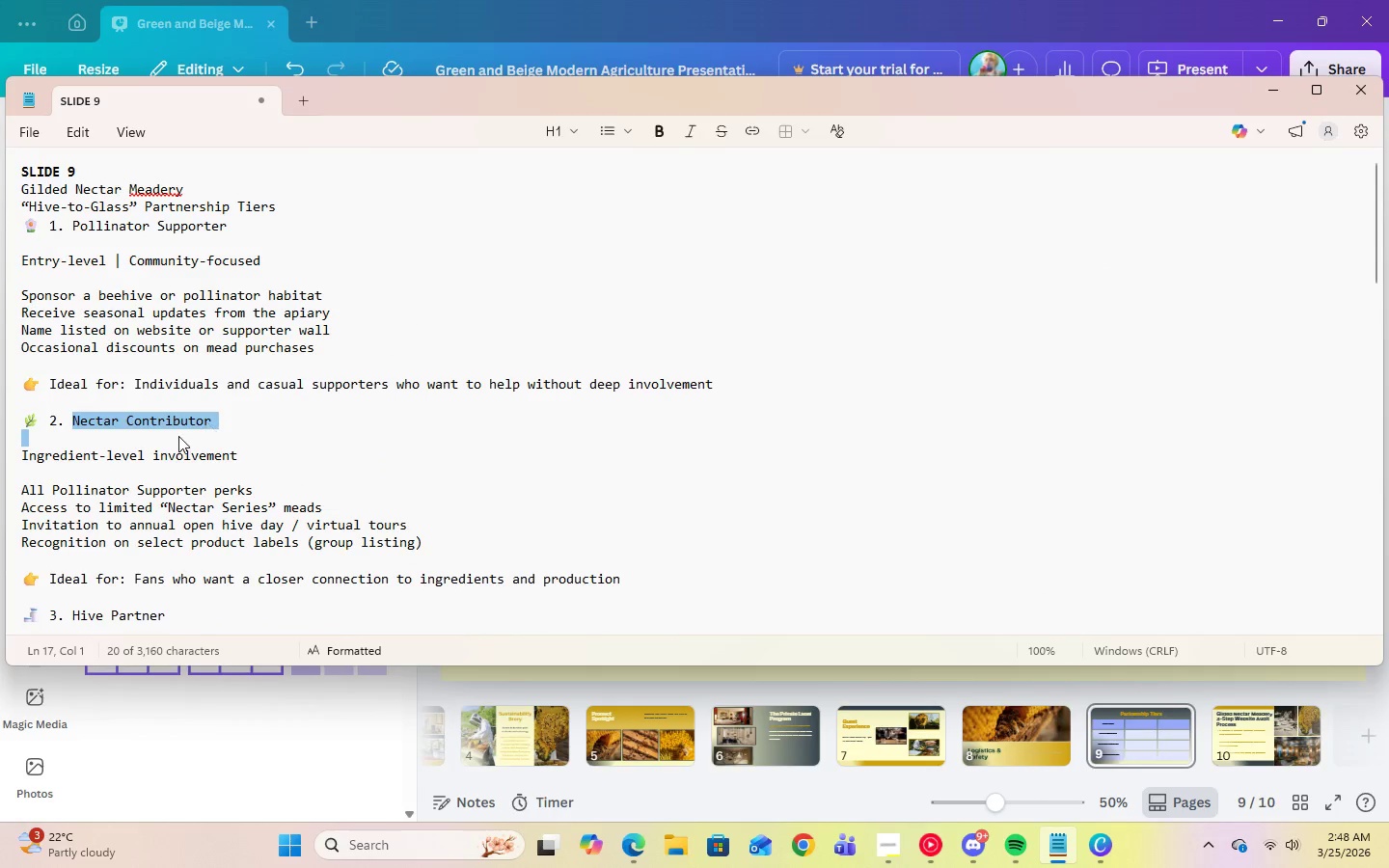 
right_click([179, 425])
 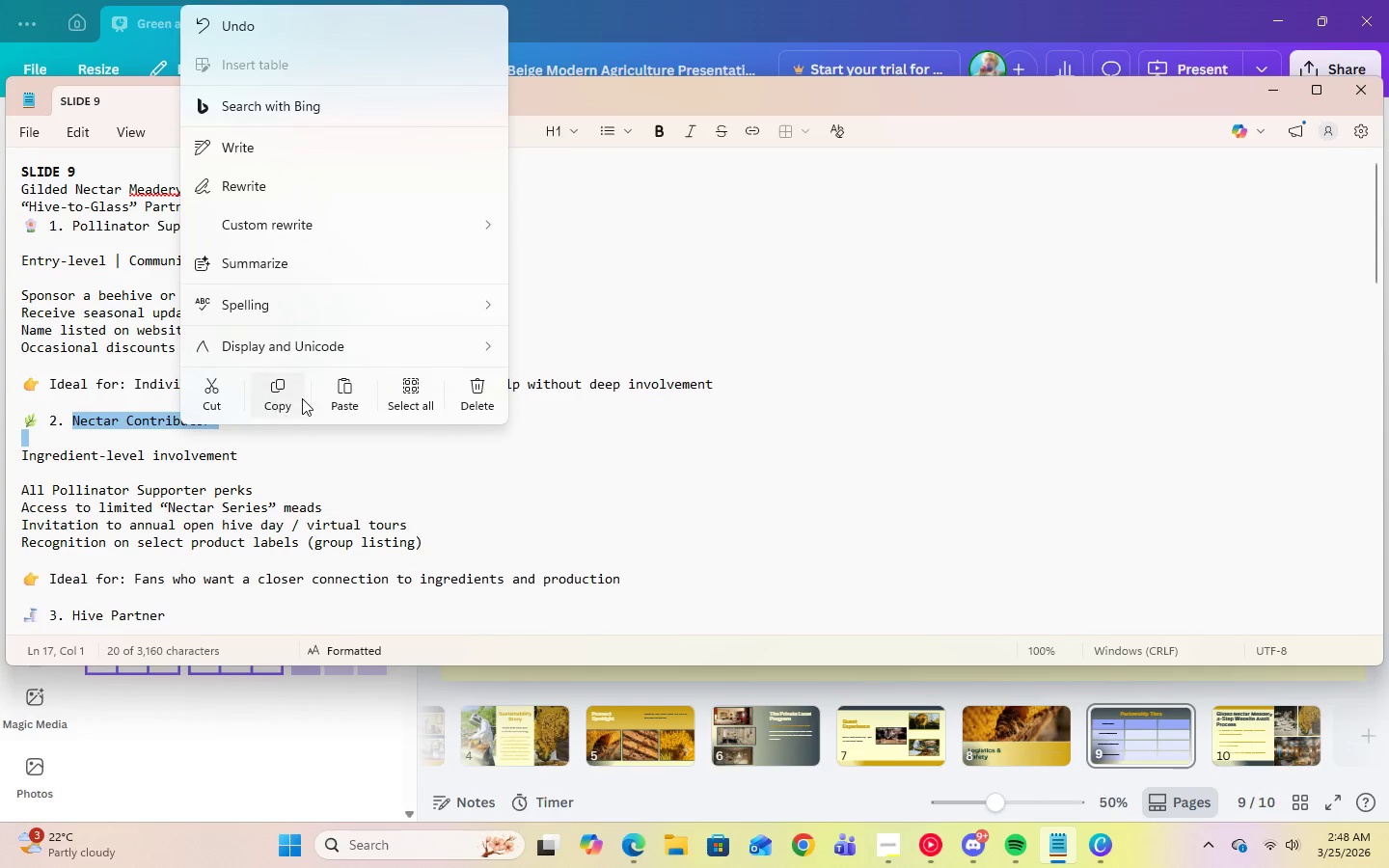 
left_click([302, 398])
 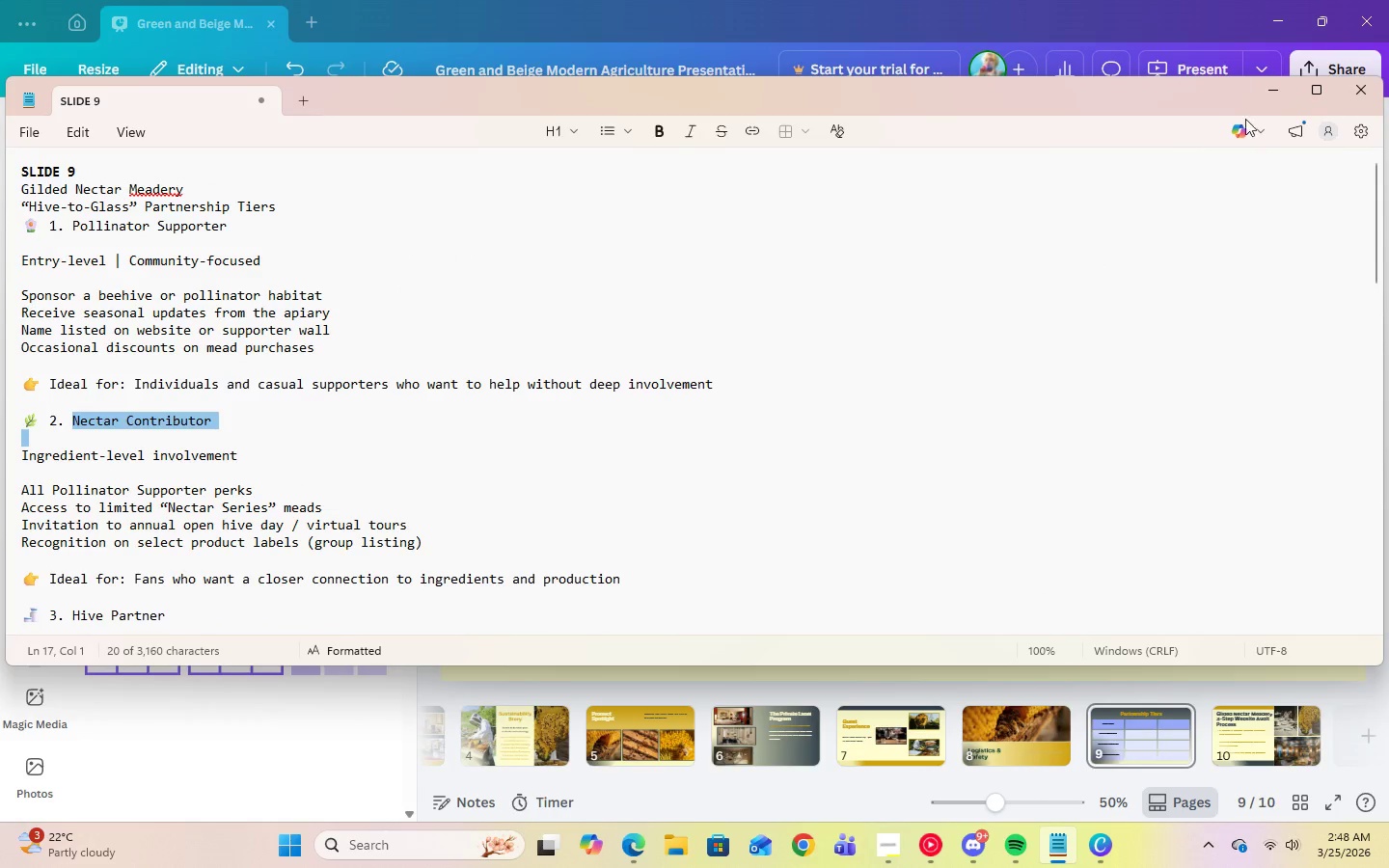 
left_click([1268, 100])
 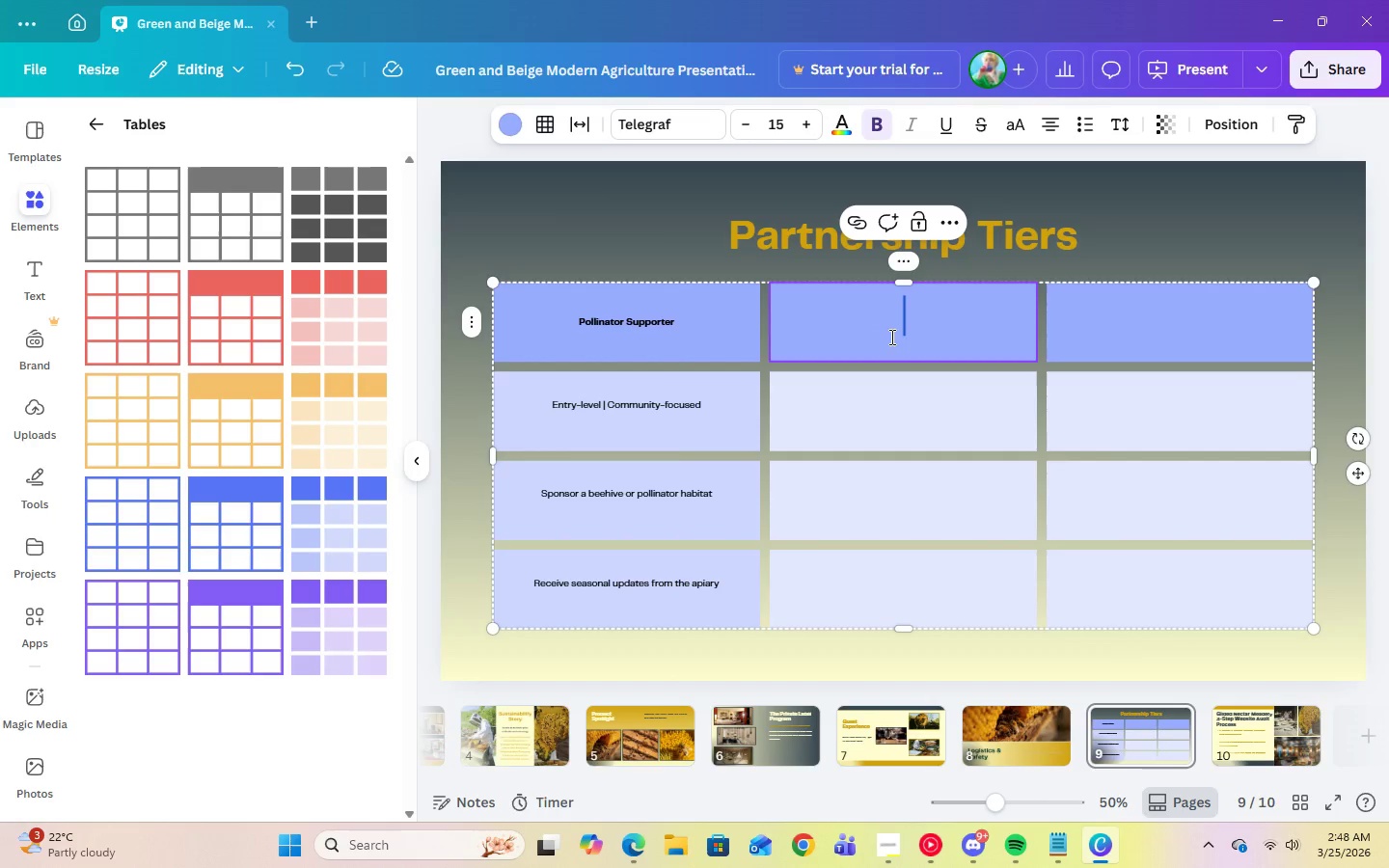 
left_click([927, 327])
 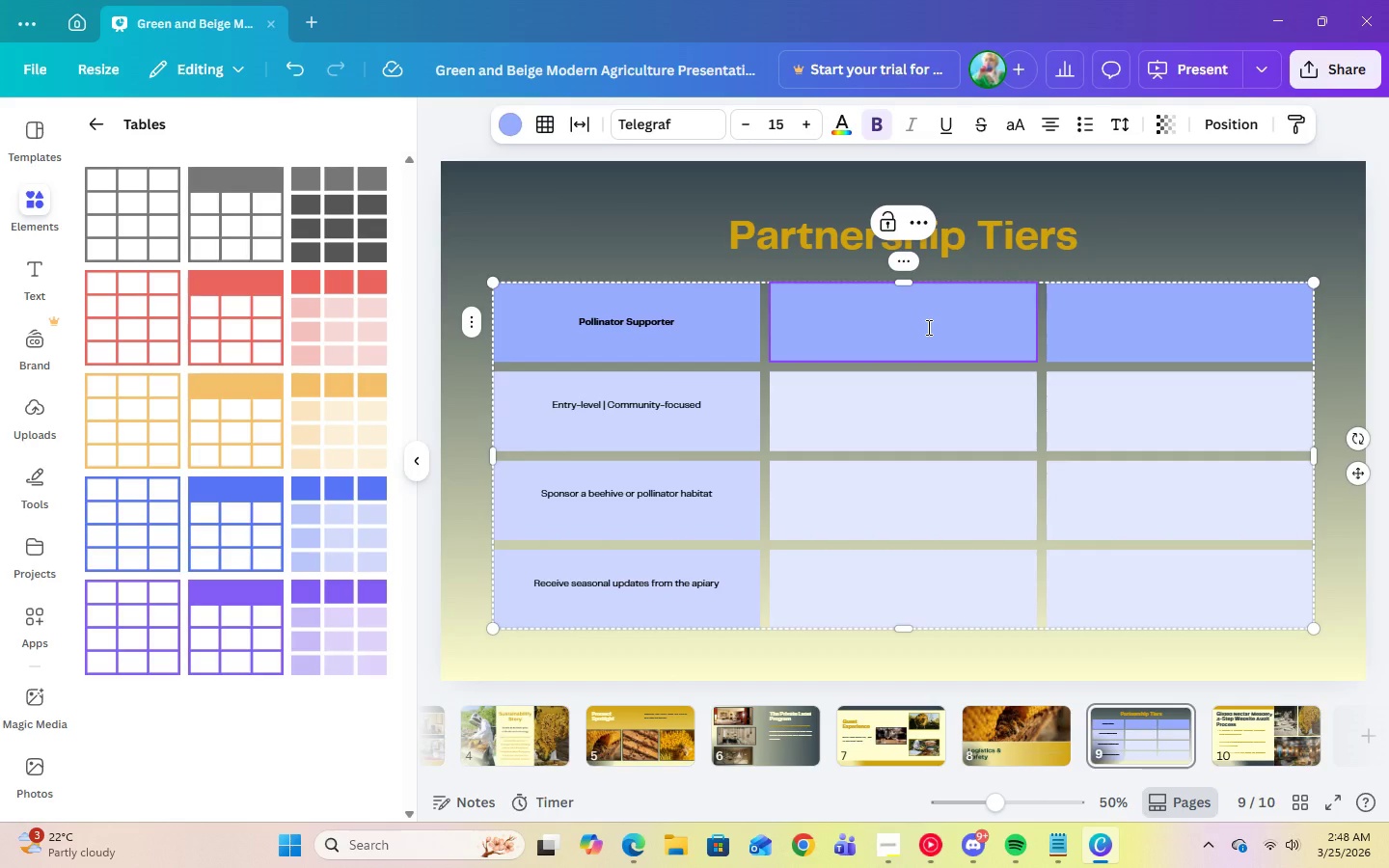 
key(Control+V)
 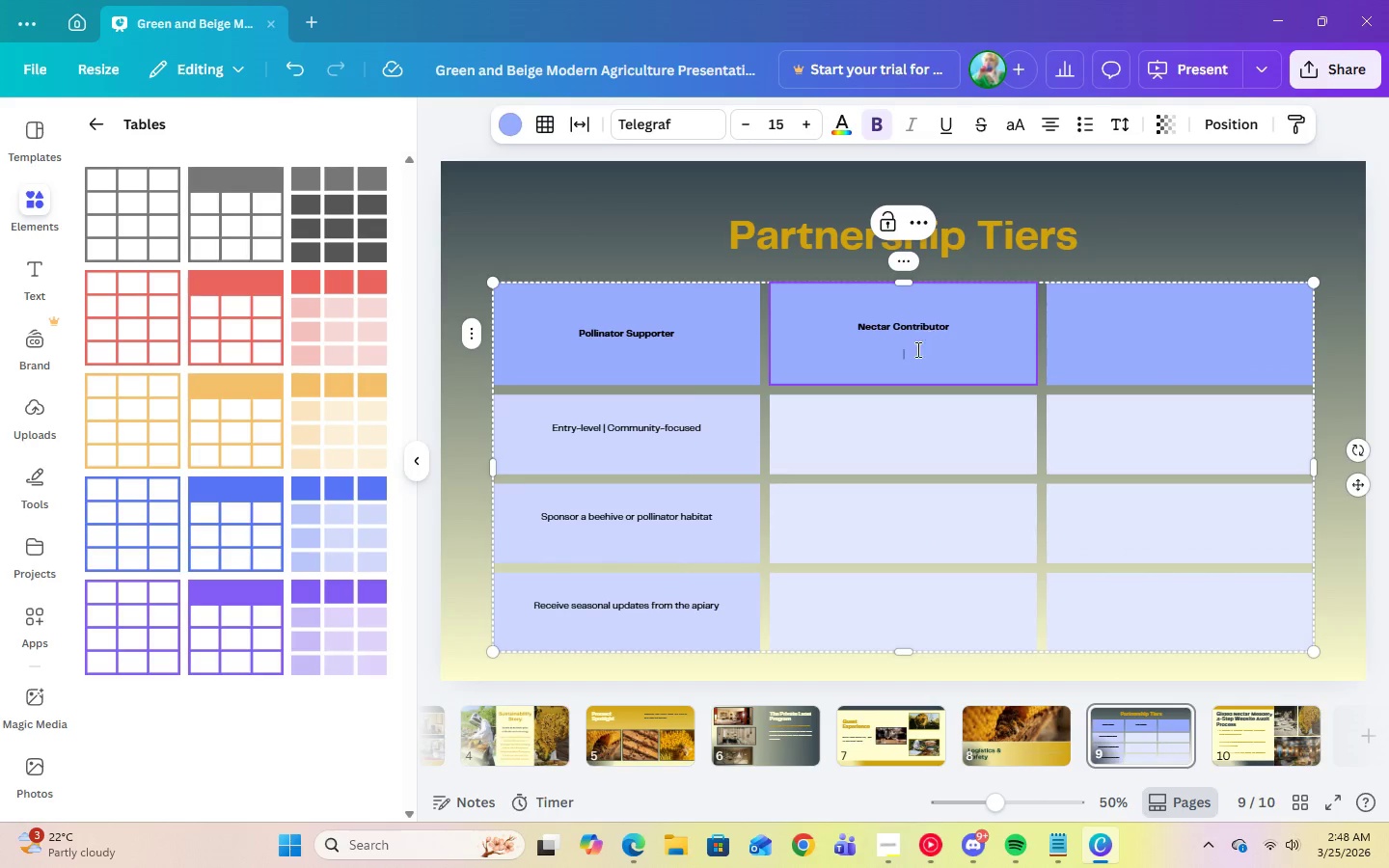 
left_click([878, 342])
 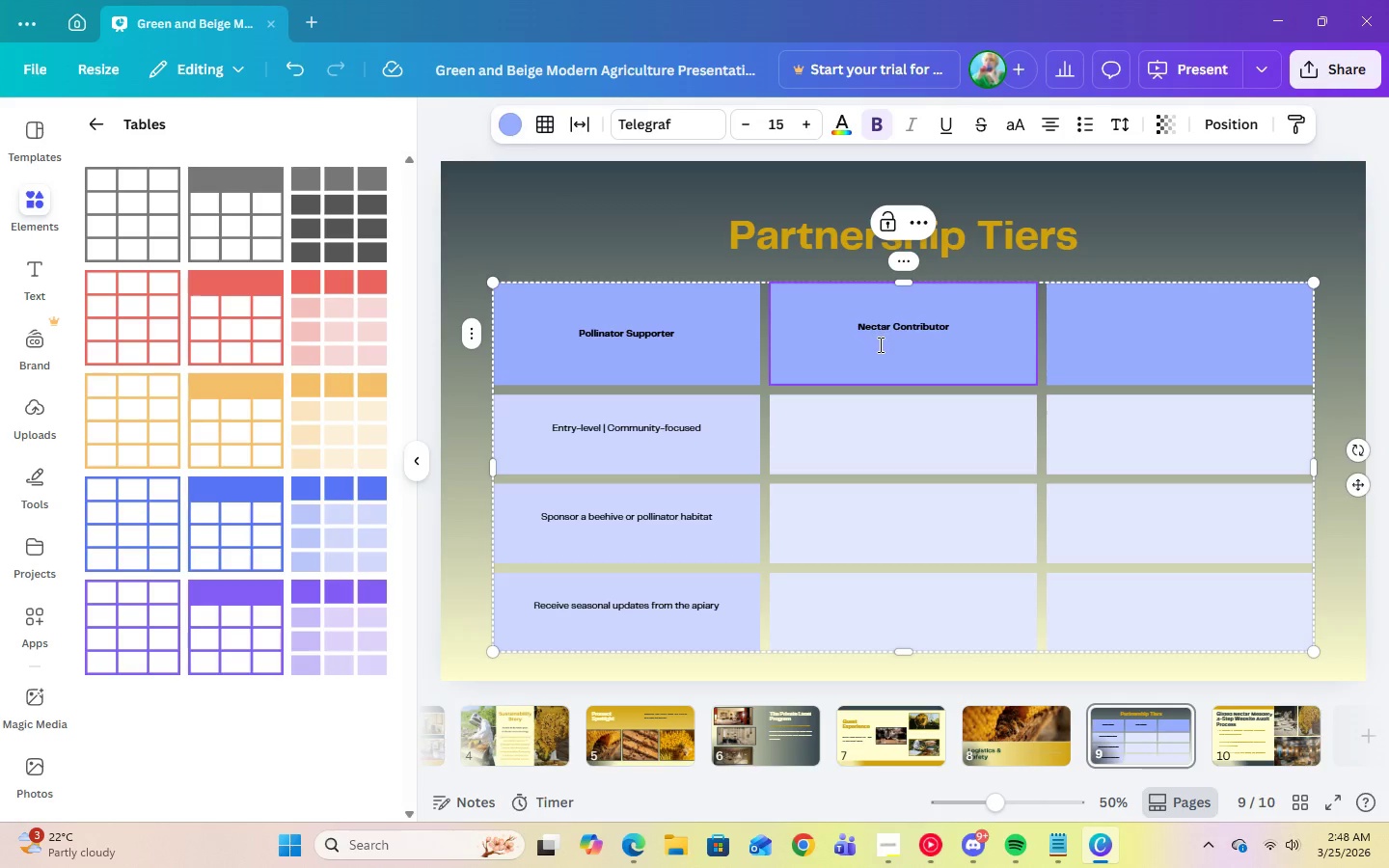 
key(Backspace)
 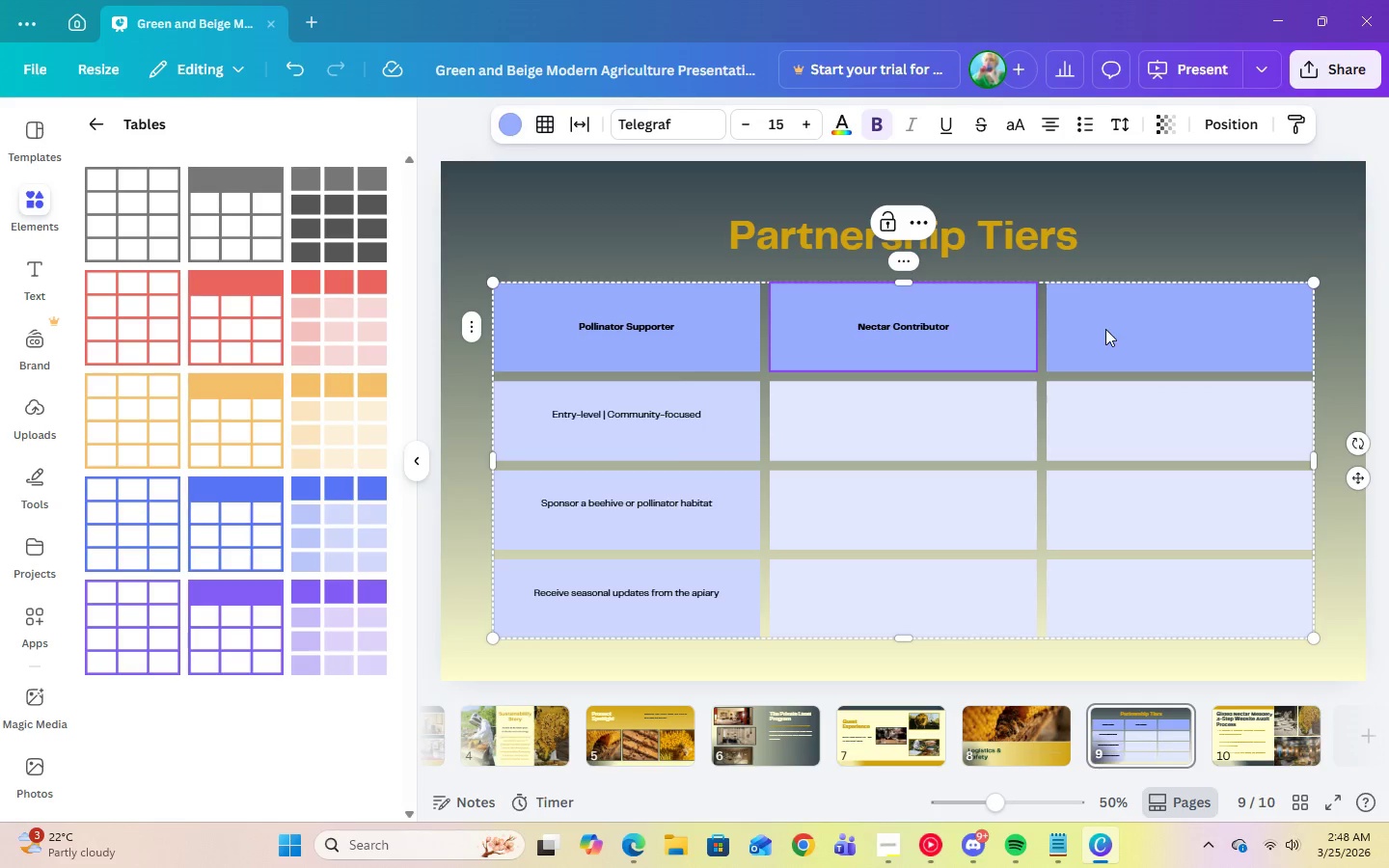 
key(ArrowRight)
 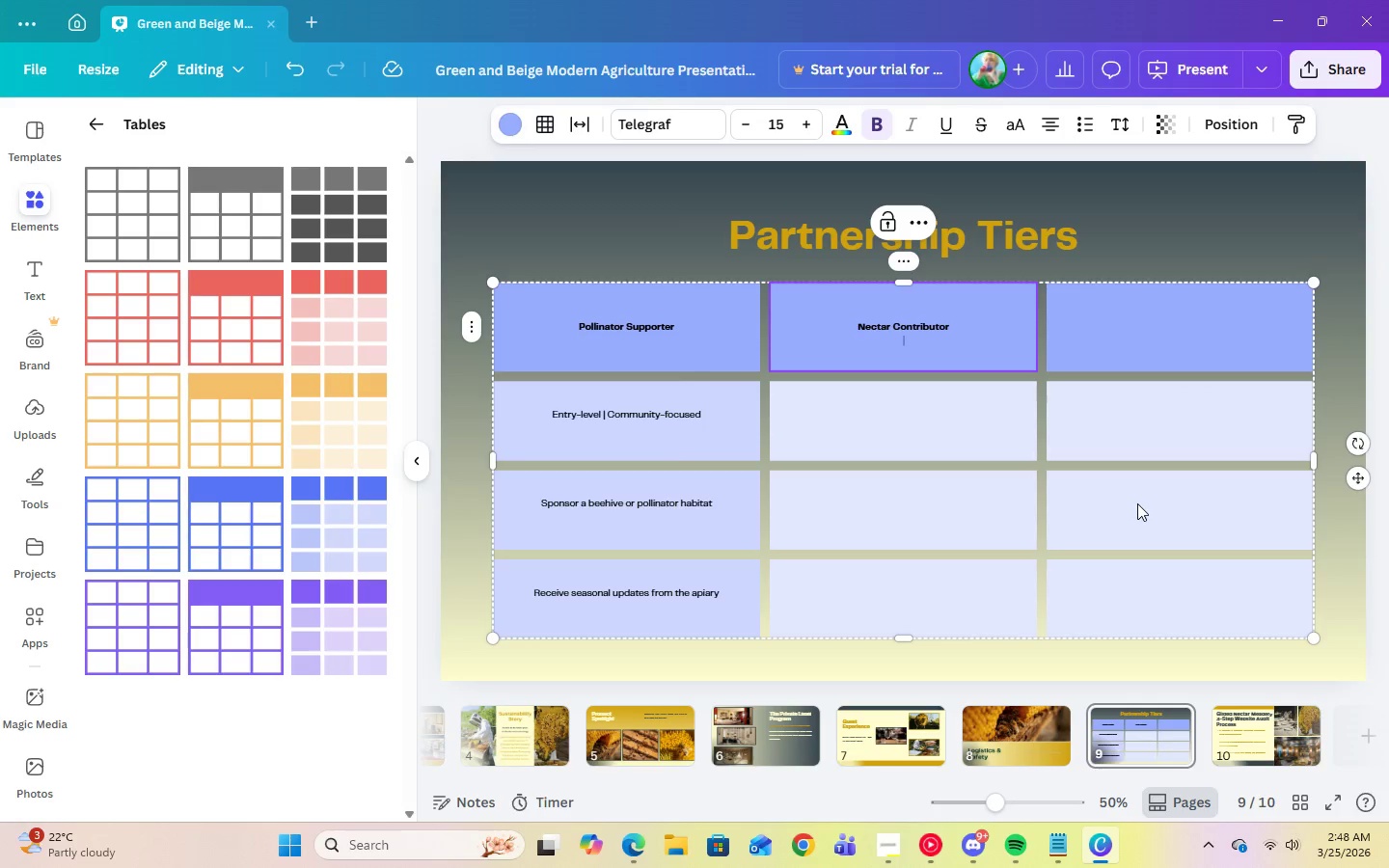 
key(ArrowRight)
 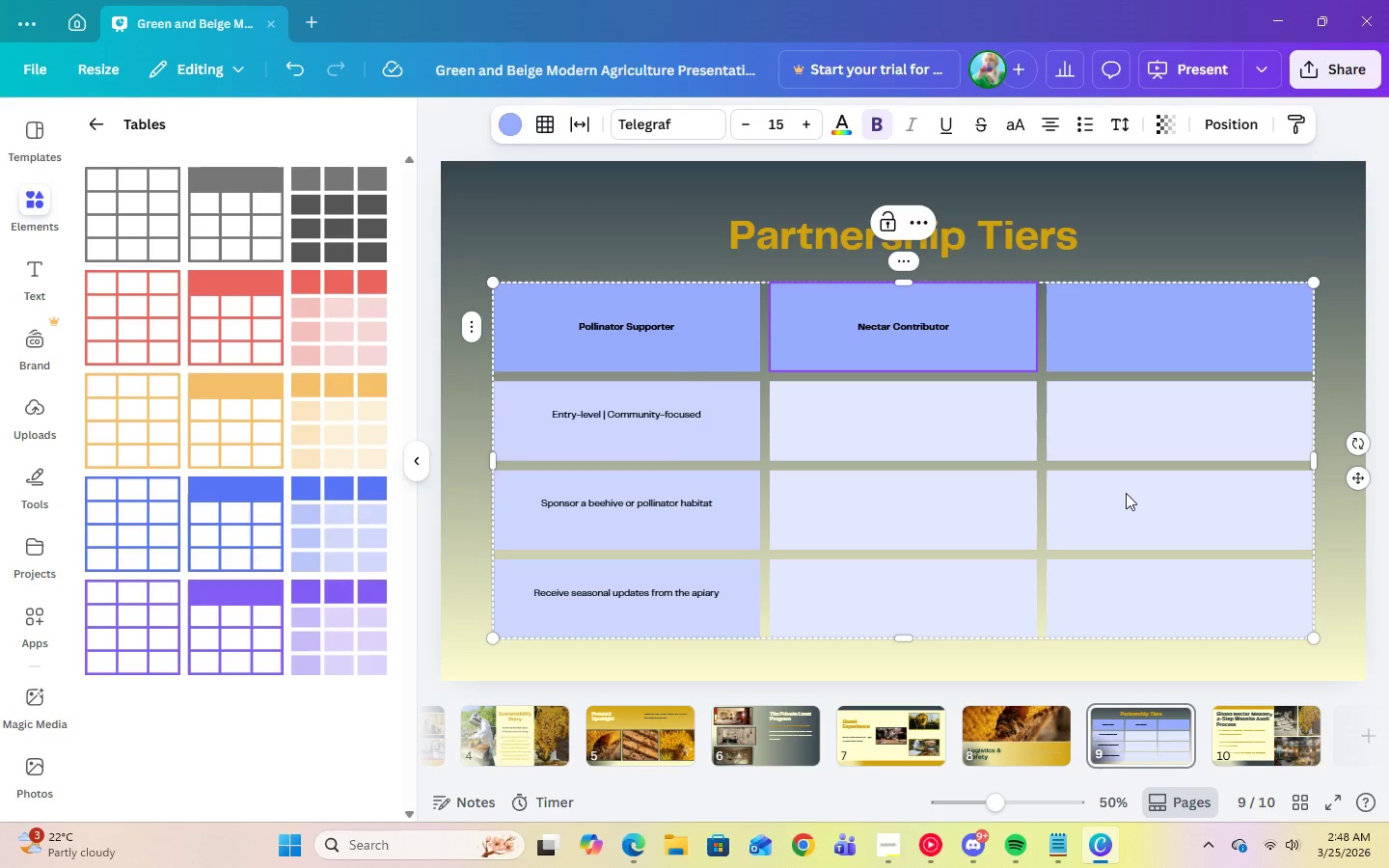 
key(ArrowUp)
 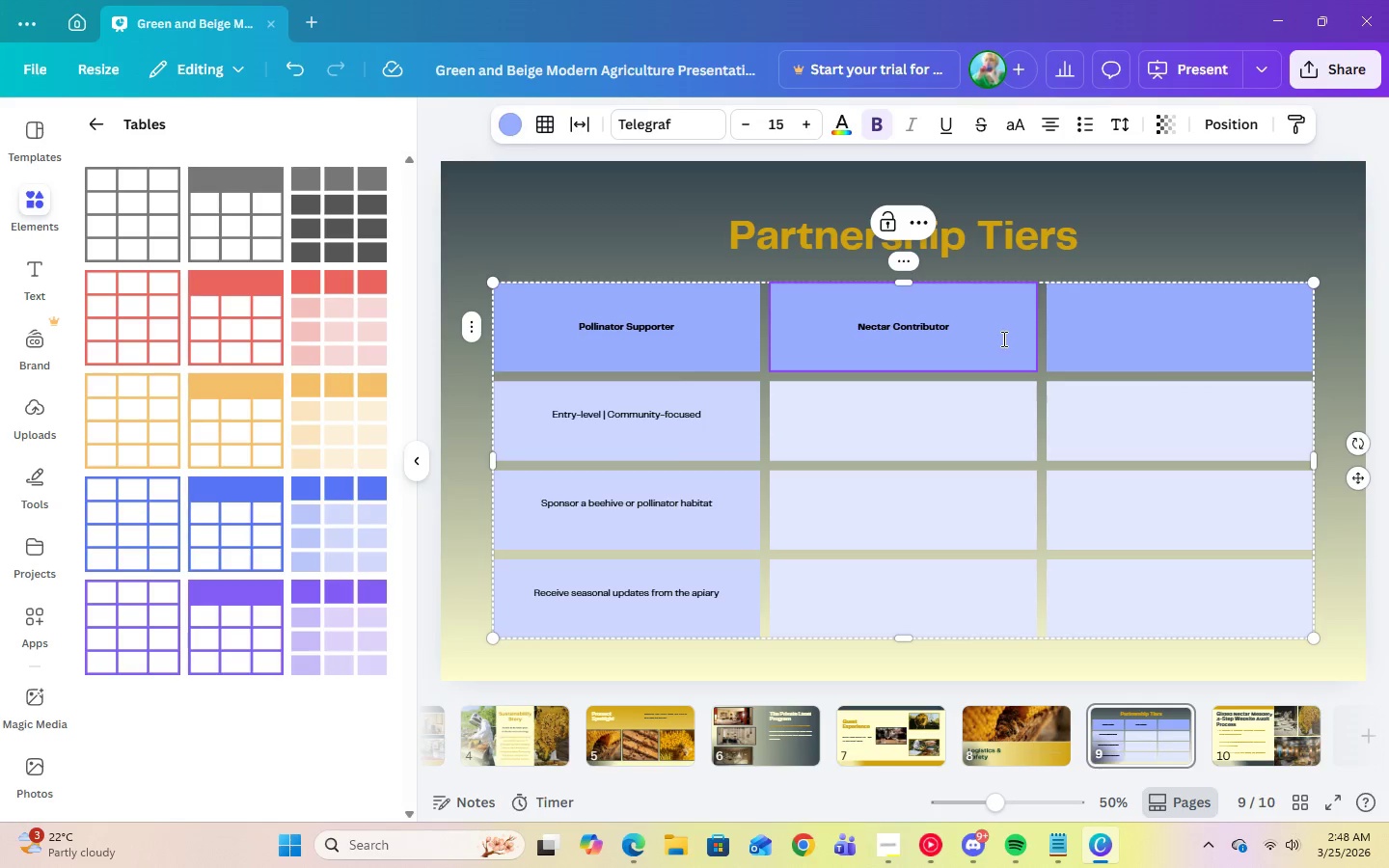 
double_click([1160, 317])
 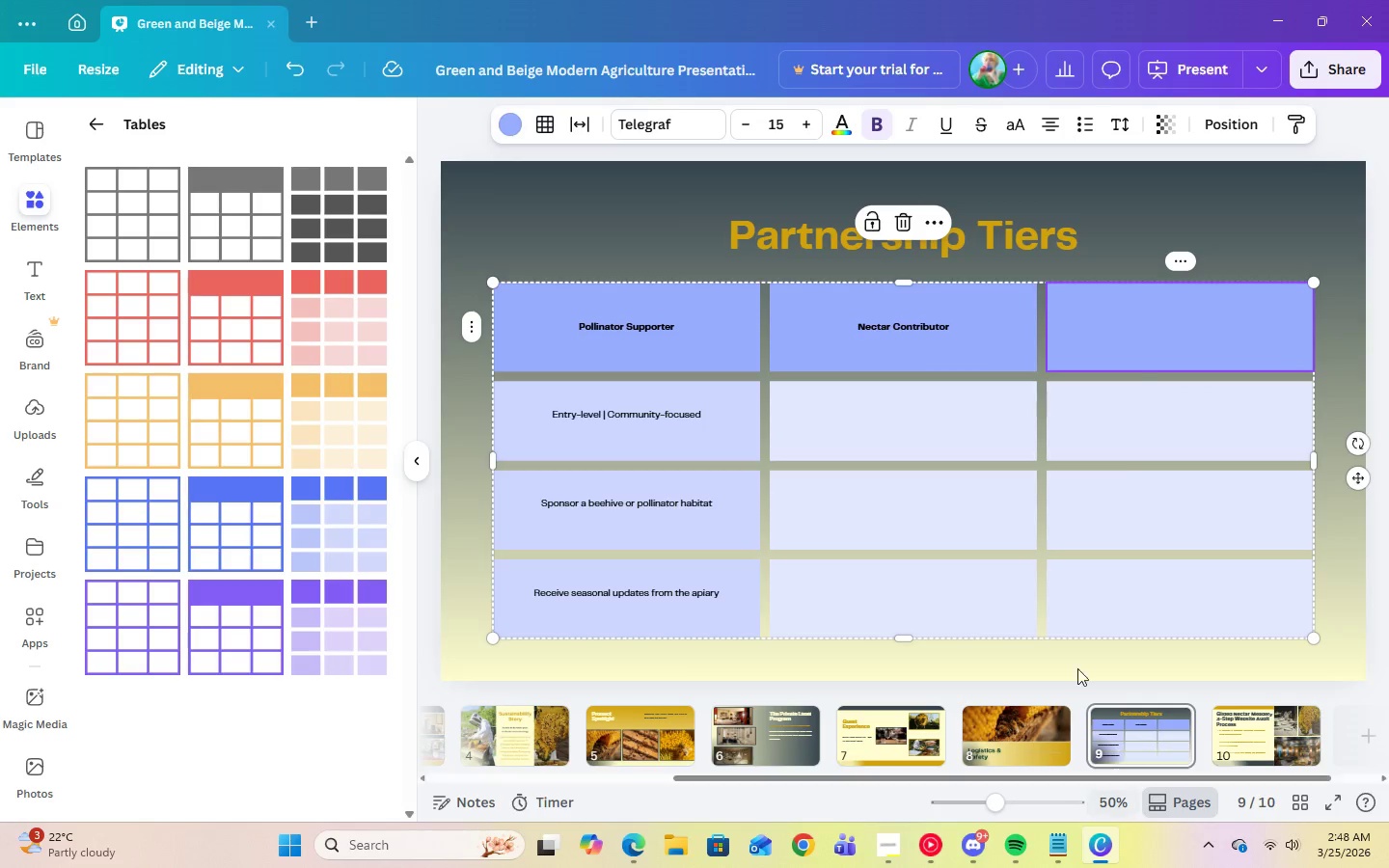 
left_click([1157, 328])
 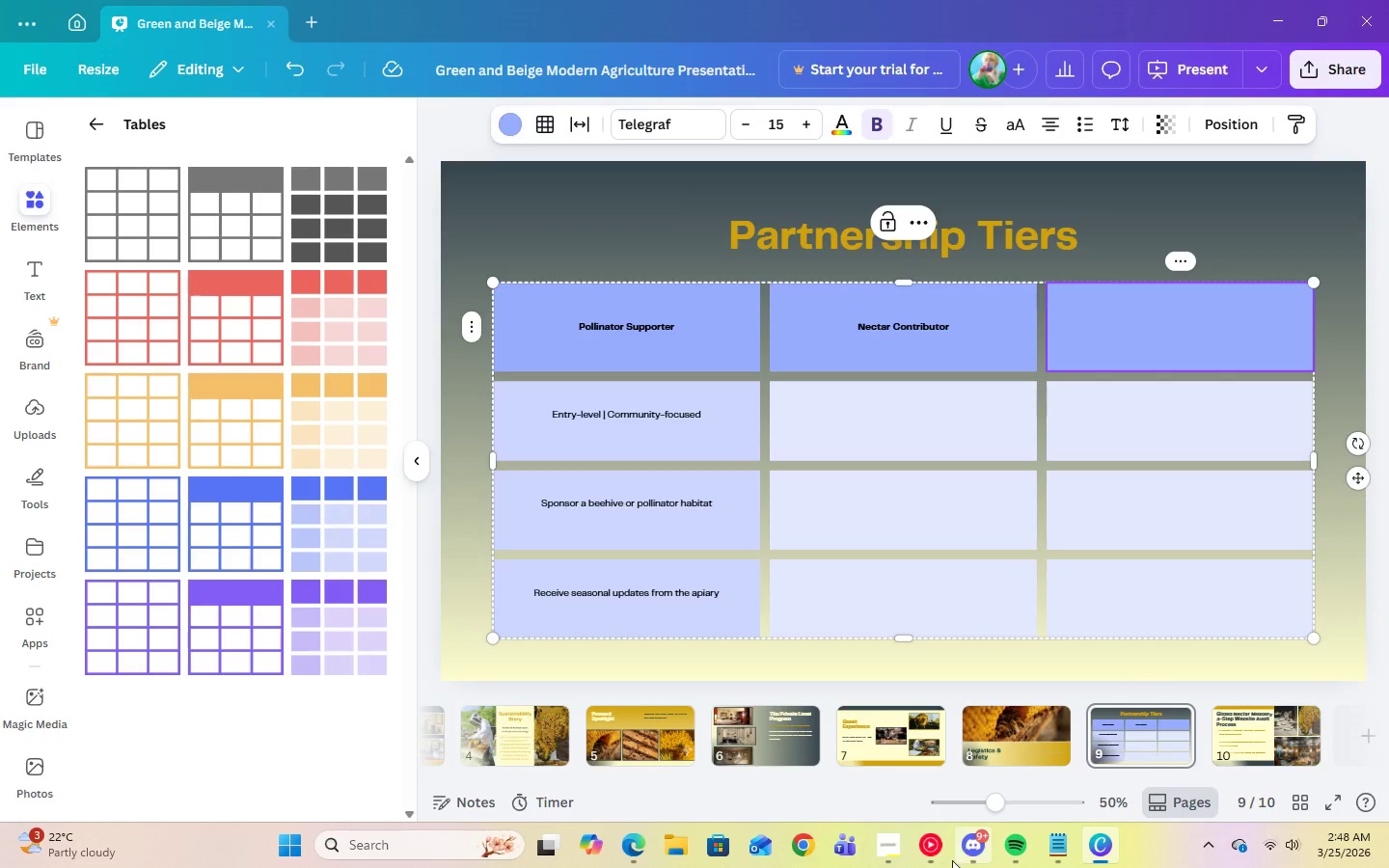 
left_click([1066, 841])
 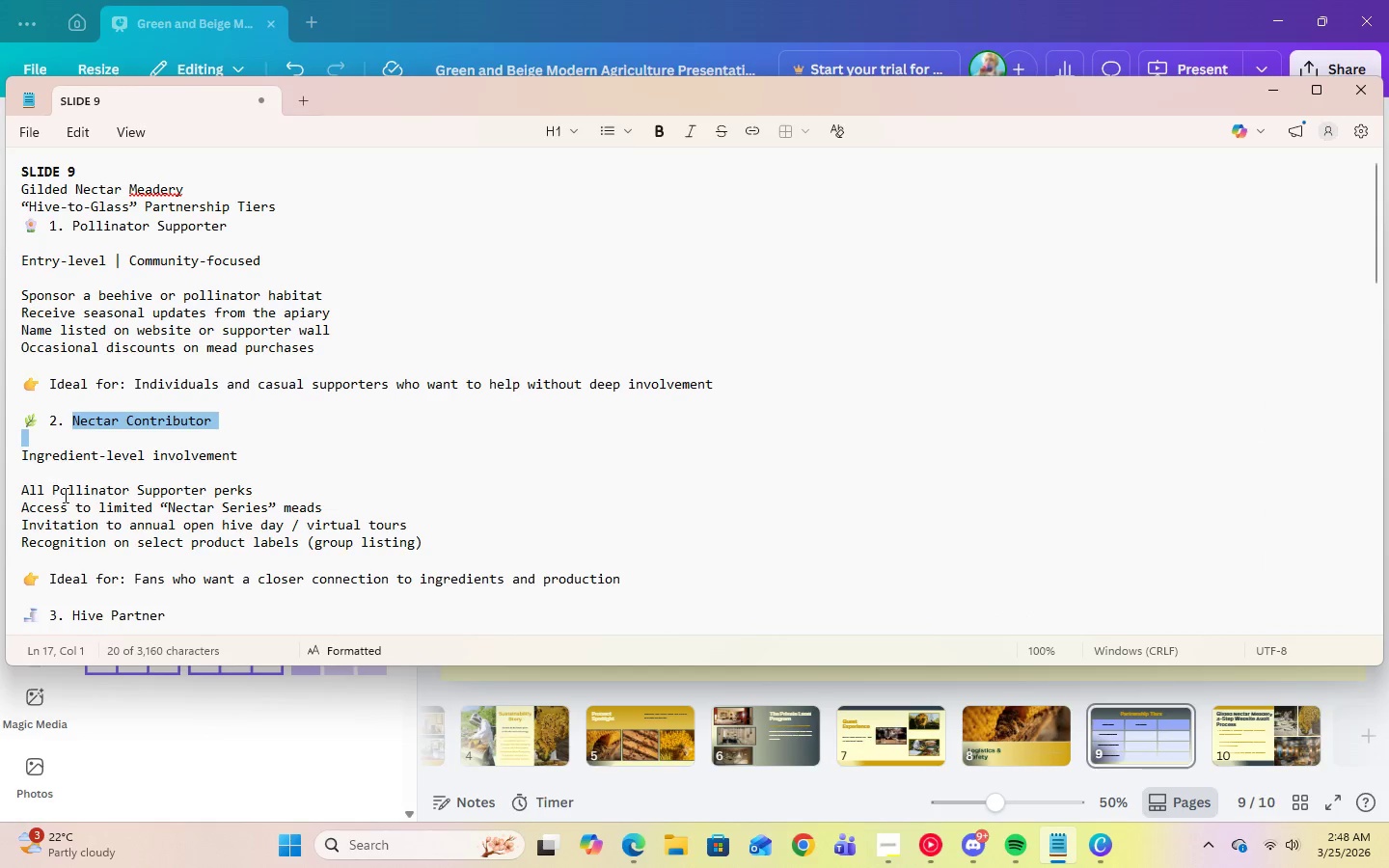 
scroll: coordinate [79, 508], scroll_direction: down, amount: 1.0
 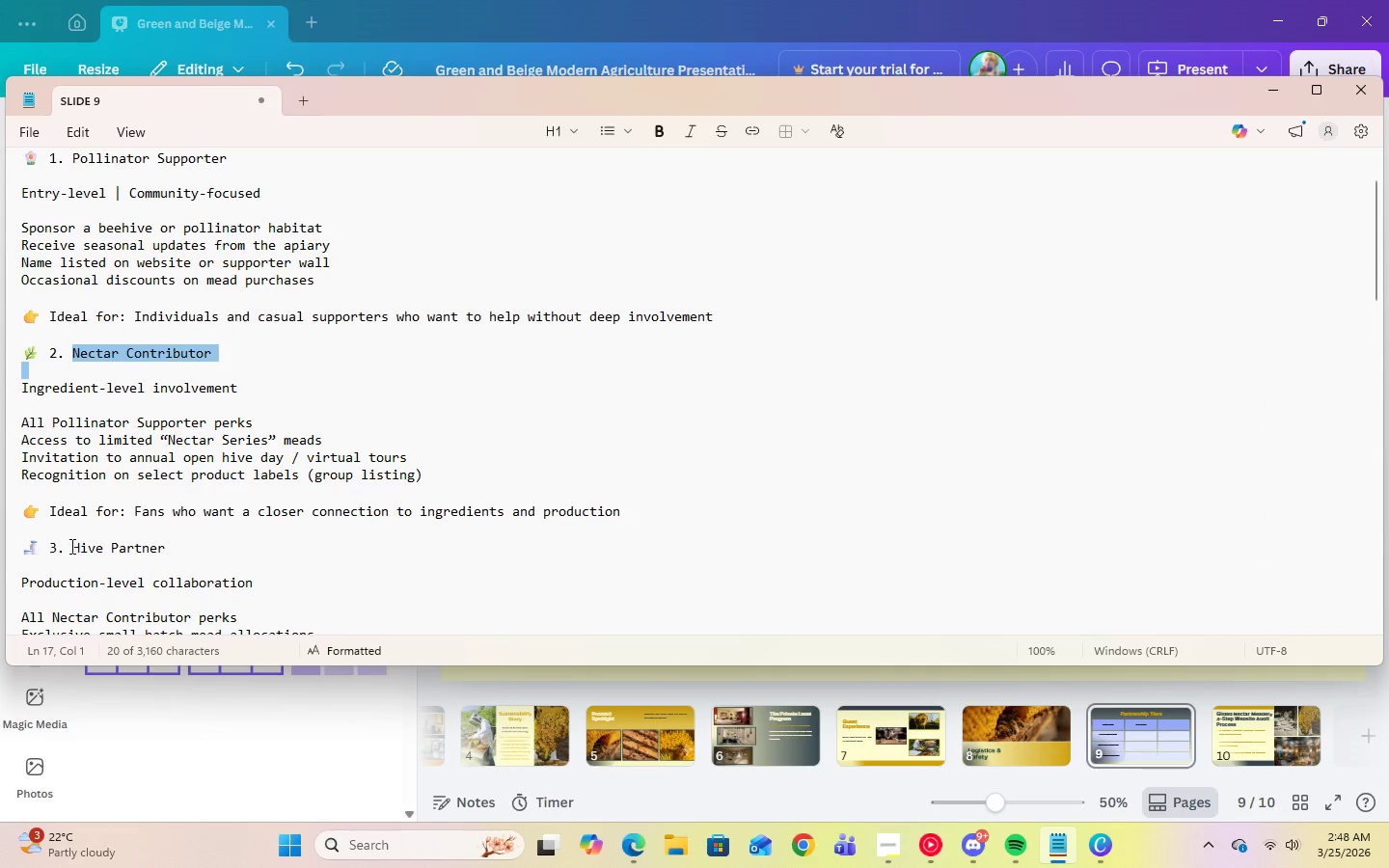 
left_click_drag(start_coordinate=[70, 547], to_coordinate=[178, 548])
 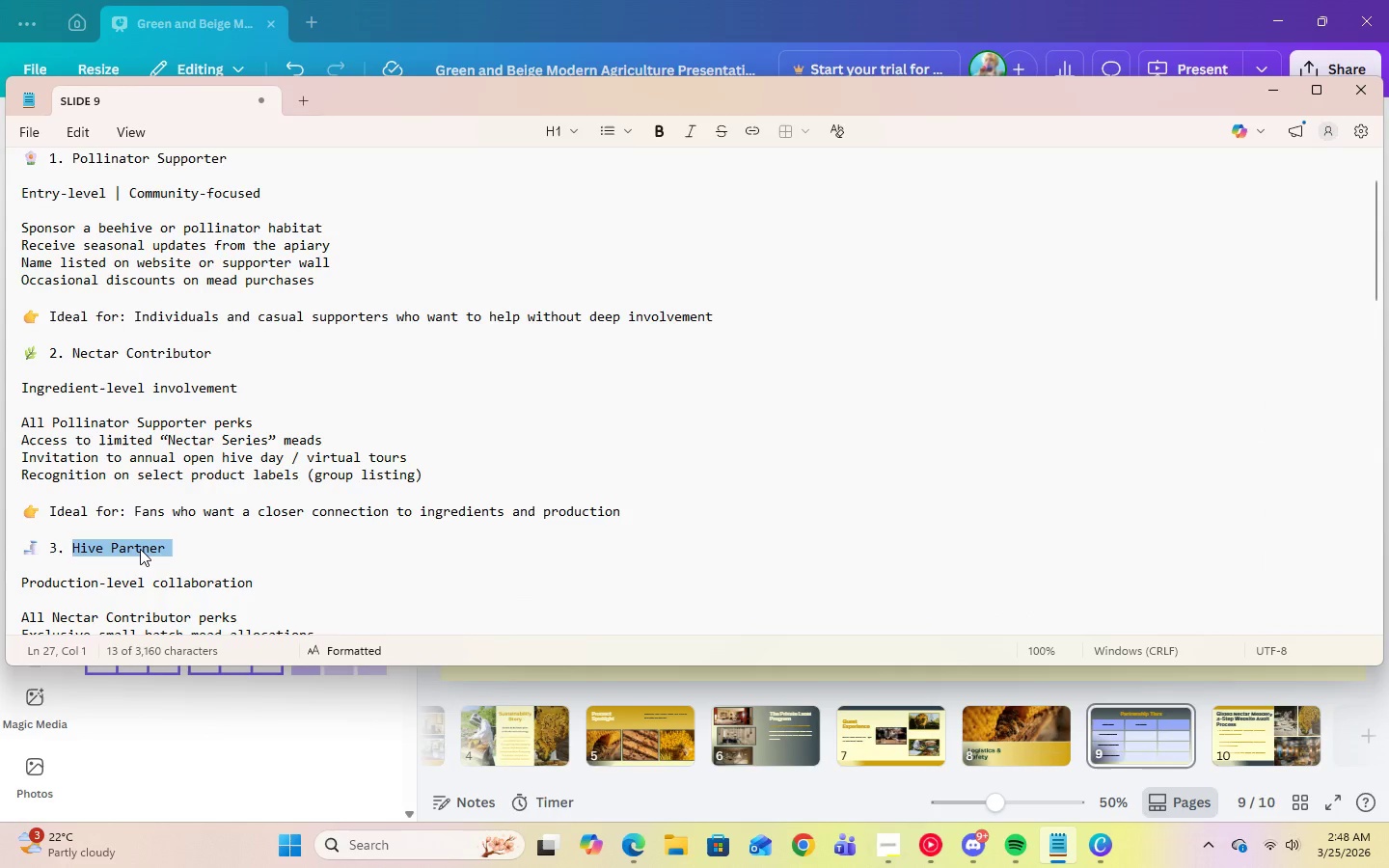 
right_click([140, 549])
 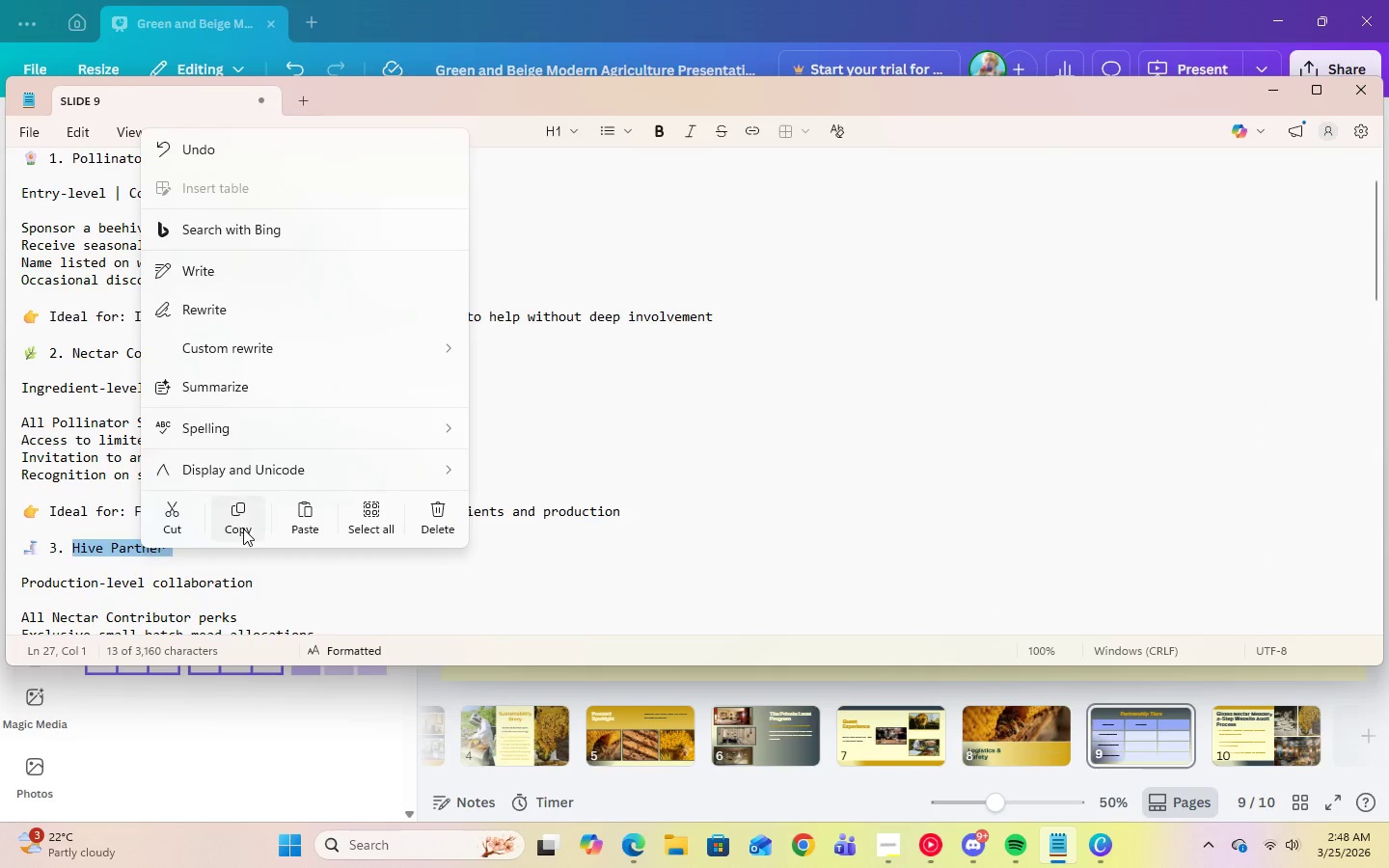 
left_click([243, 529])
 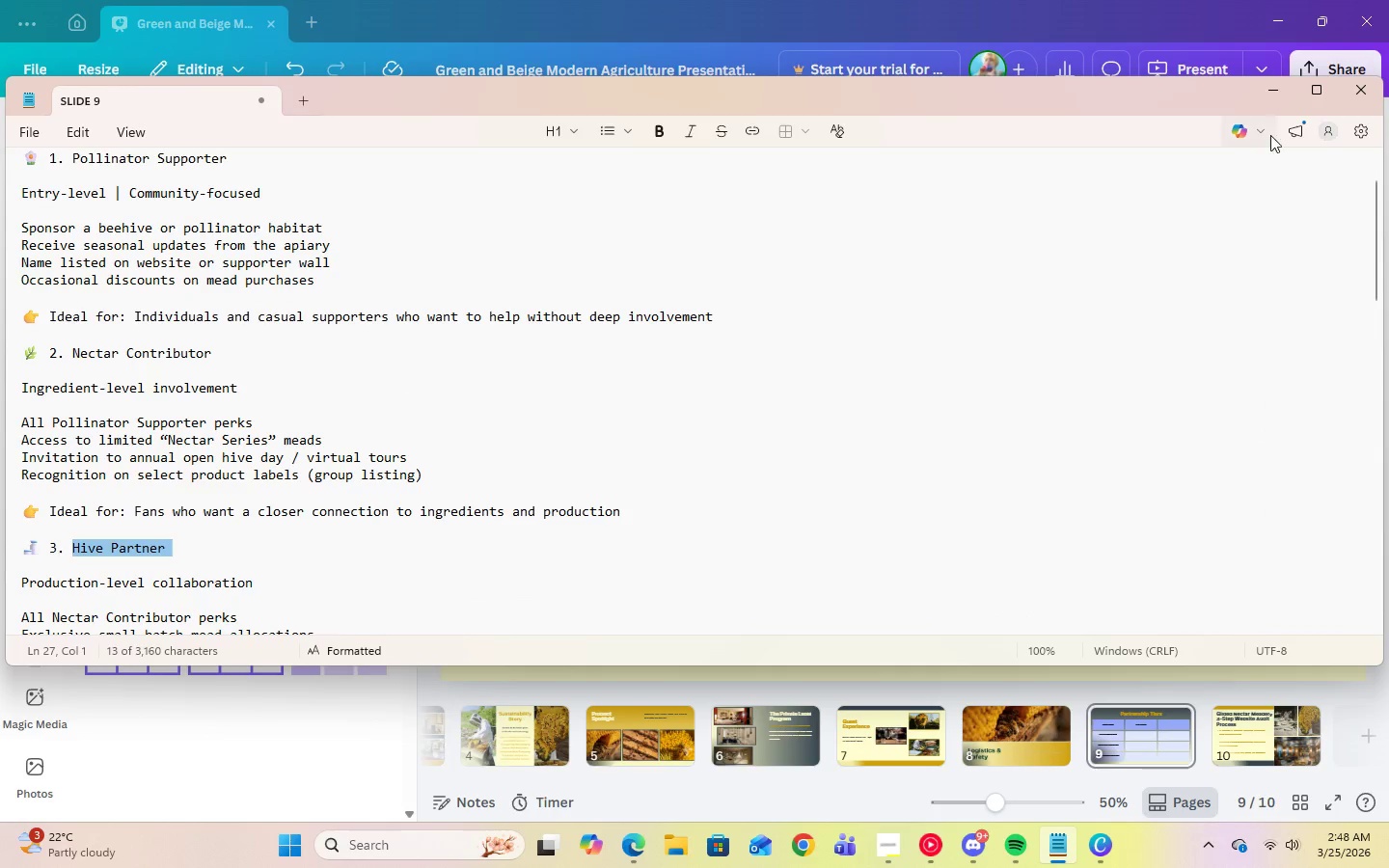 
left_click([1274, 95])
 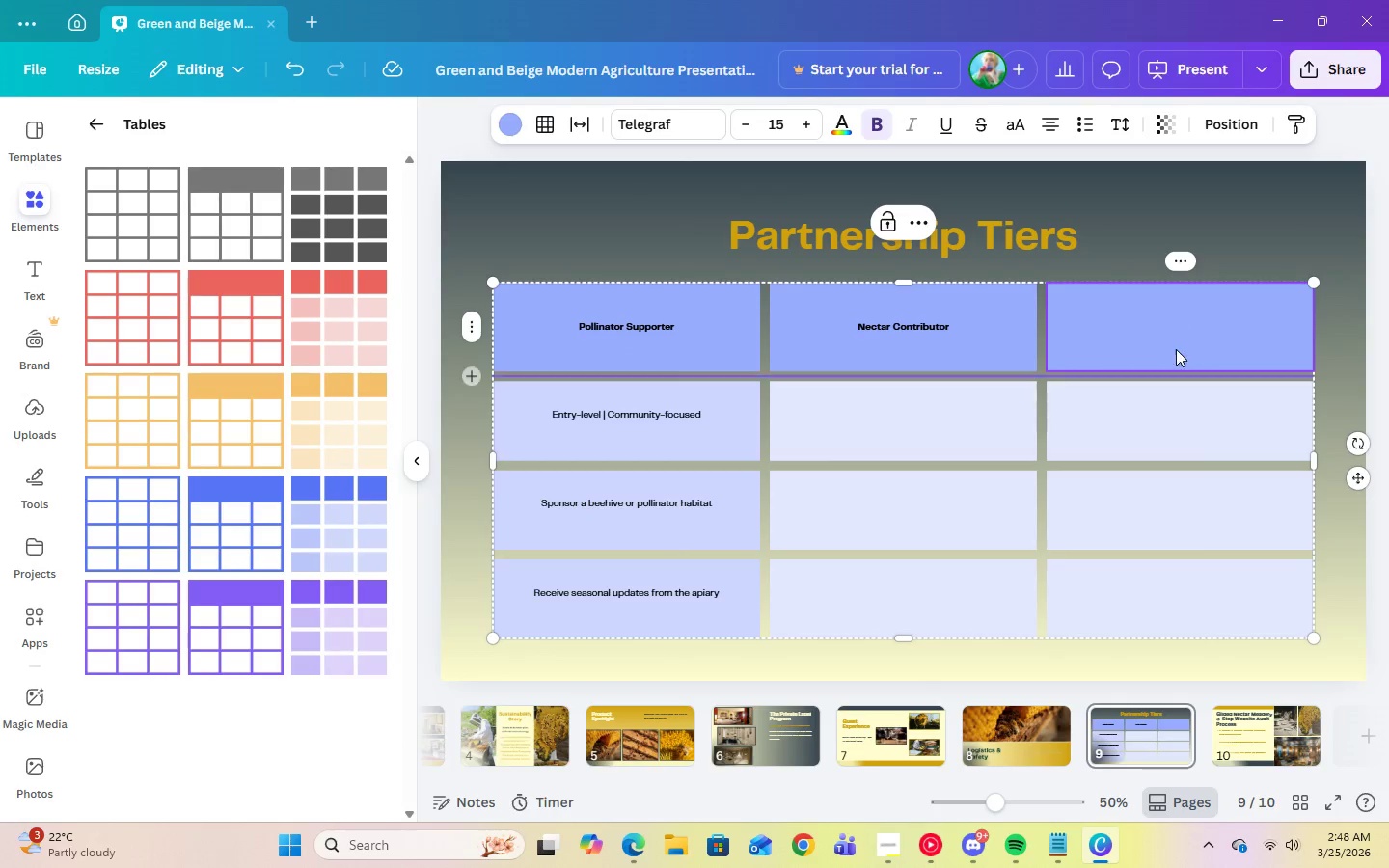 
right_click([1175, 328])
 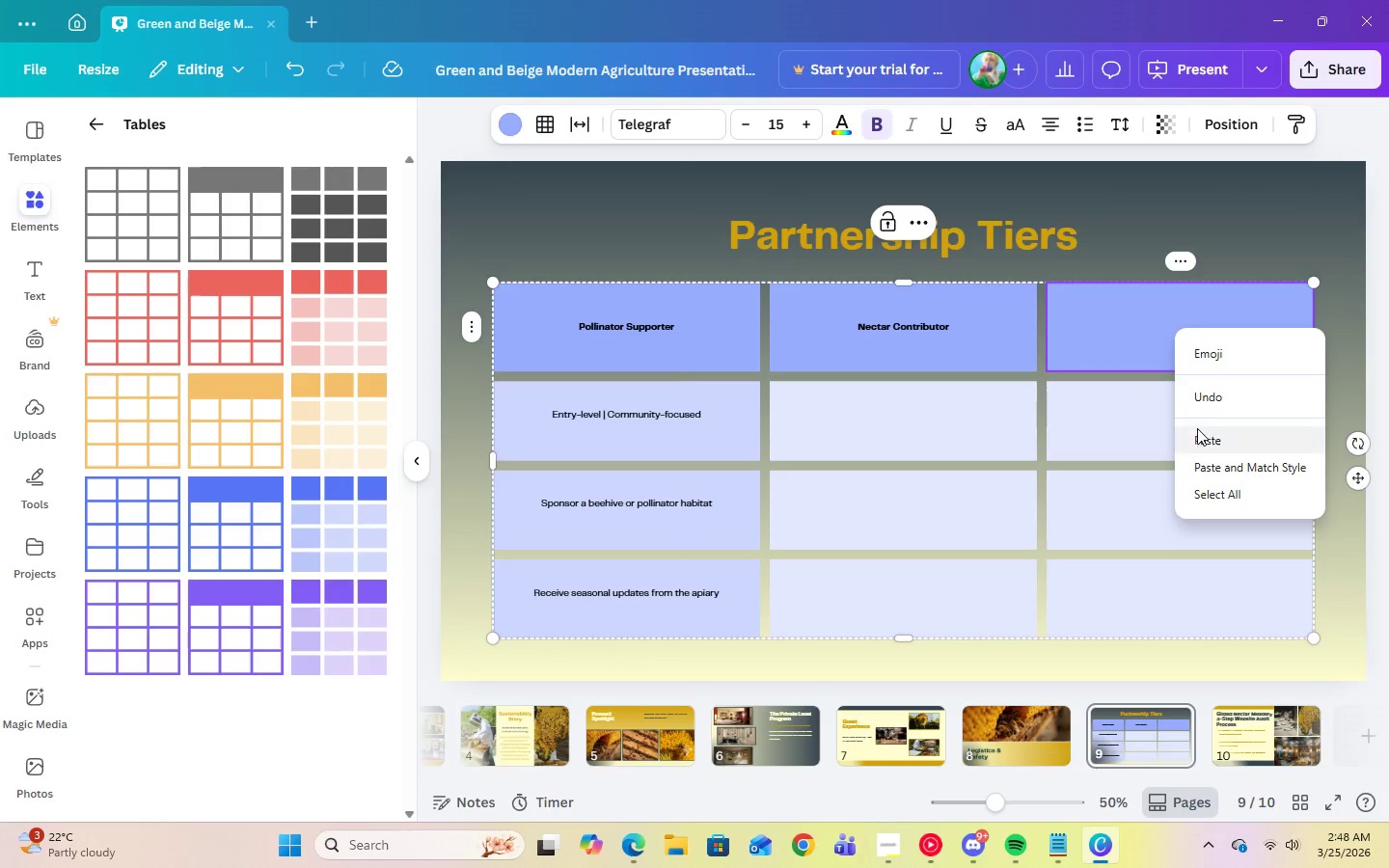 
left_click([1199, 433])
 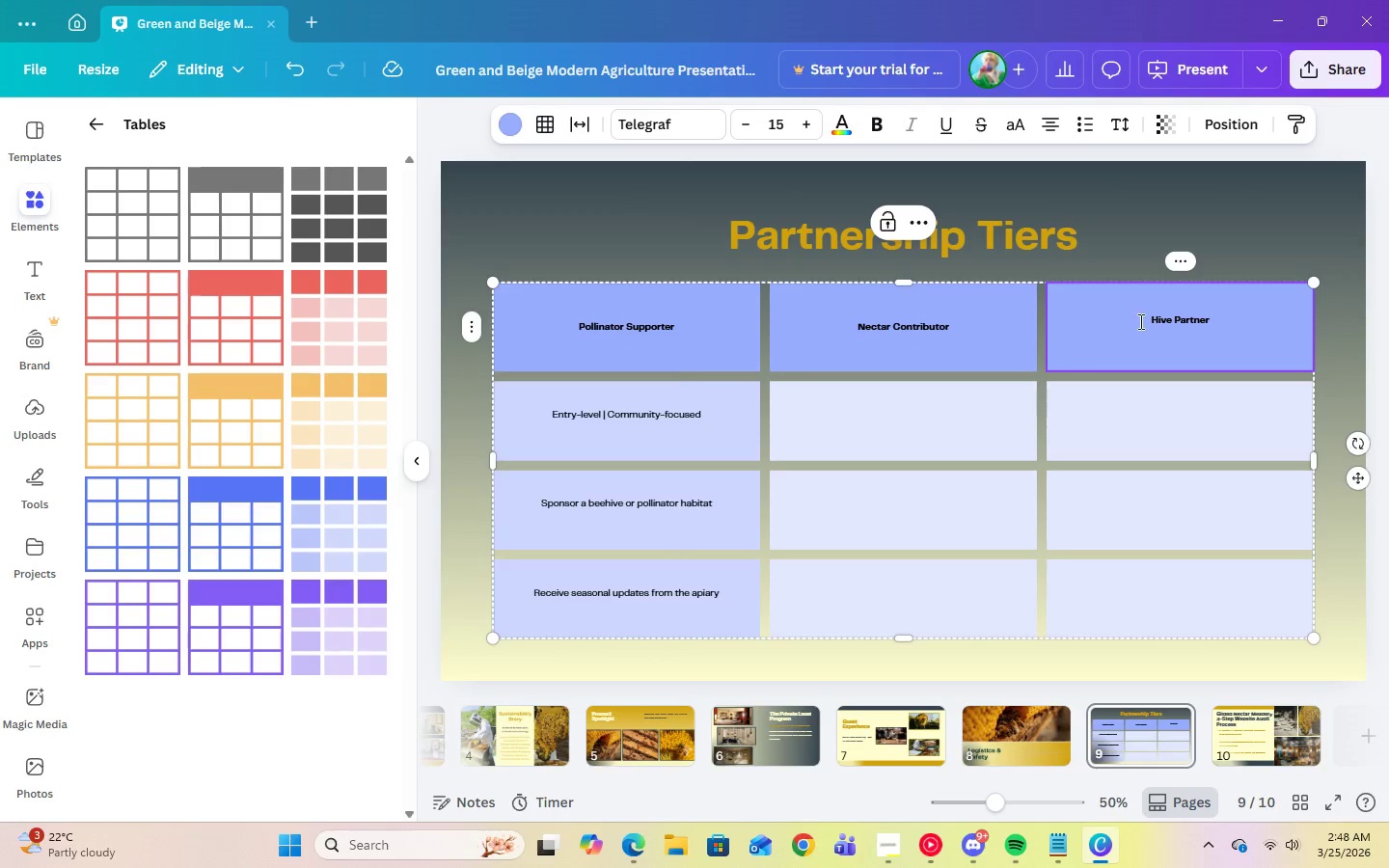 
left_click([1142, 314])
 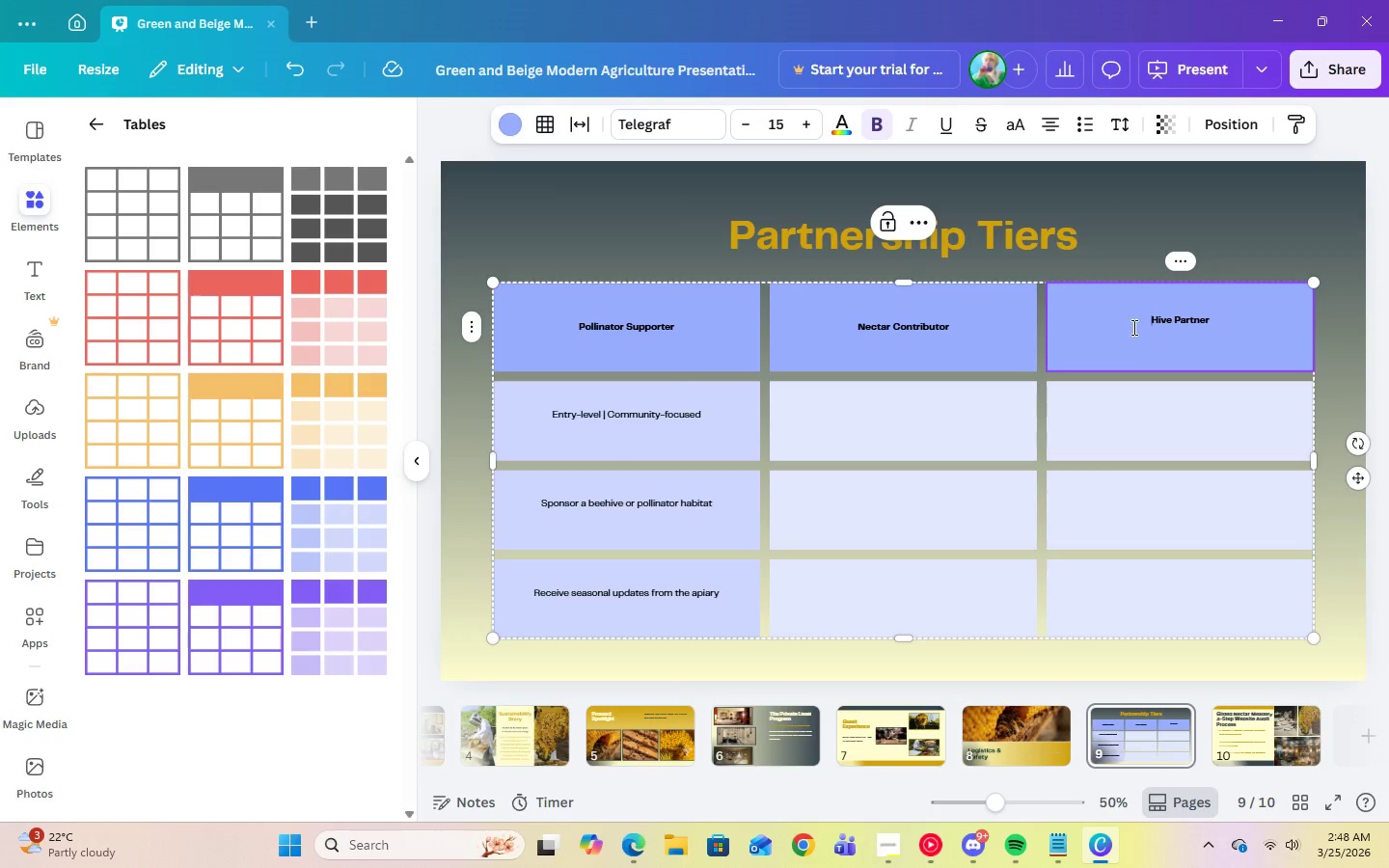 
key(Enter)
 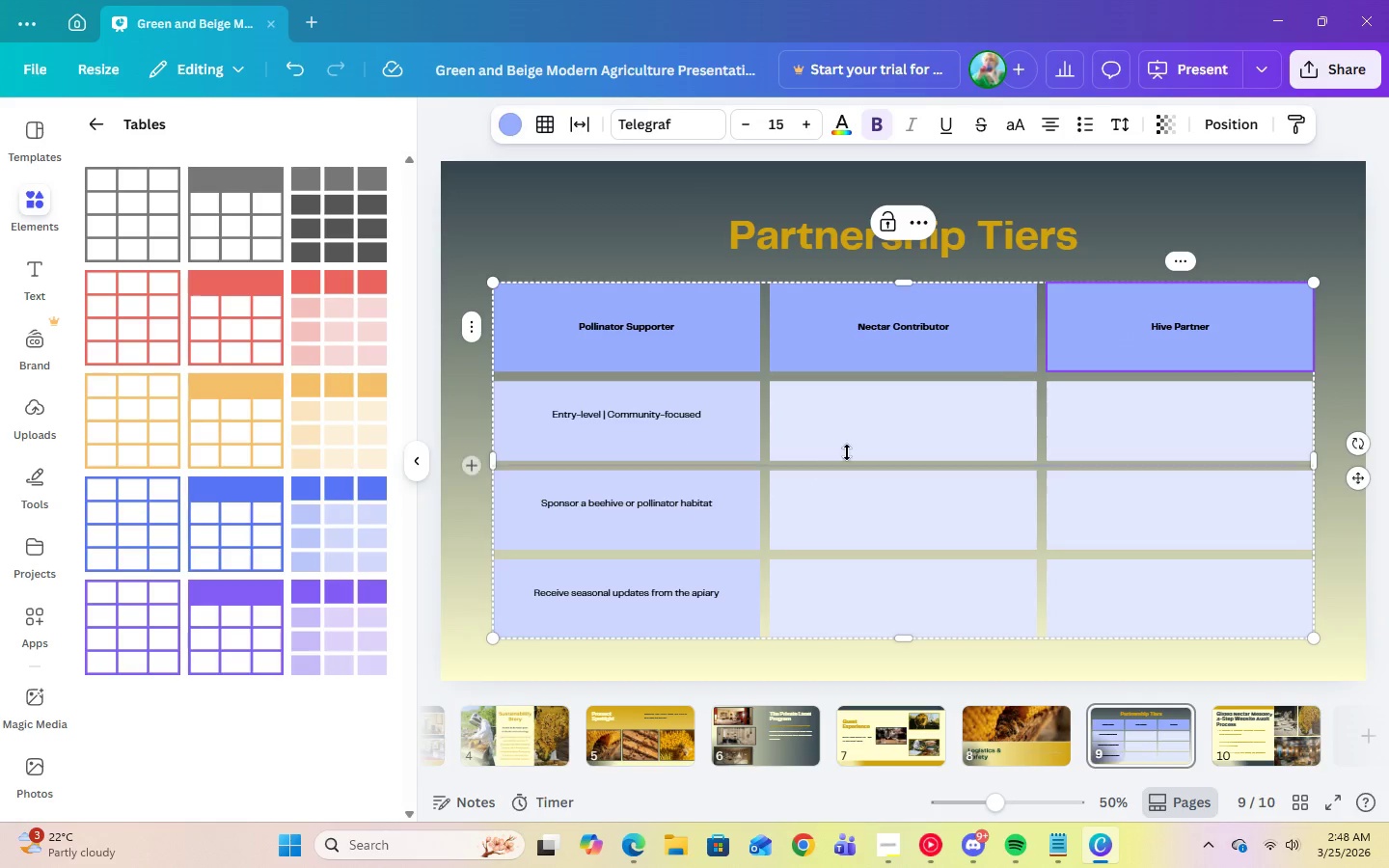 
double_click([893, 428])
 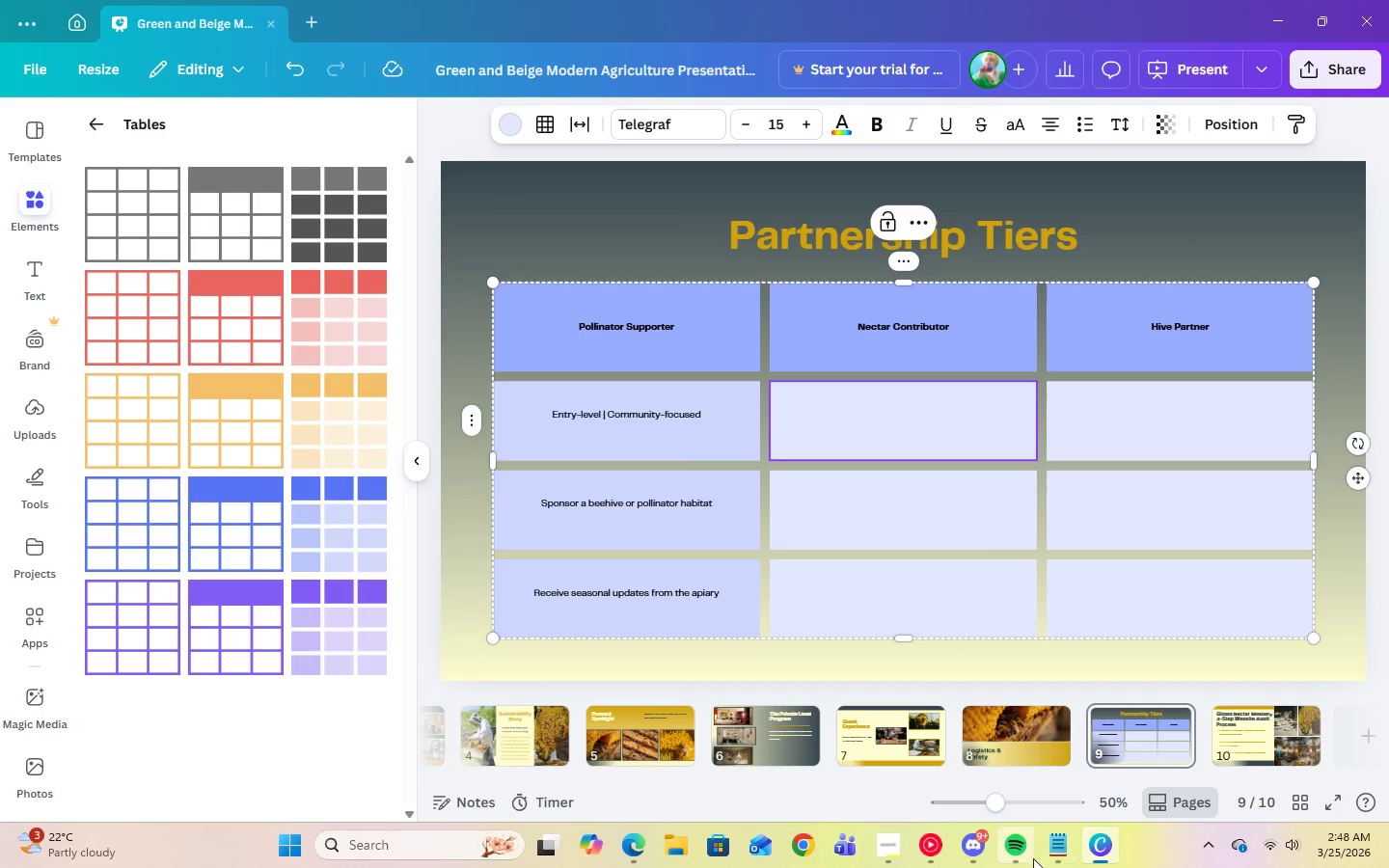 
left_click([1048, 855])
 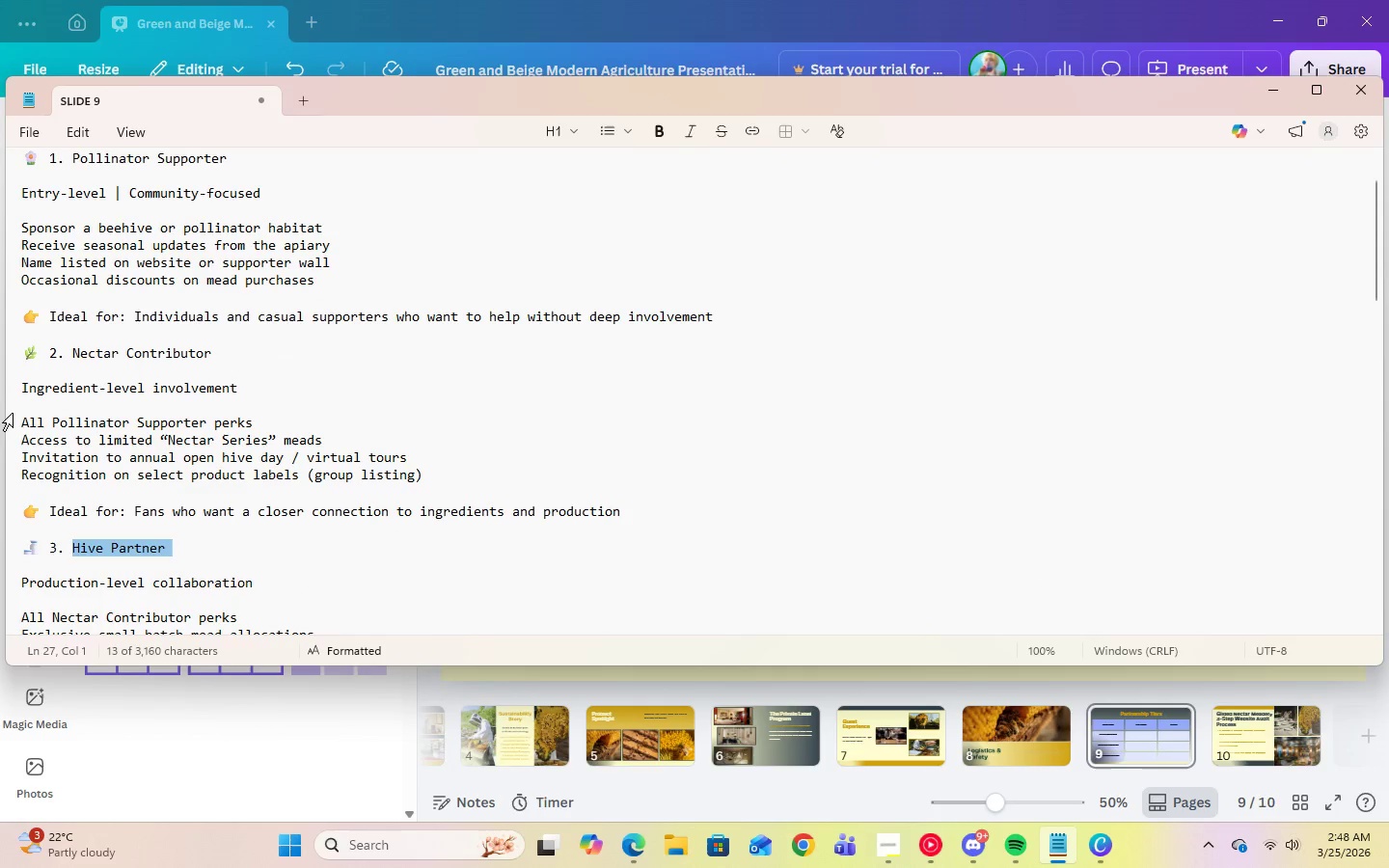 
left_click_drag(start_coordinate=[20, 389], to_coordinate=[45, 389])
 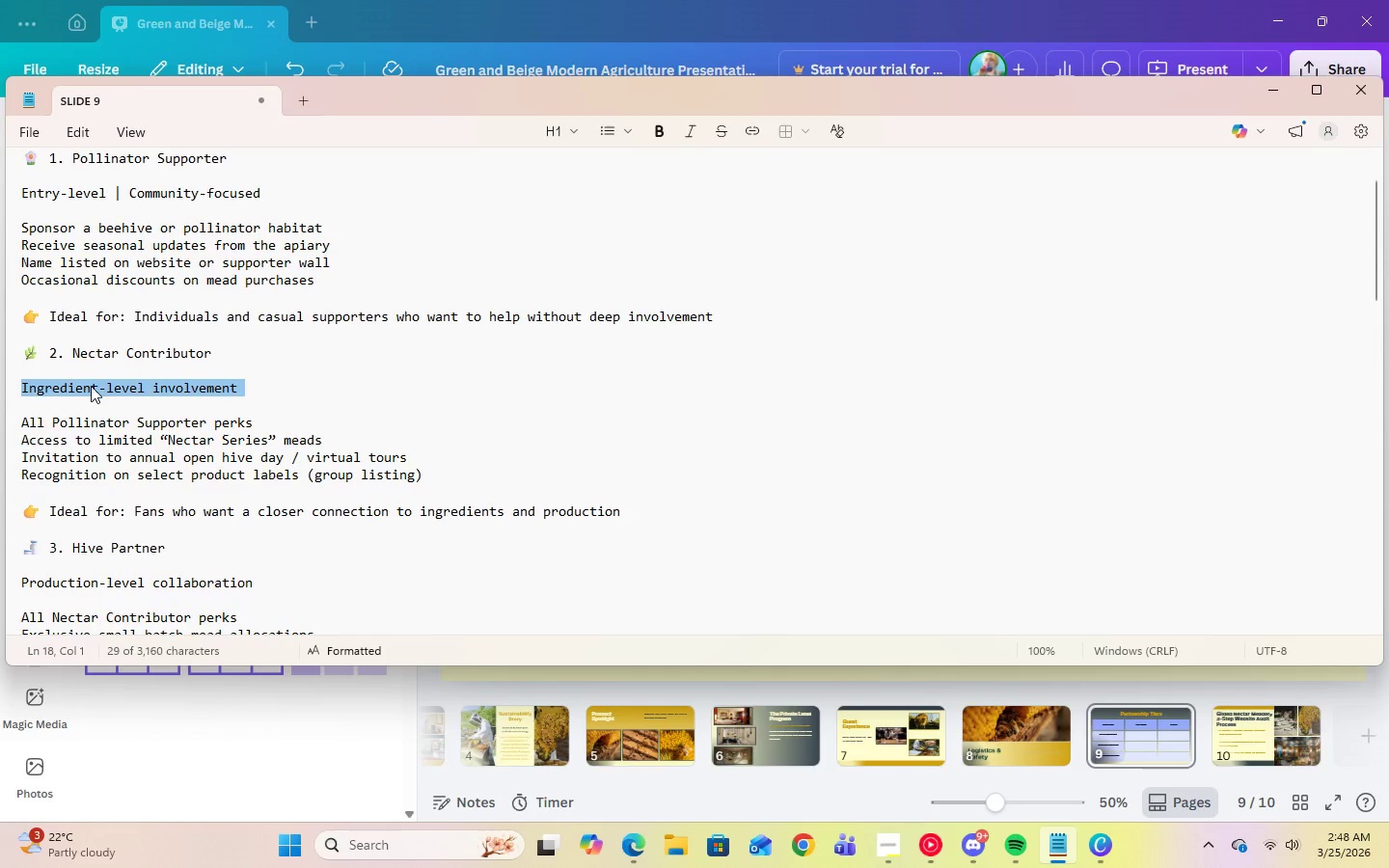 
right_click([91, 386])
 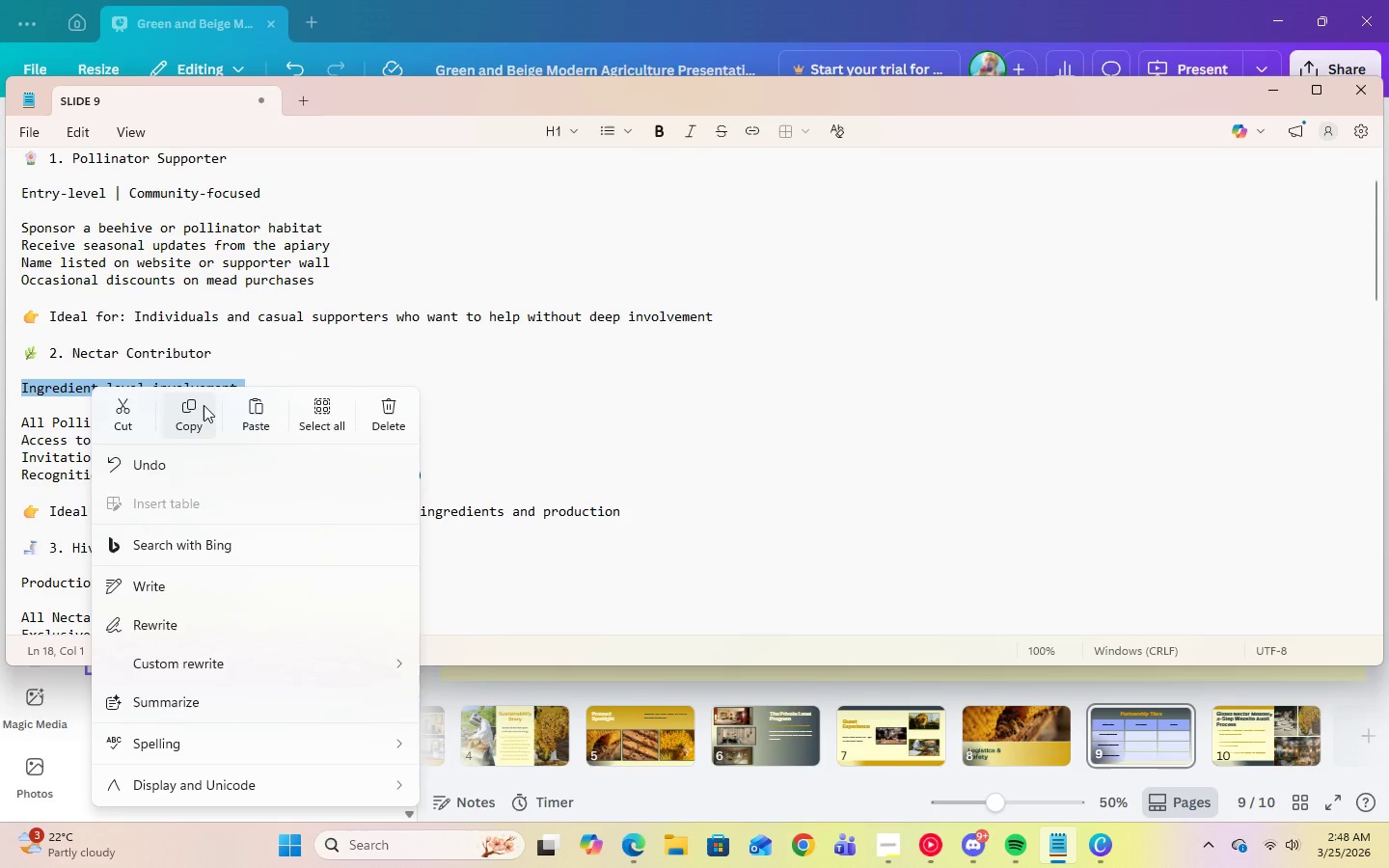 
left_click([204, 409])
 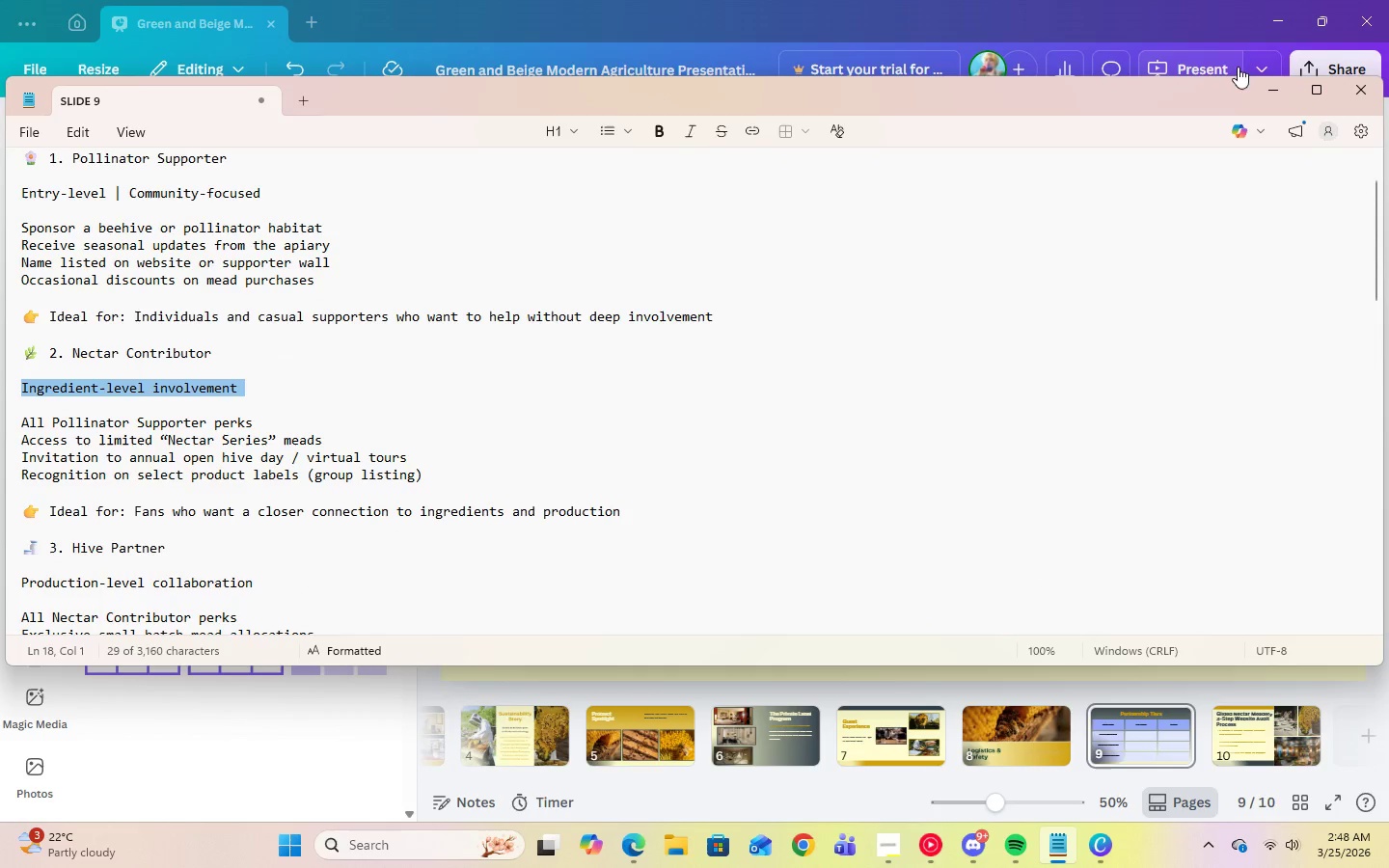 
left_click([1259, 87])
 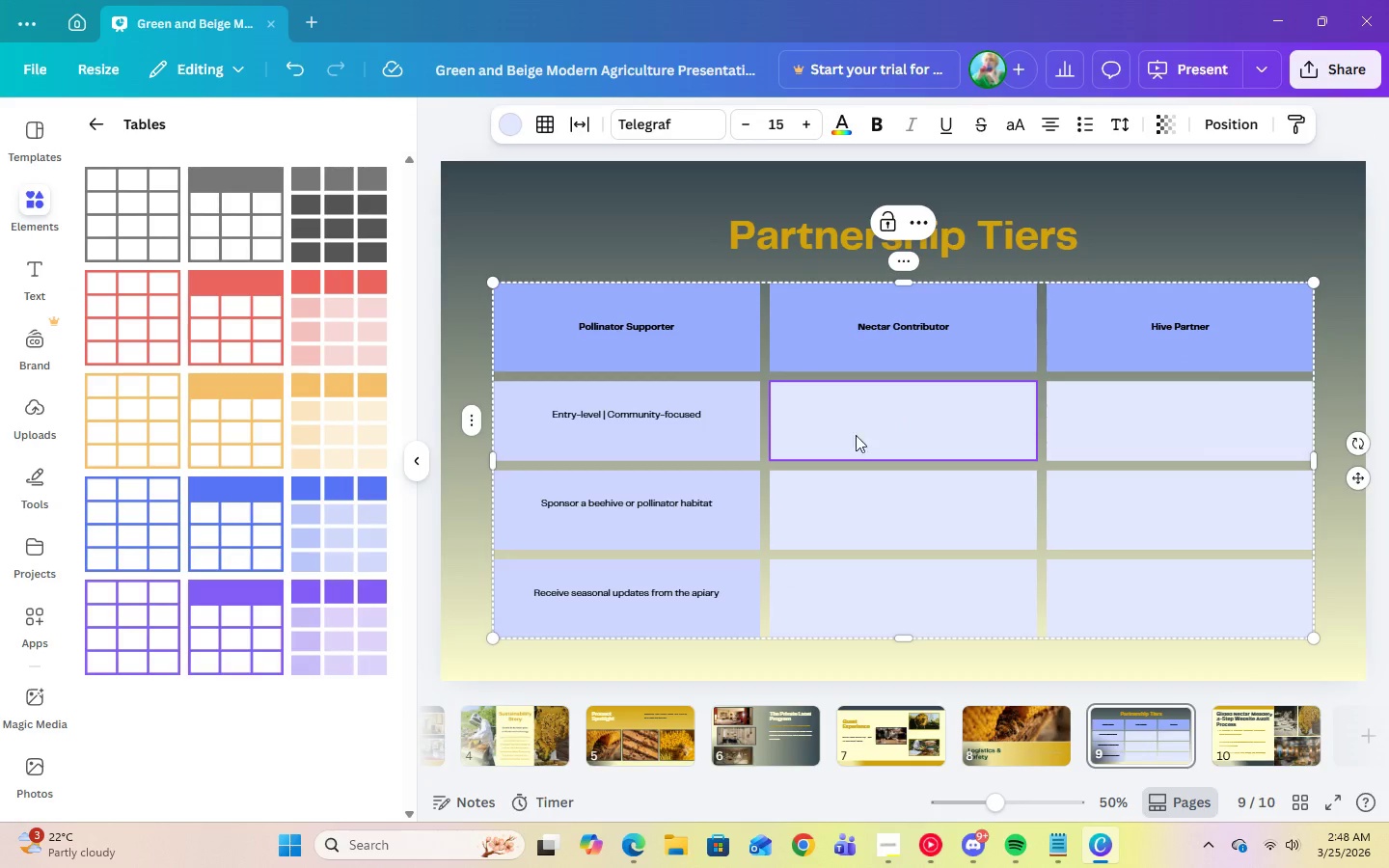 
right_click([869, 416])
 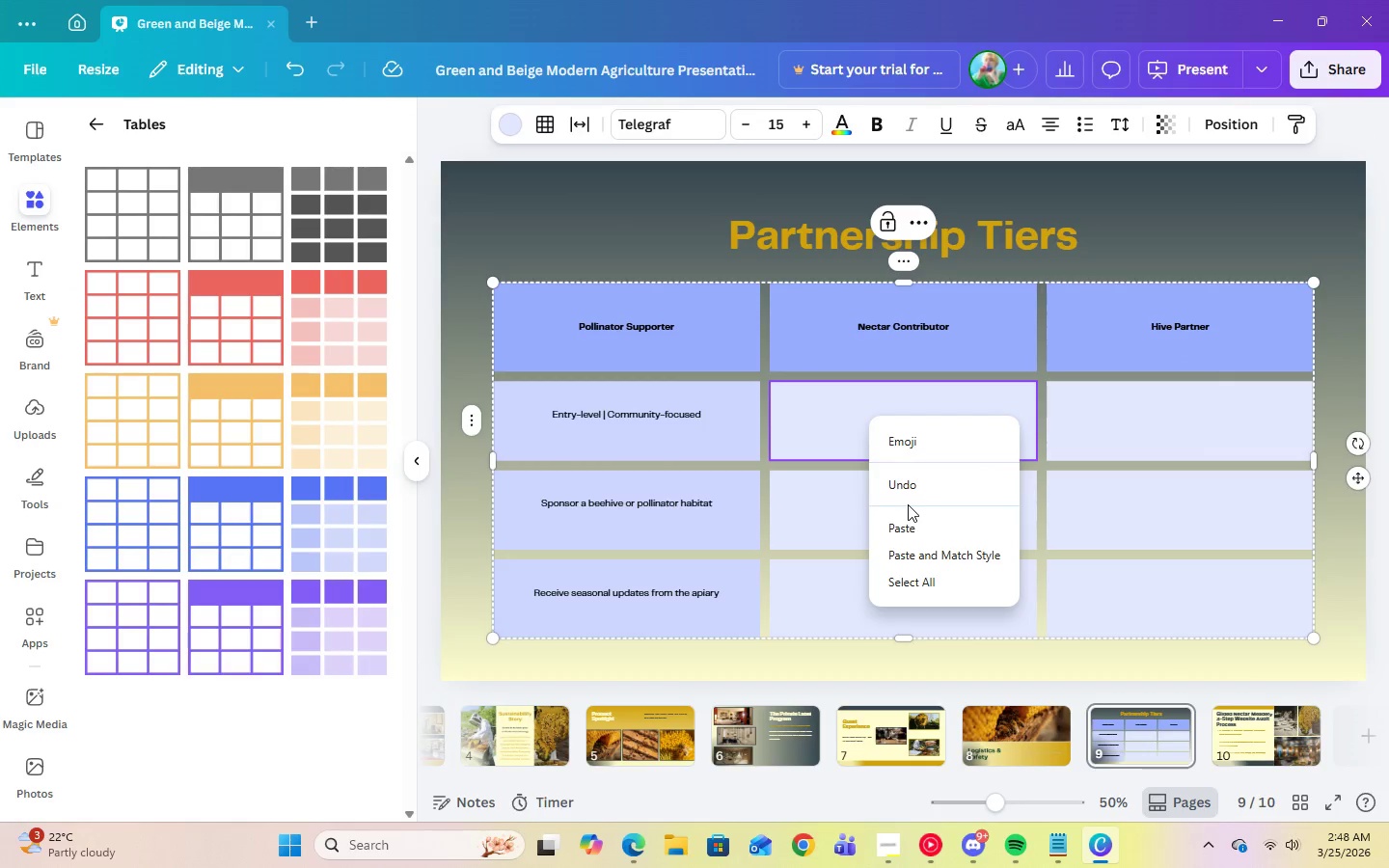 
left_click([917, 525])
 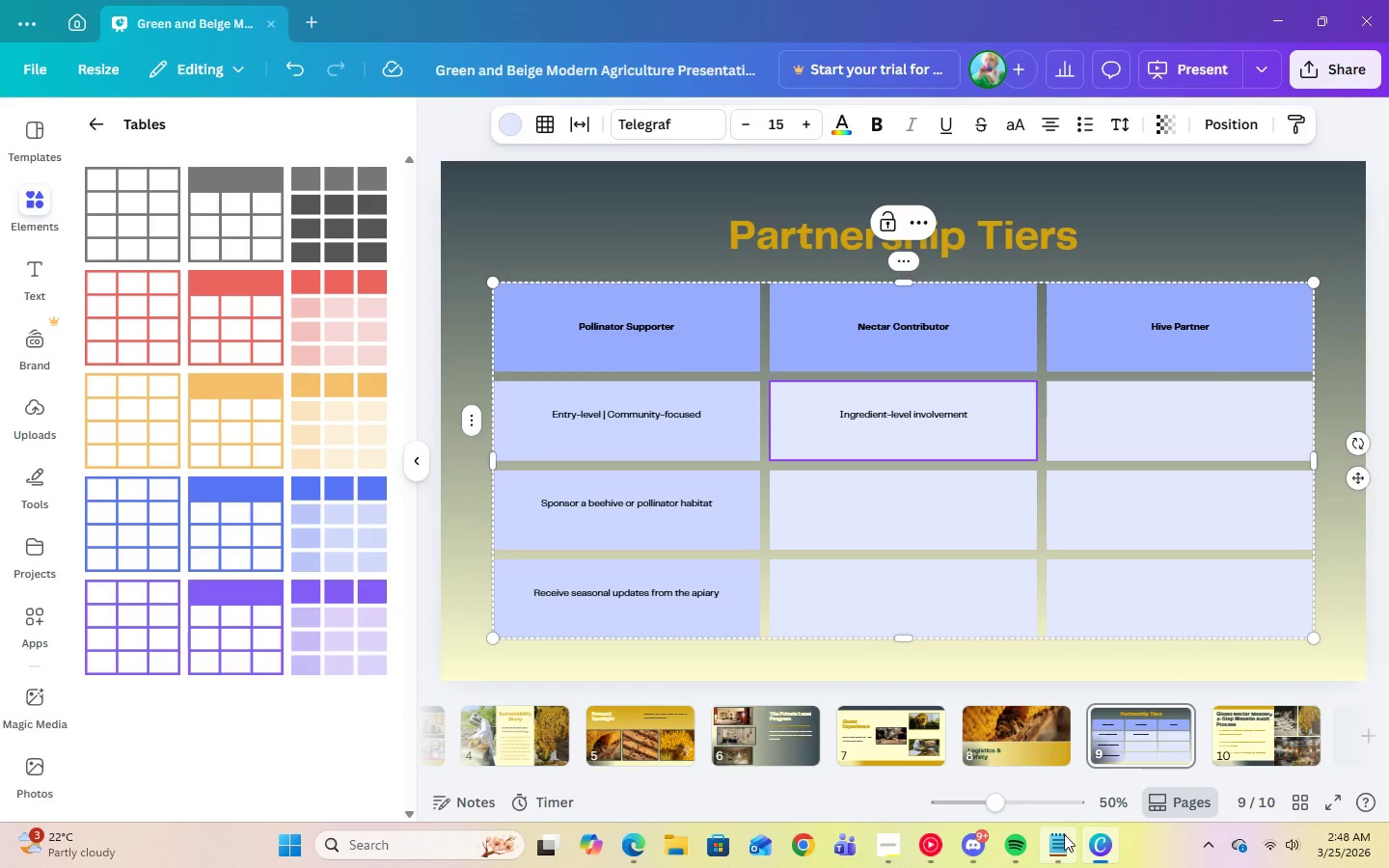 
left_click([1064, 837])
 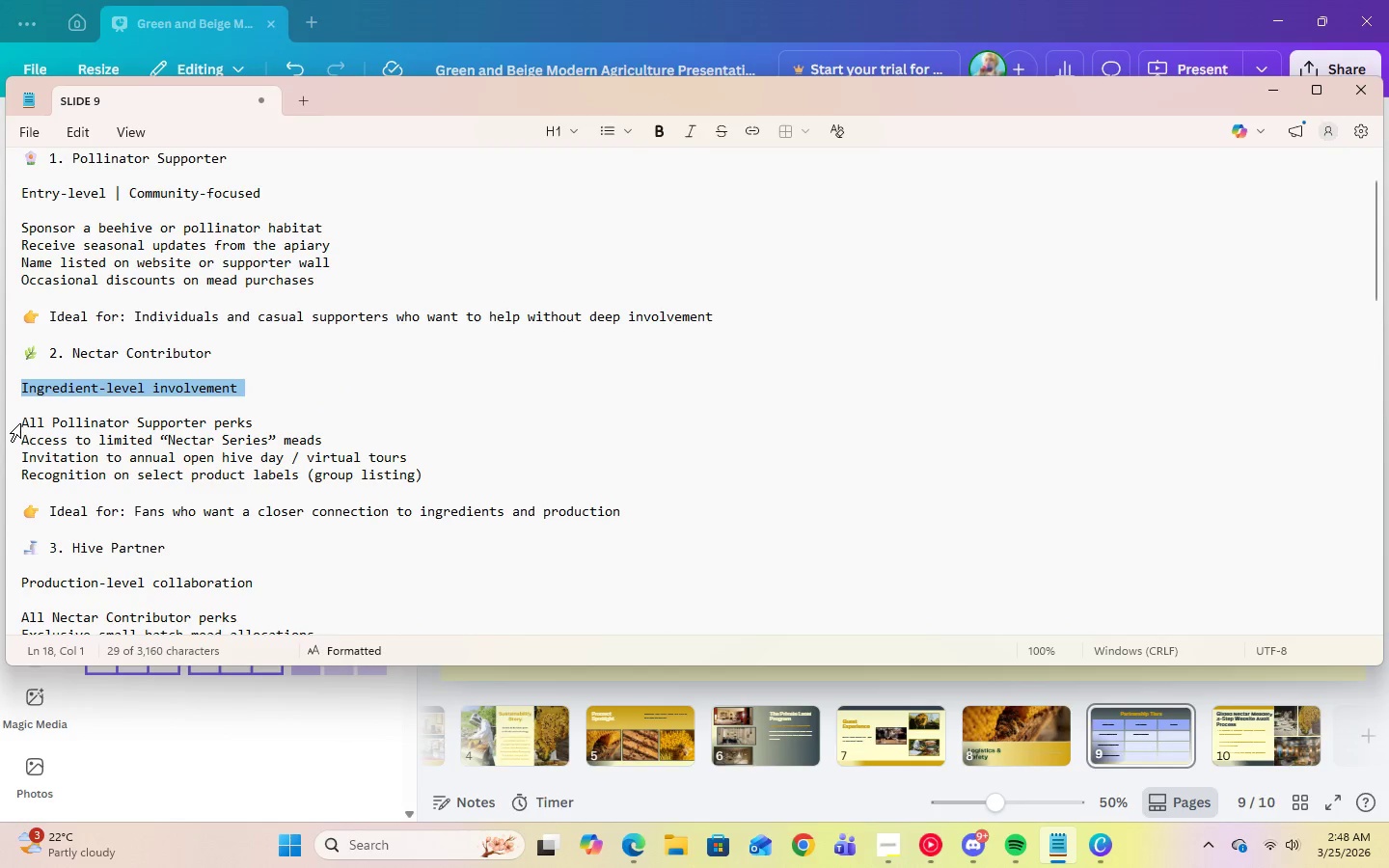 
double_click([24, 421])
 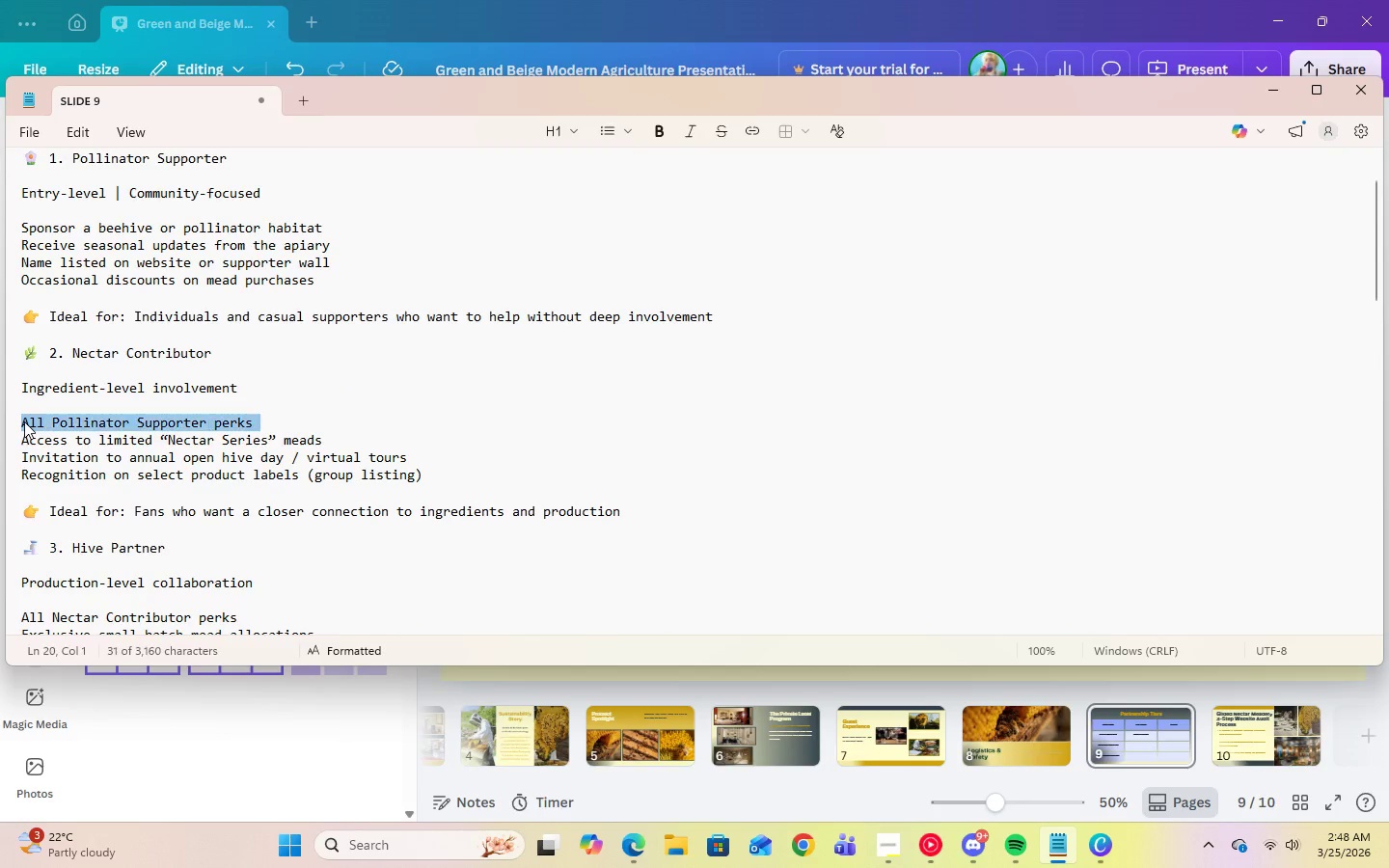 
triple_click([24, 421])
 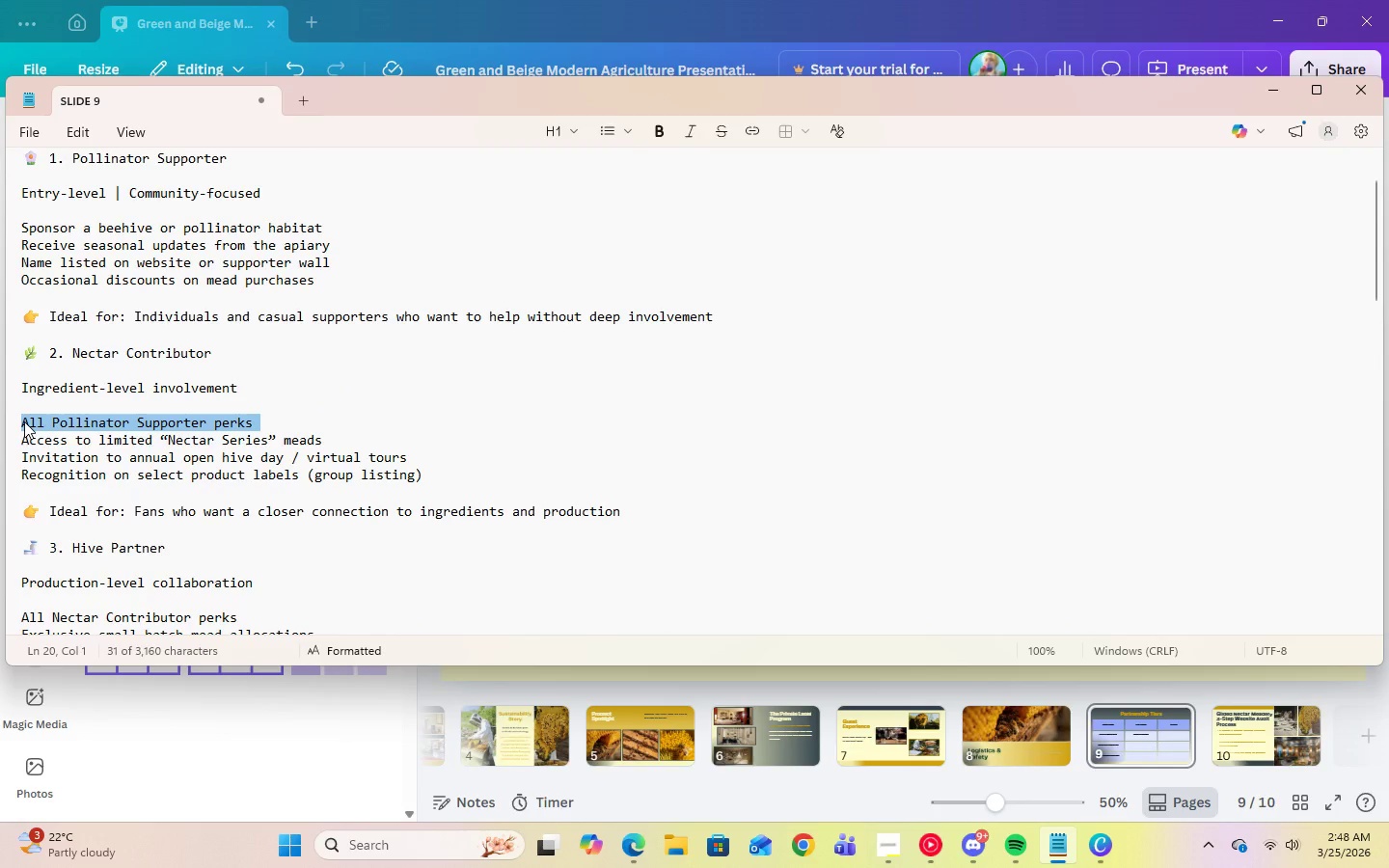 
right_click([24, 421])
 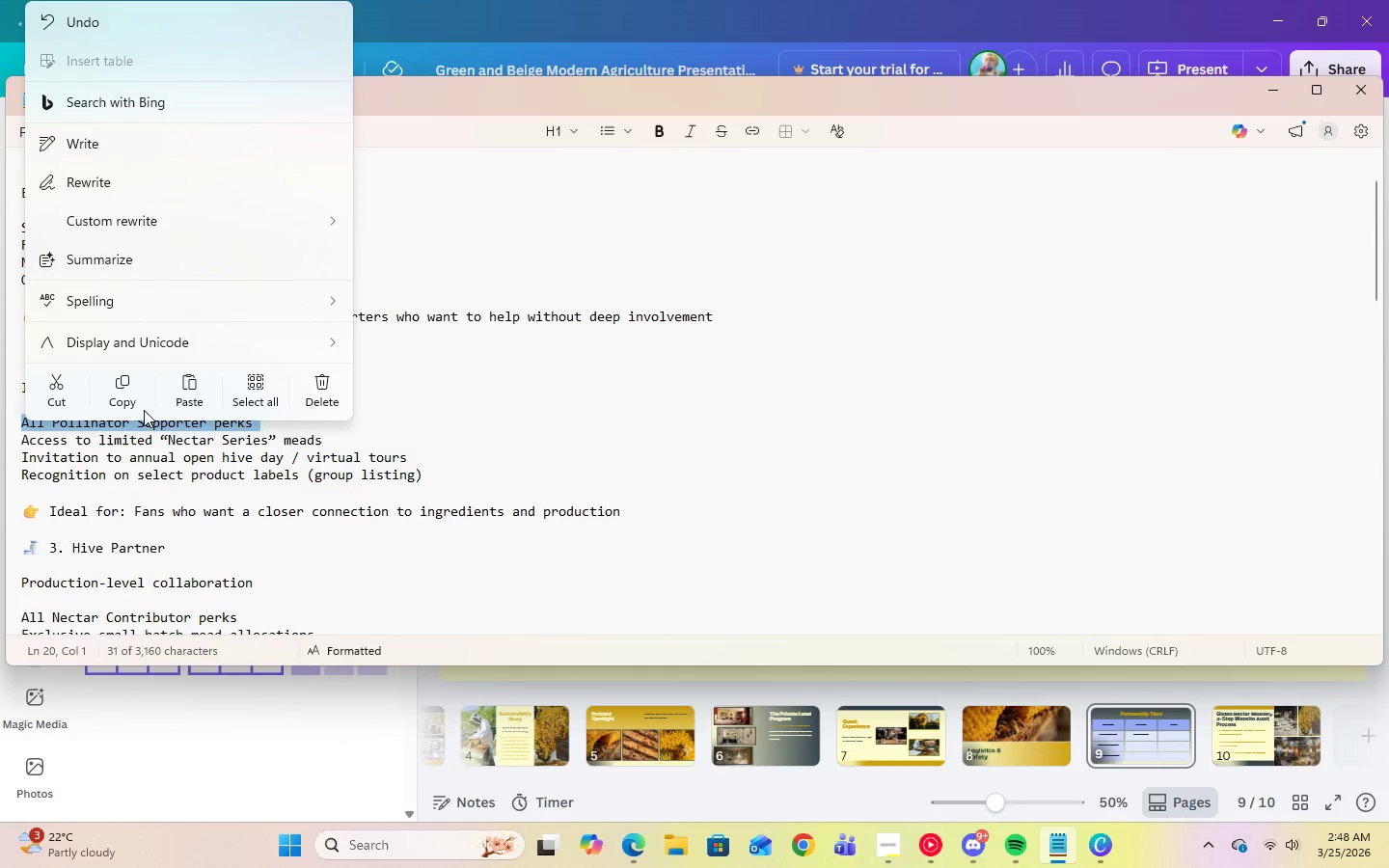 
left_click([132, 387])
 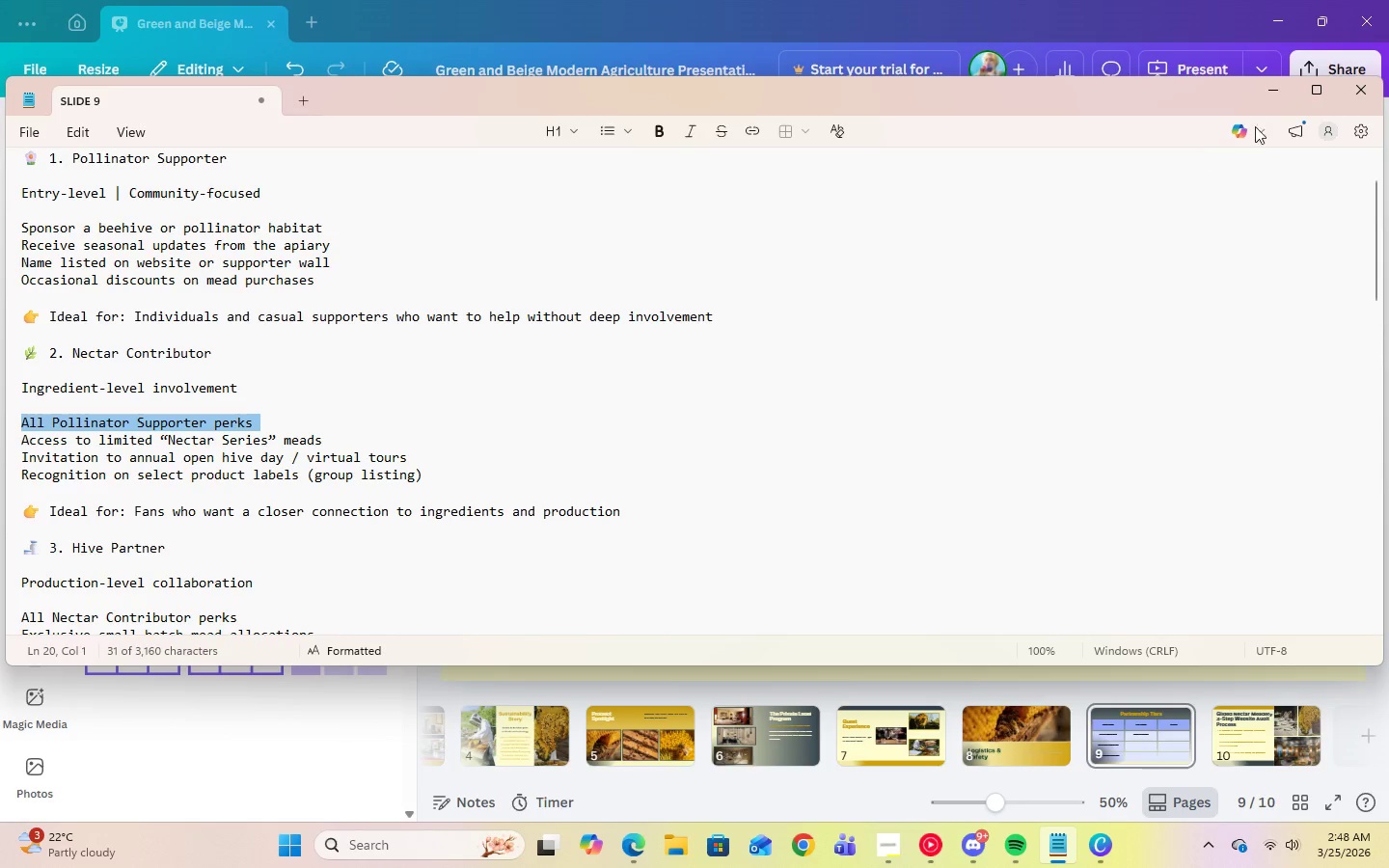 
left_click([1276, 98])
 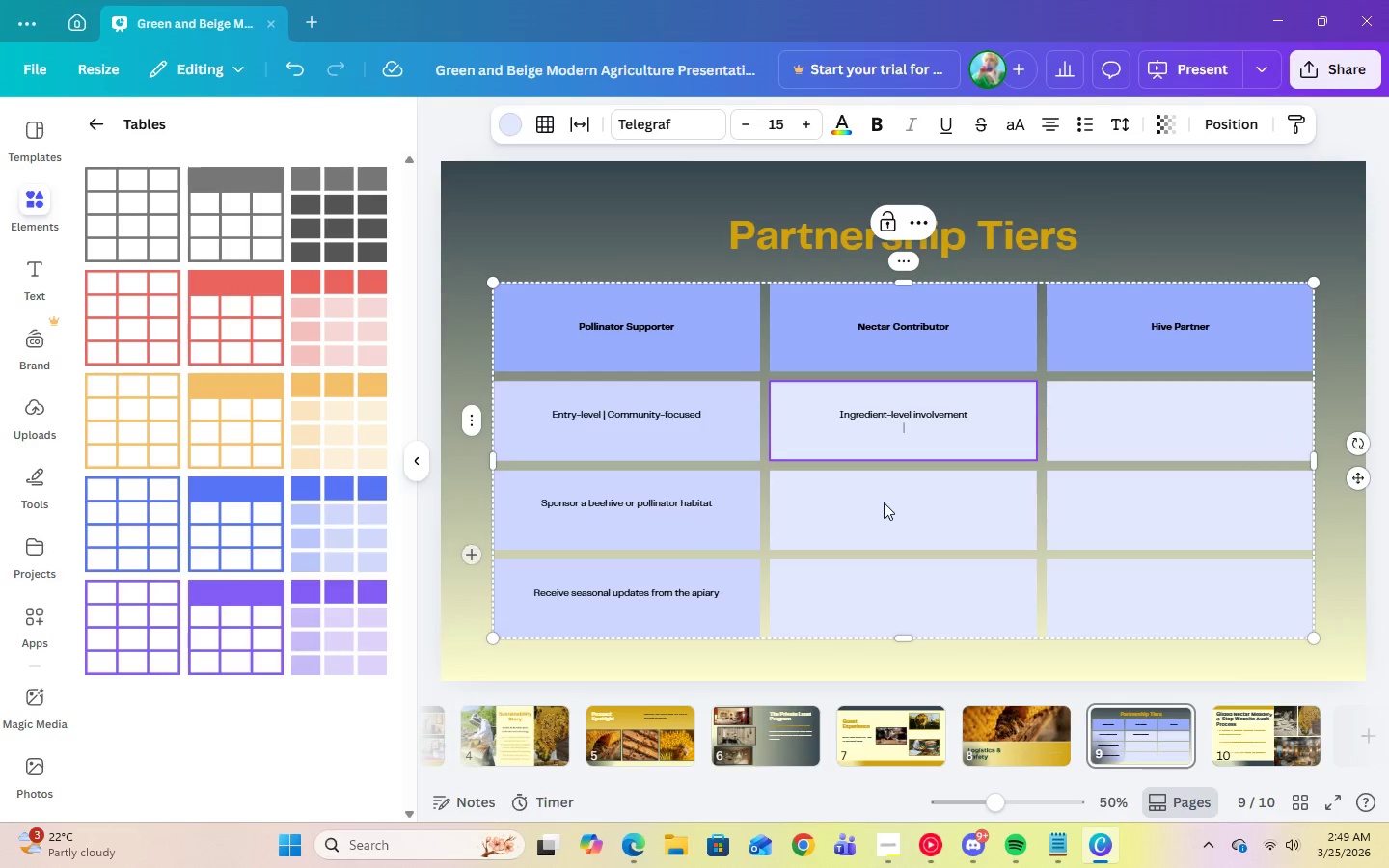 
double_click([884, 502])
 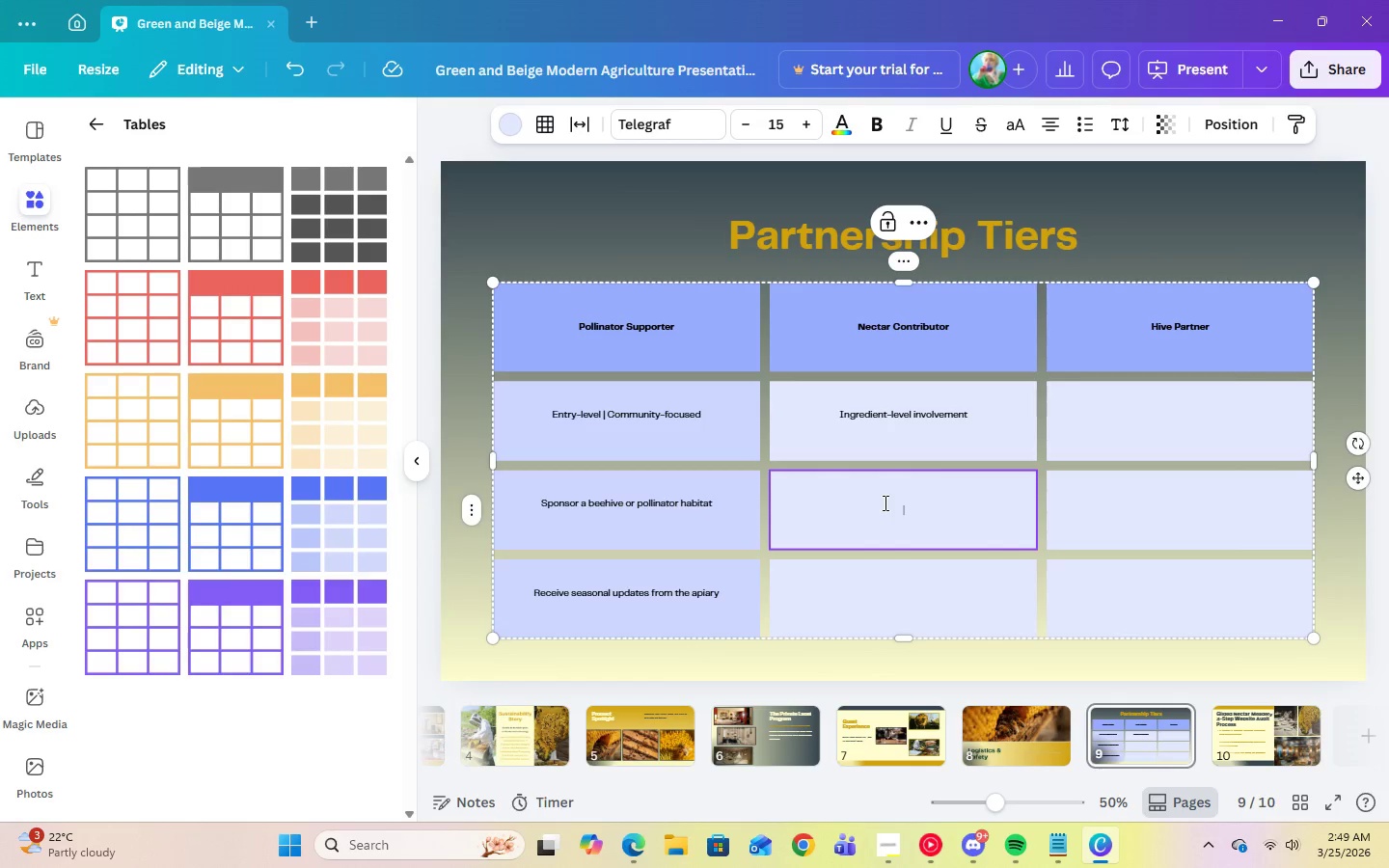 
right_click([884, 502])
 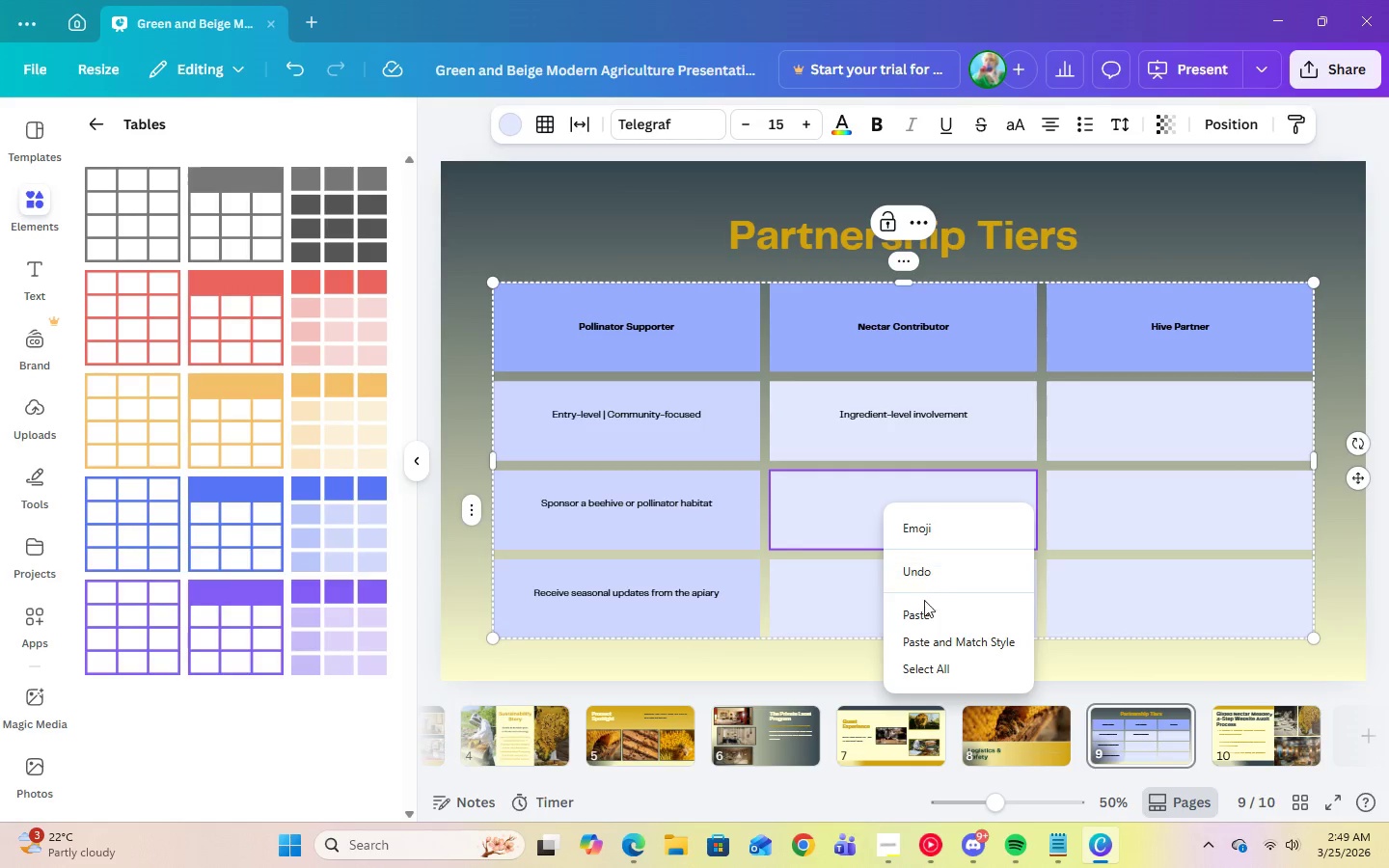 
left_click([924, 617])
 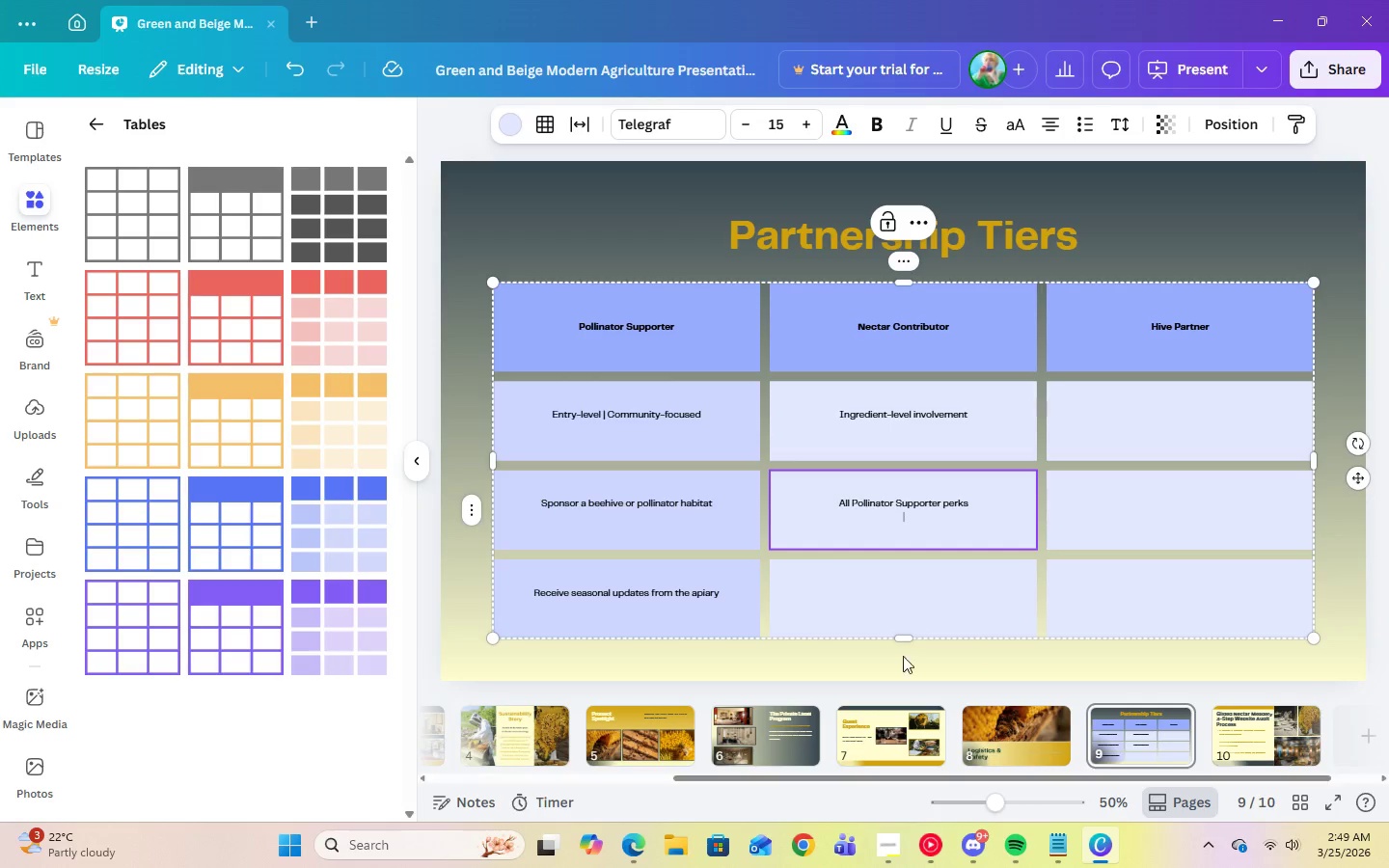 
left_click([722, 512])
 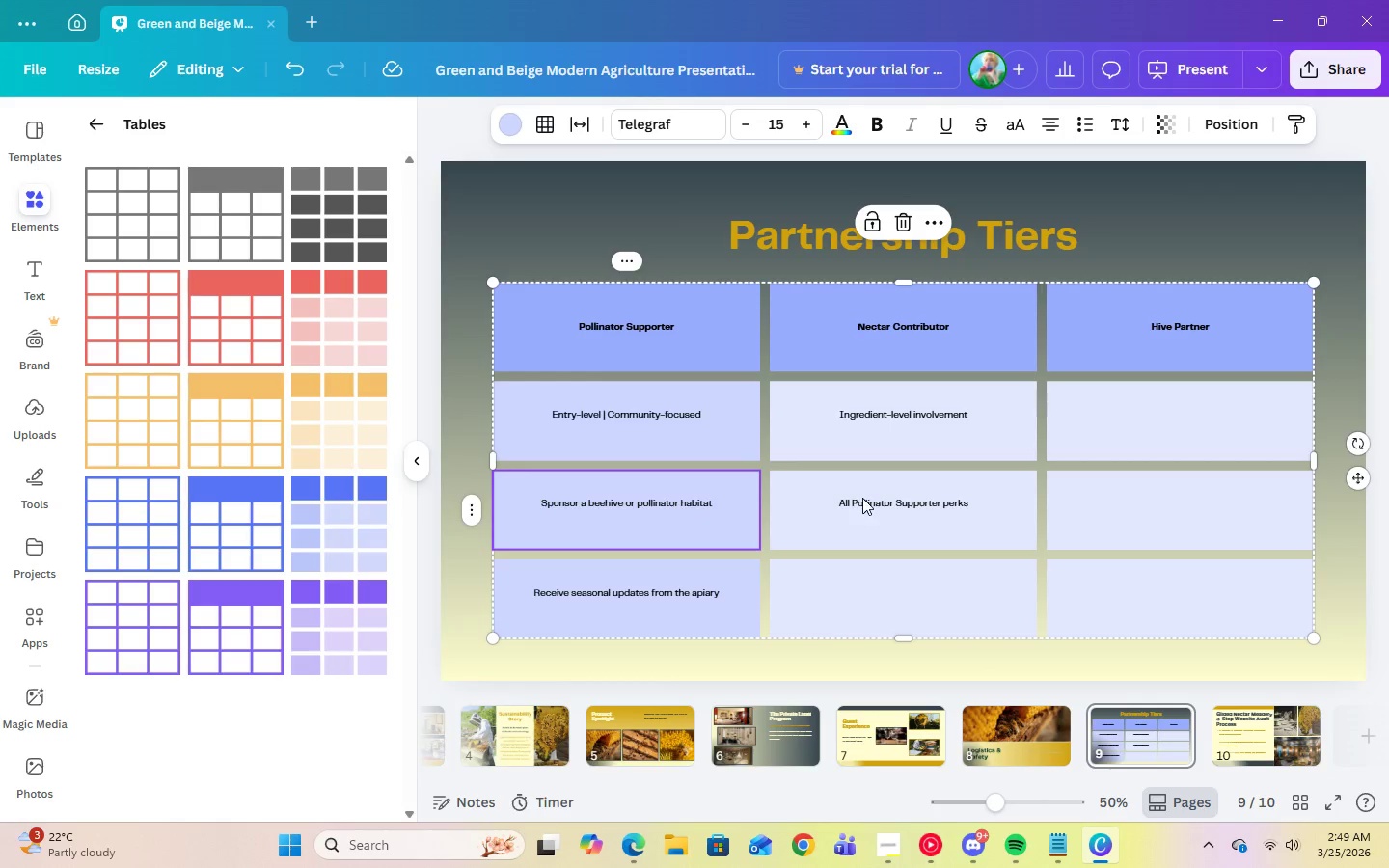 
left_click([862, 498])
 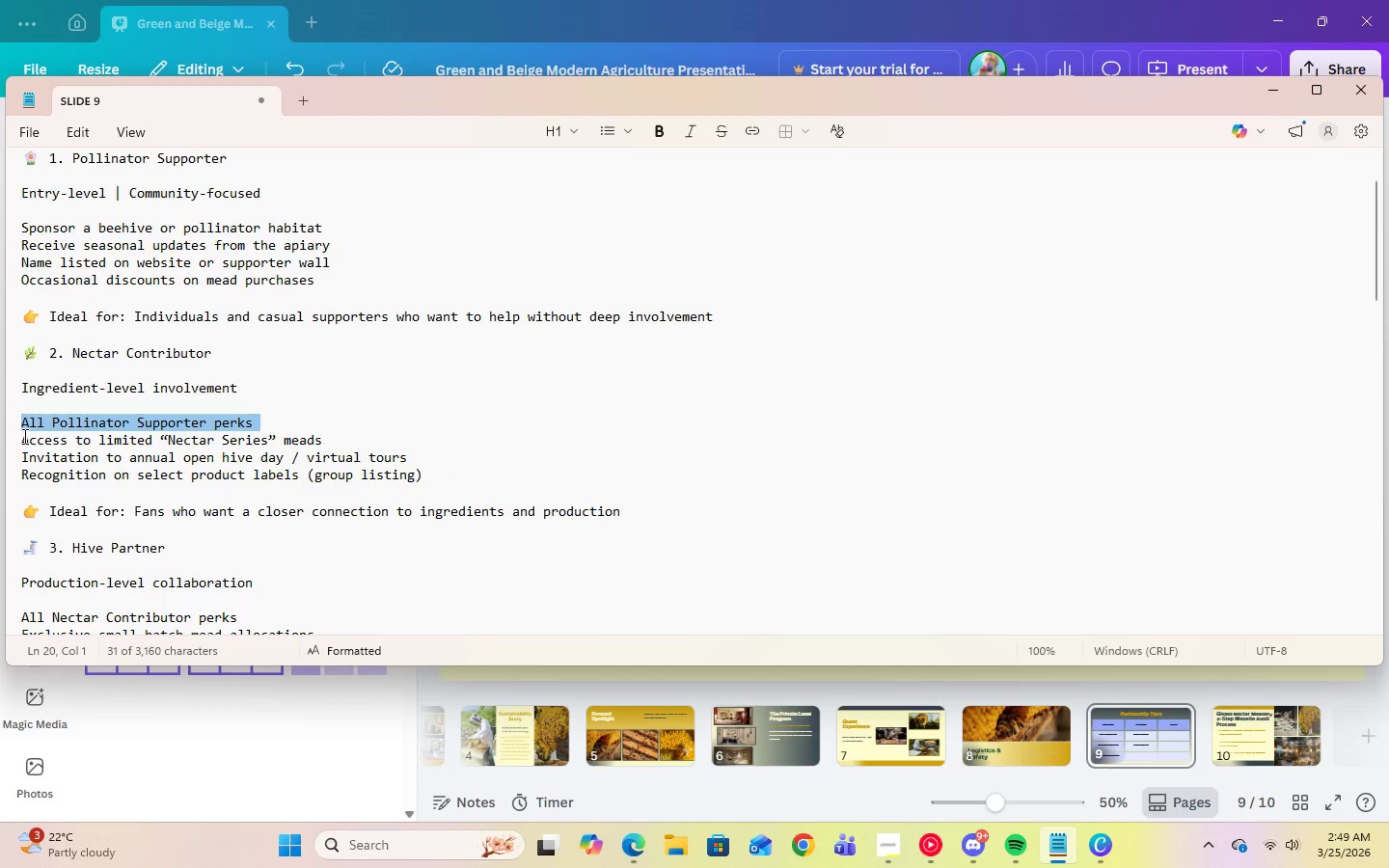 
double_click([25, 438])
 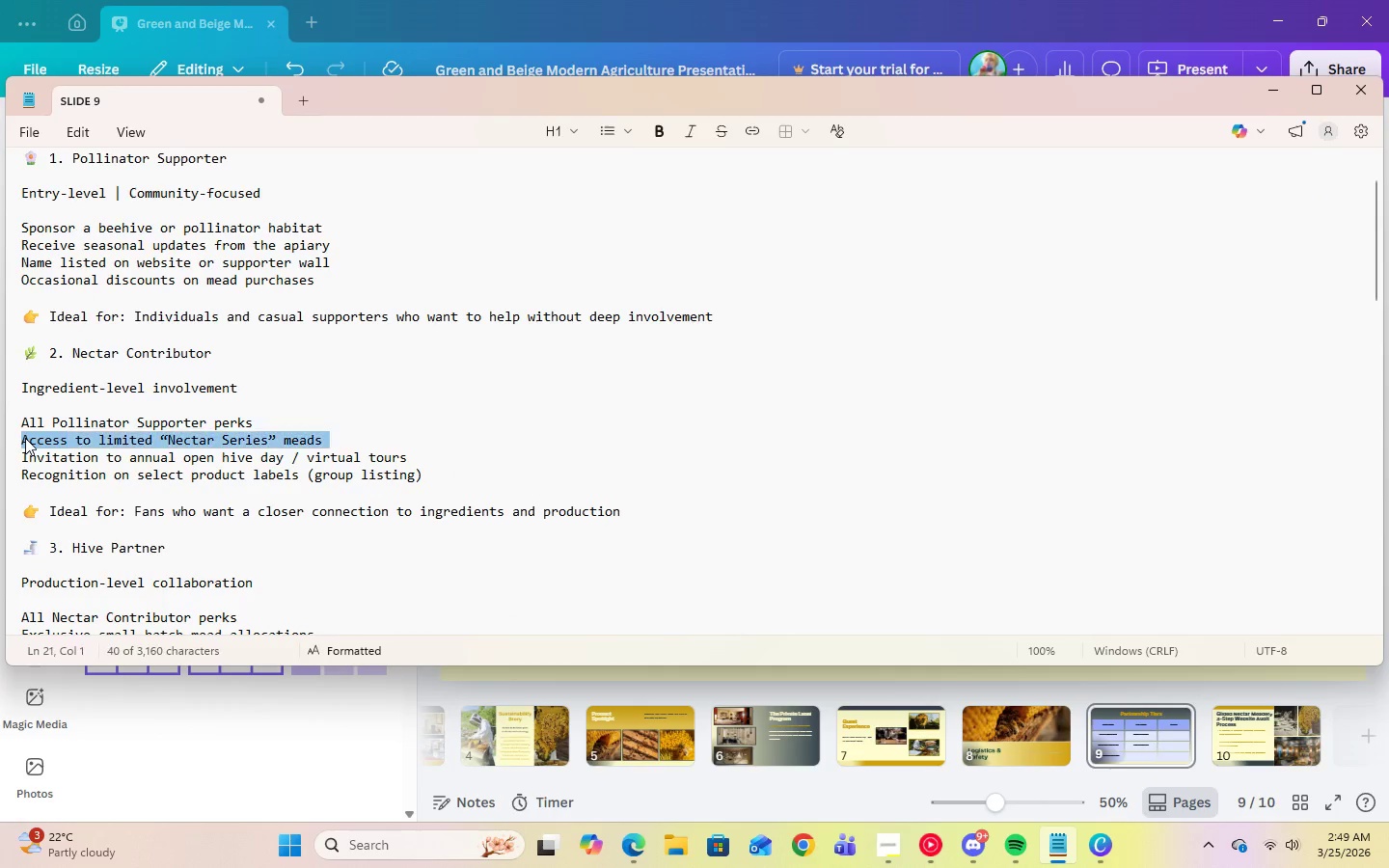 
triple_click([25, 438])
 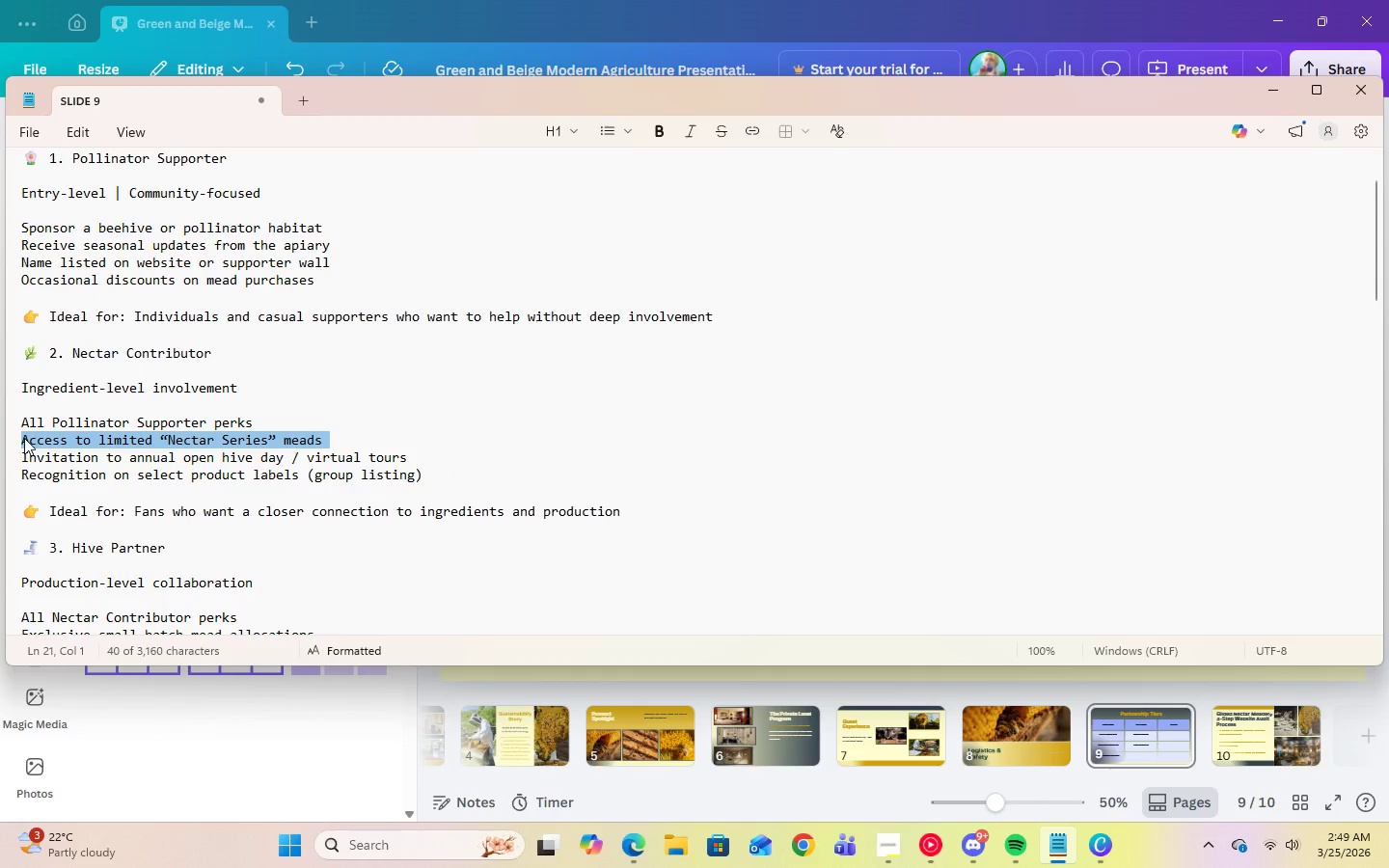 
right_click([24, 438])
 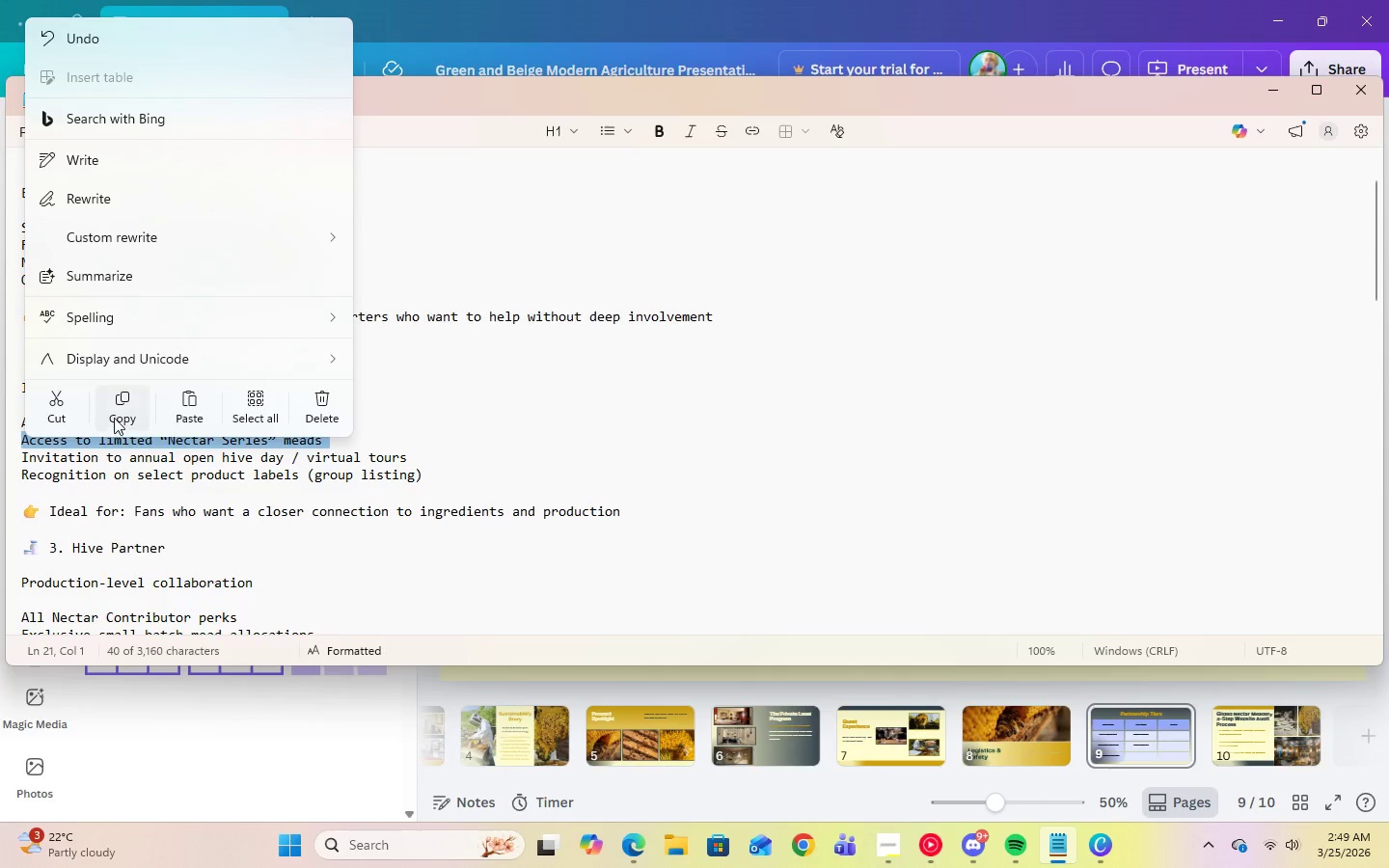 
left_click([115, 418])
 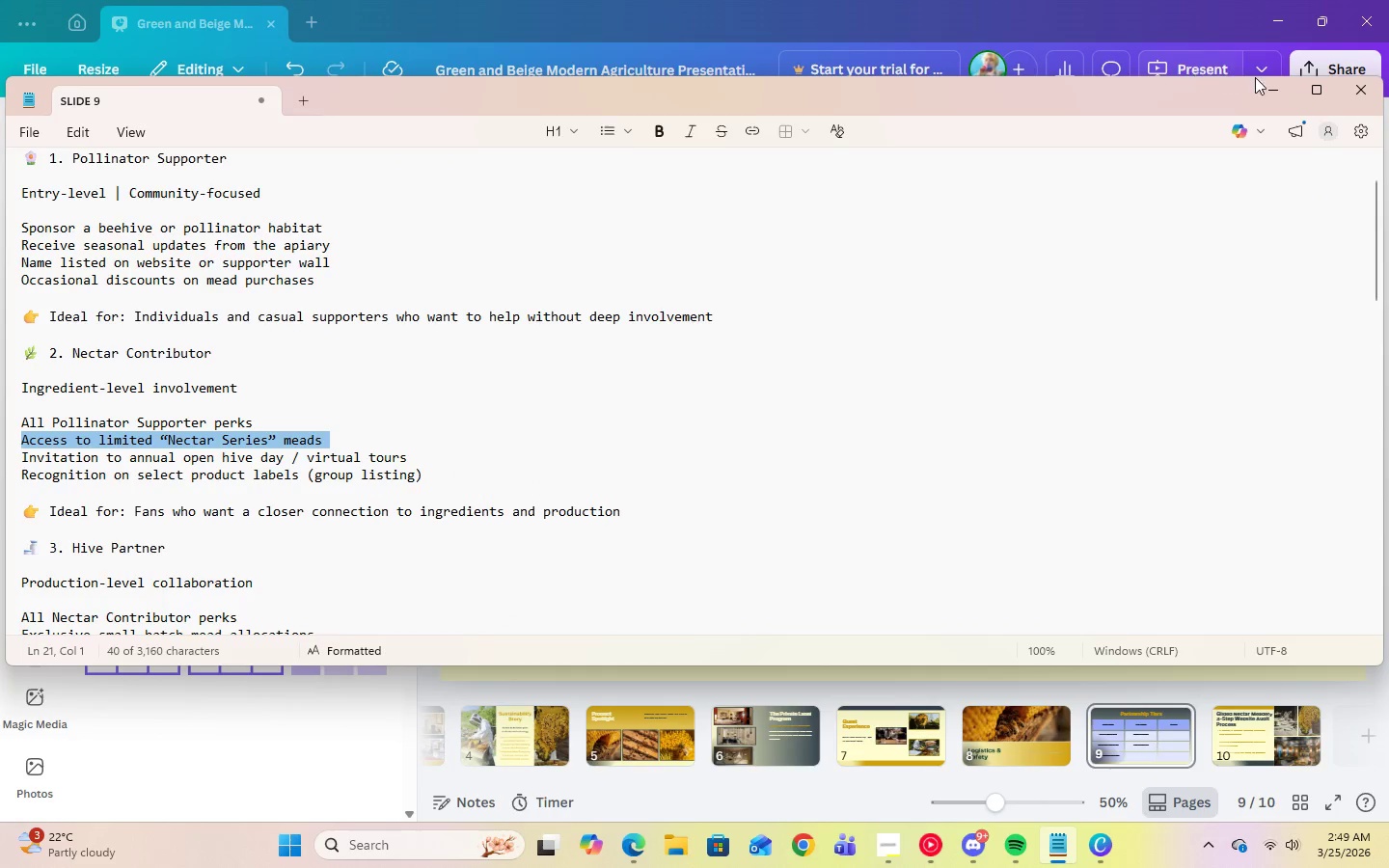 
left_click([1268, 89])
 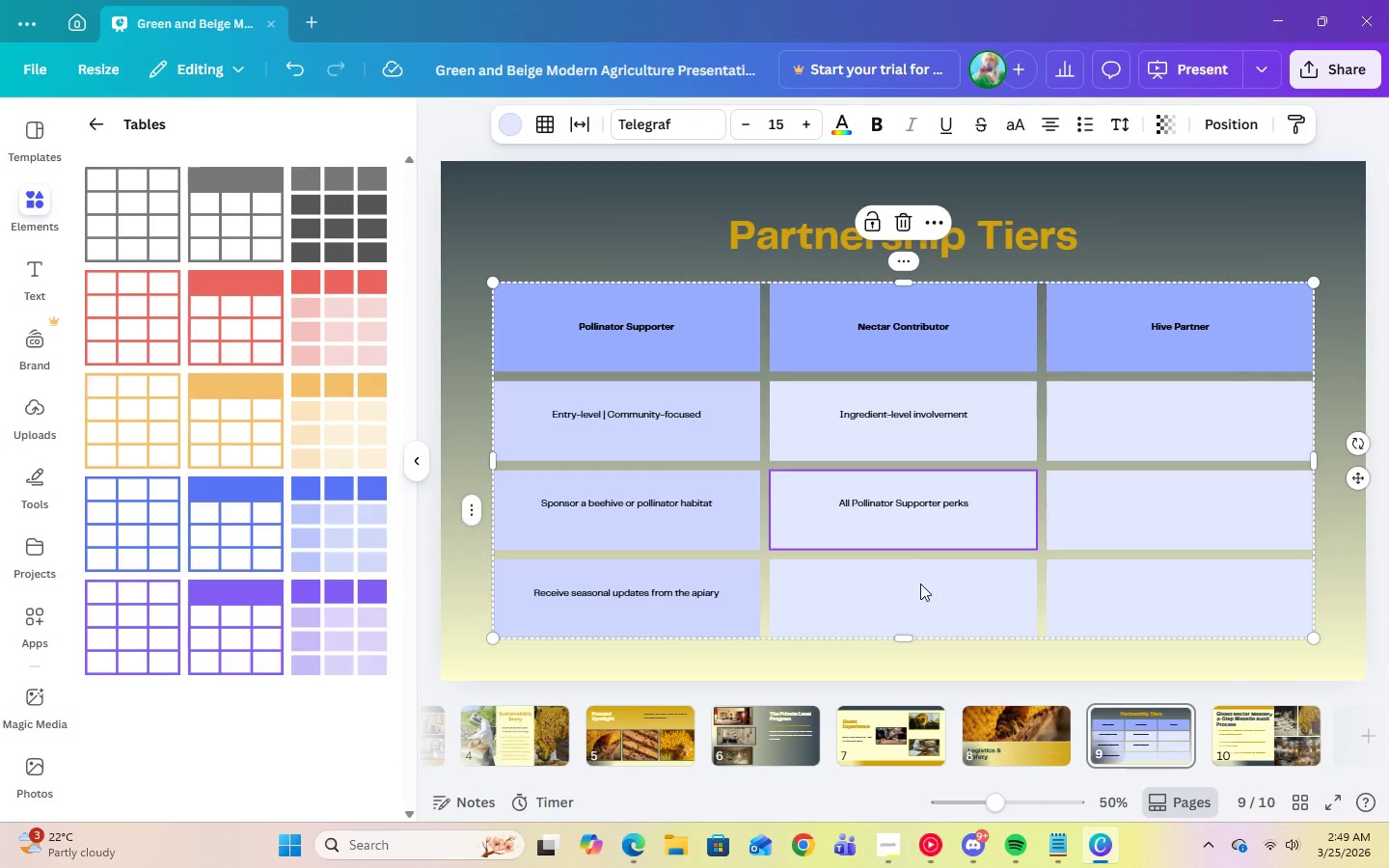 
double_click([920, 589])
 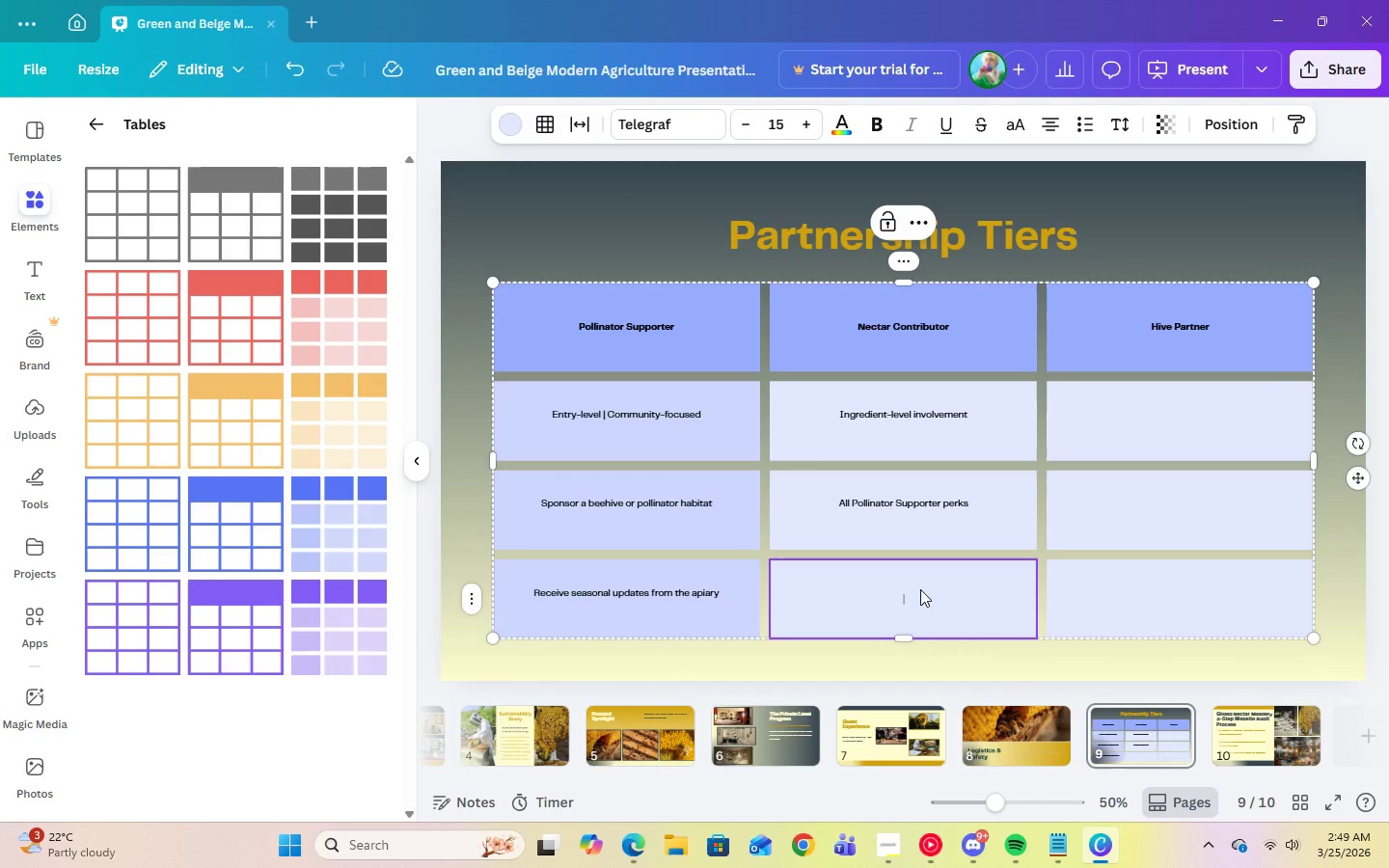 
right_click([920, 589])
 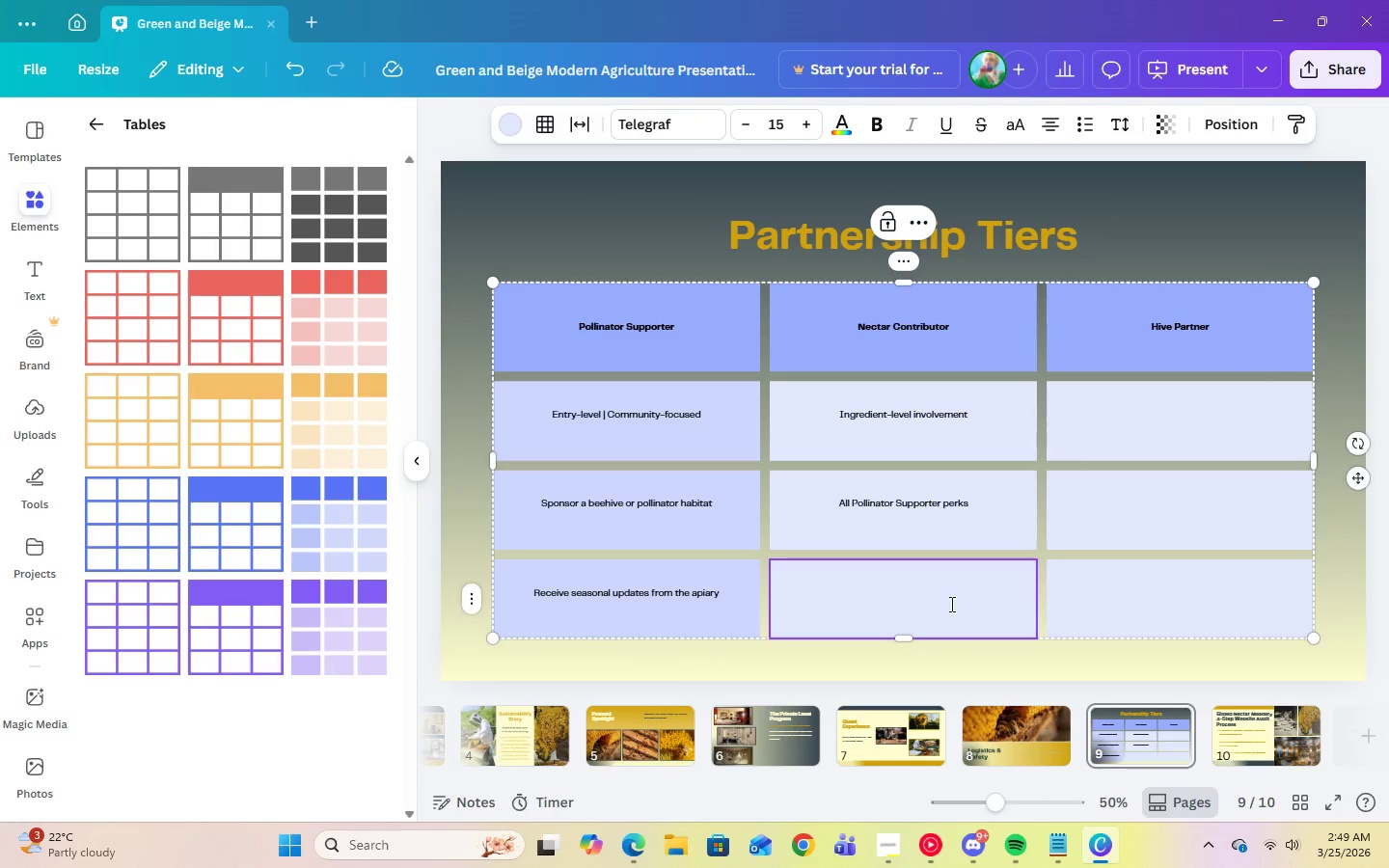 
right_click([949, 602])
 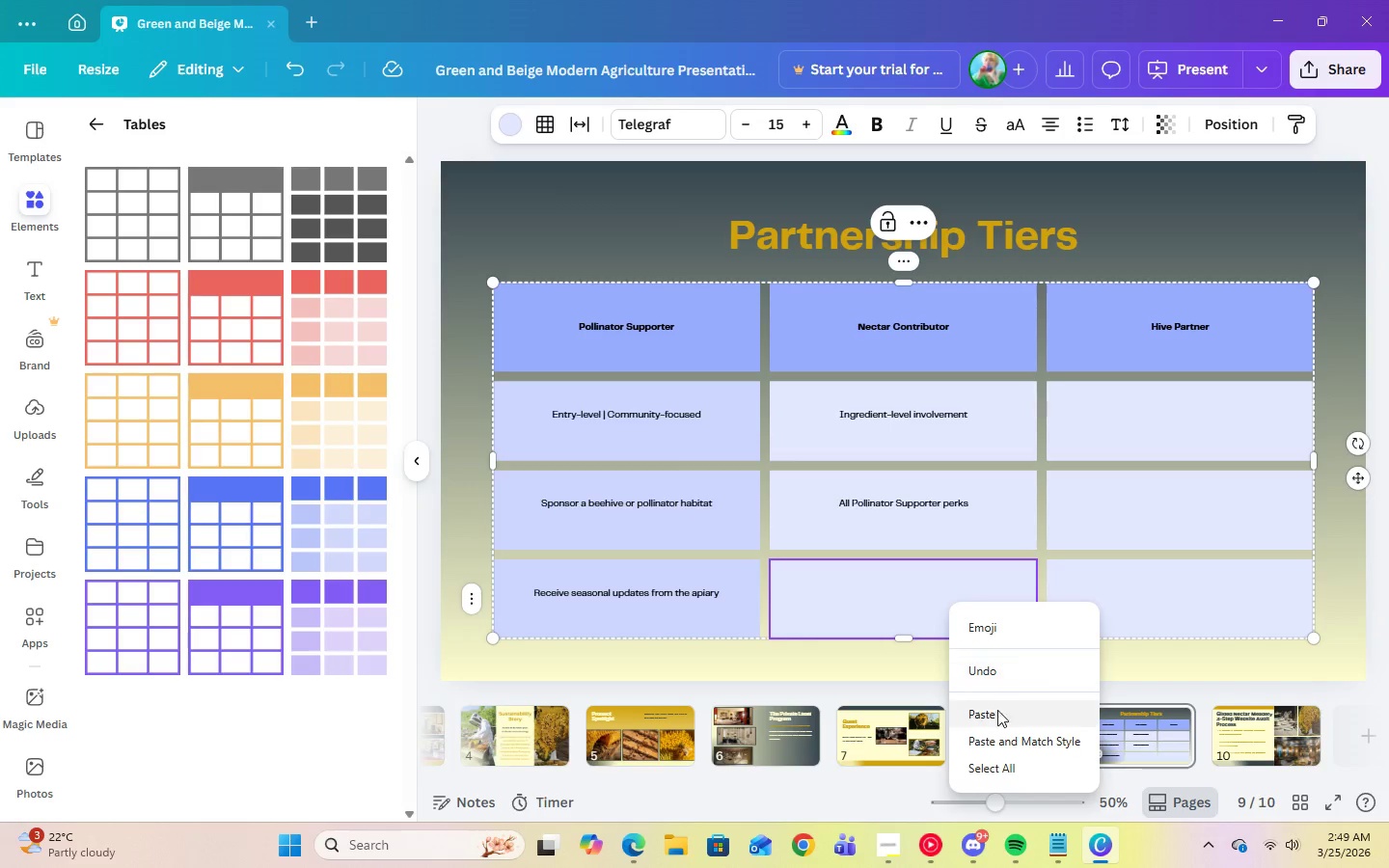 
left_click([997, 720])
 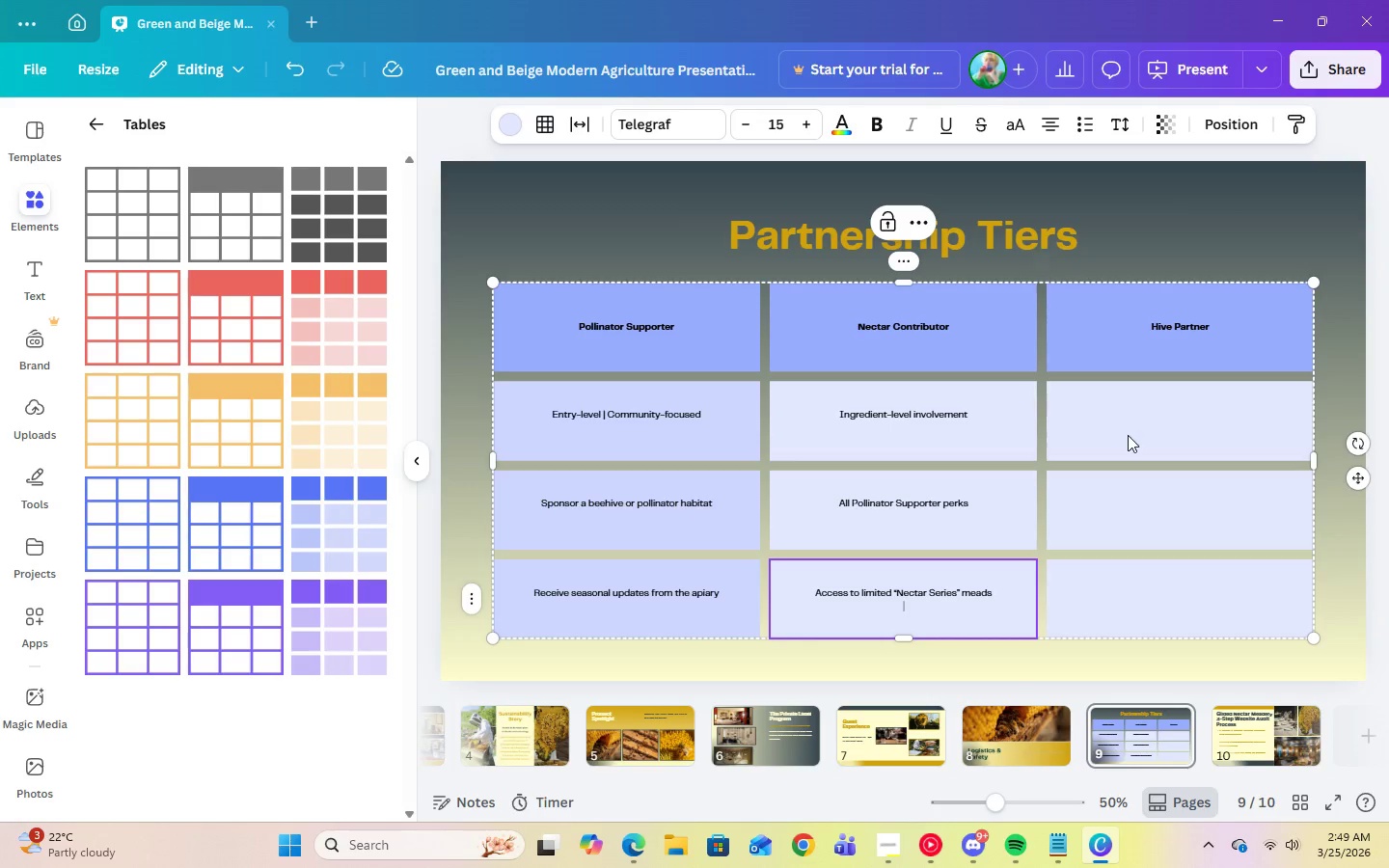 
left_click([1128, 435])
 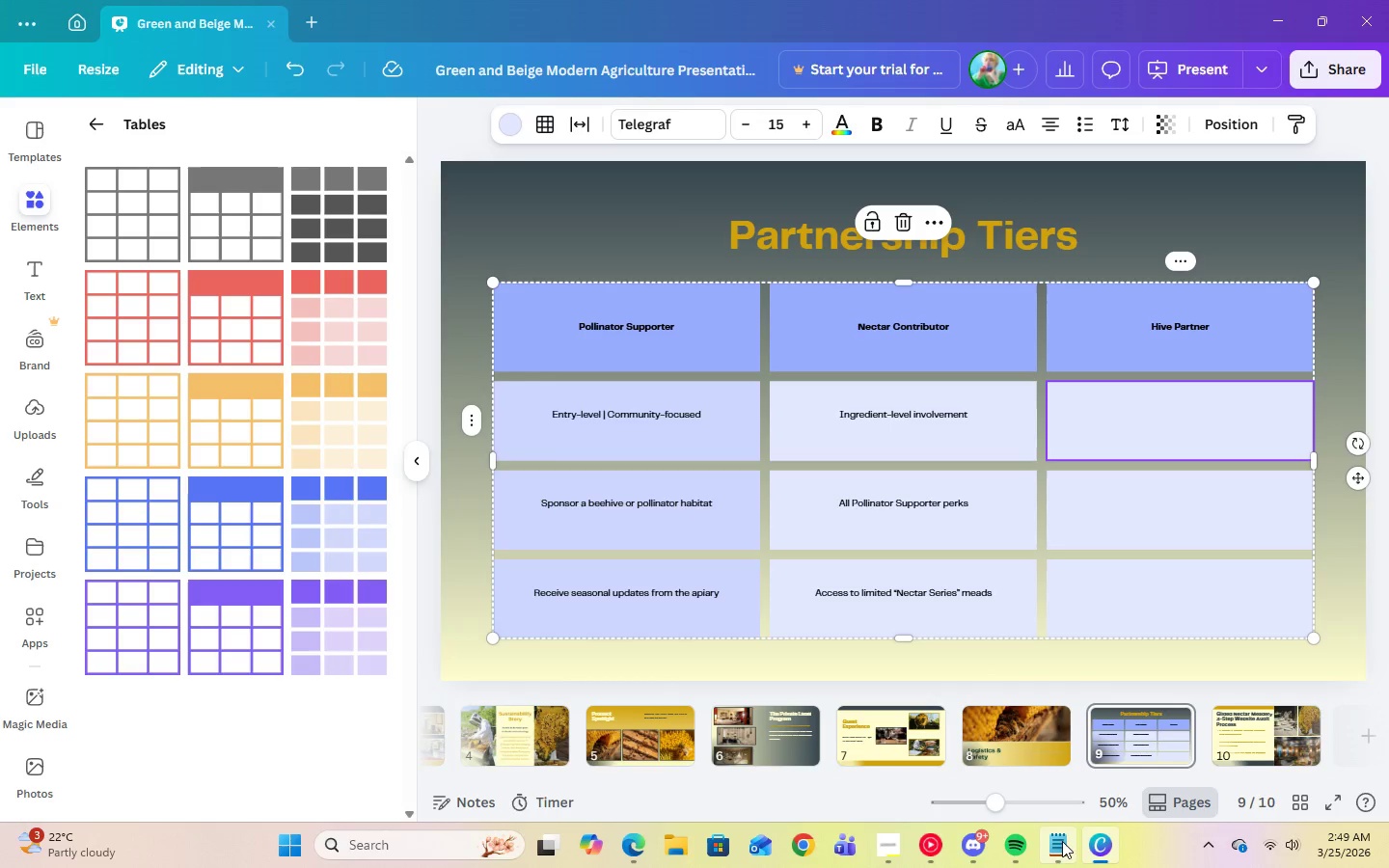 
left_click([1062, 843])
 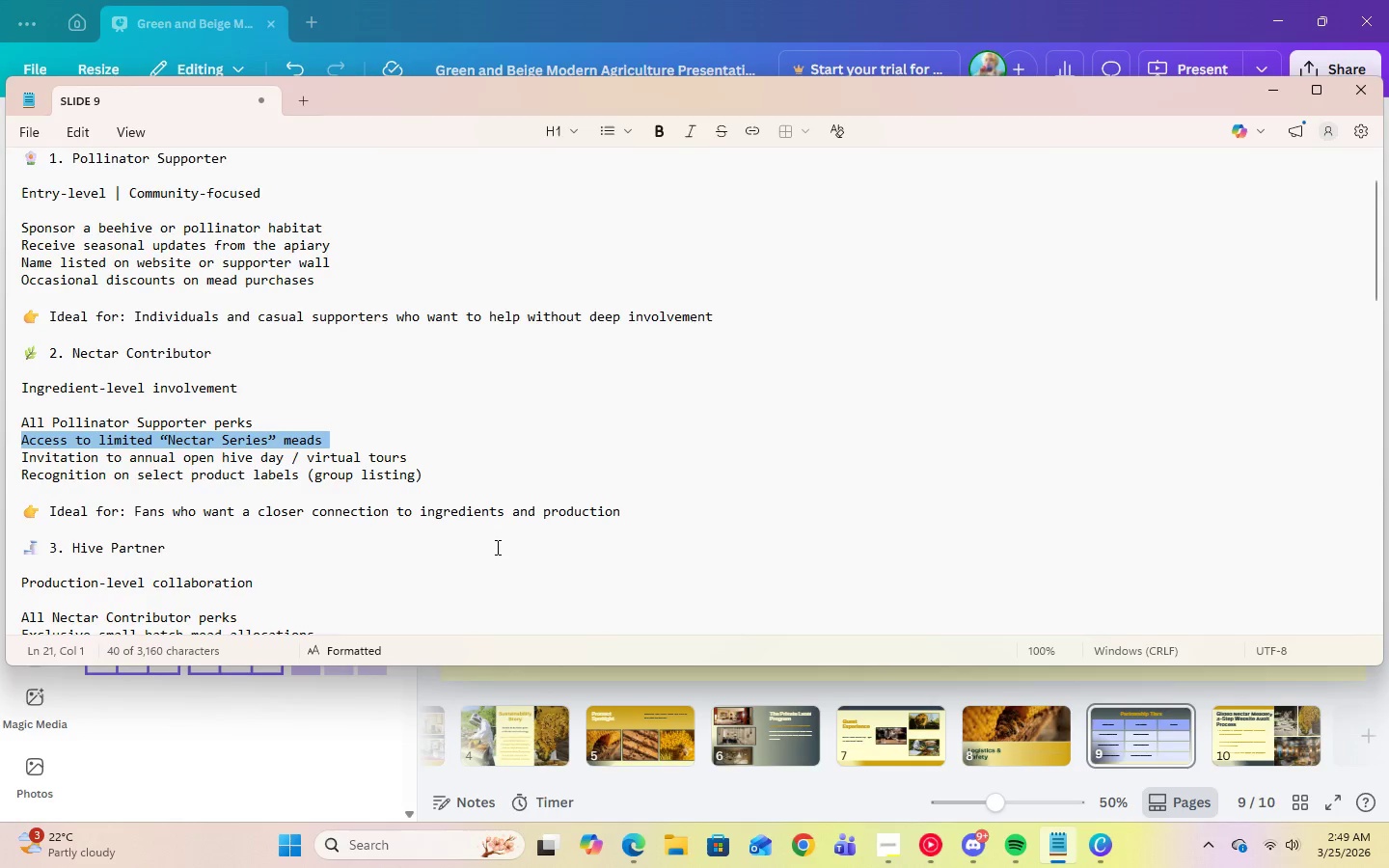 
scroll: coordinate [493, 544], scroll_direction: down, amount: 4.0
 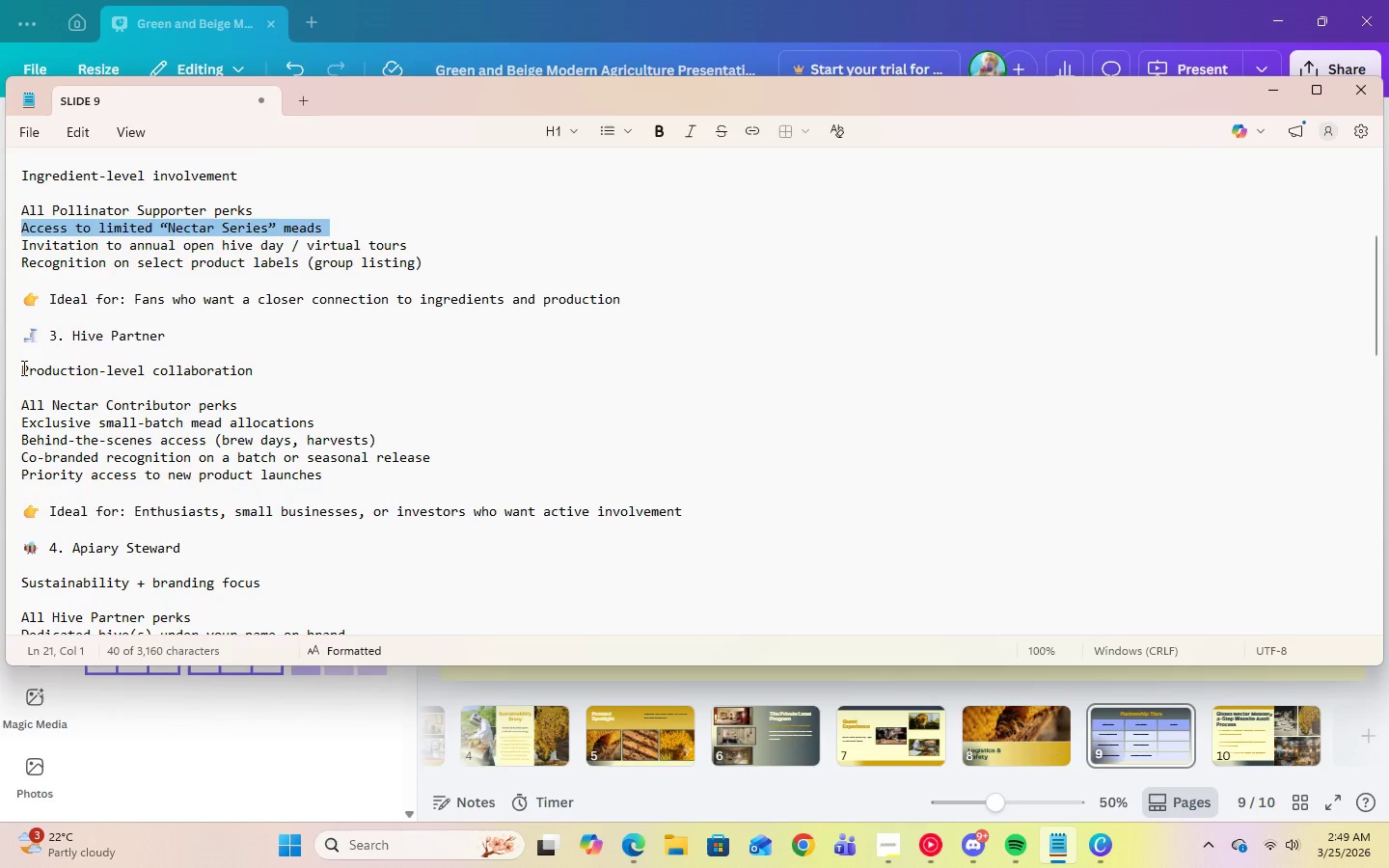 
double_click([22, 367])
 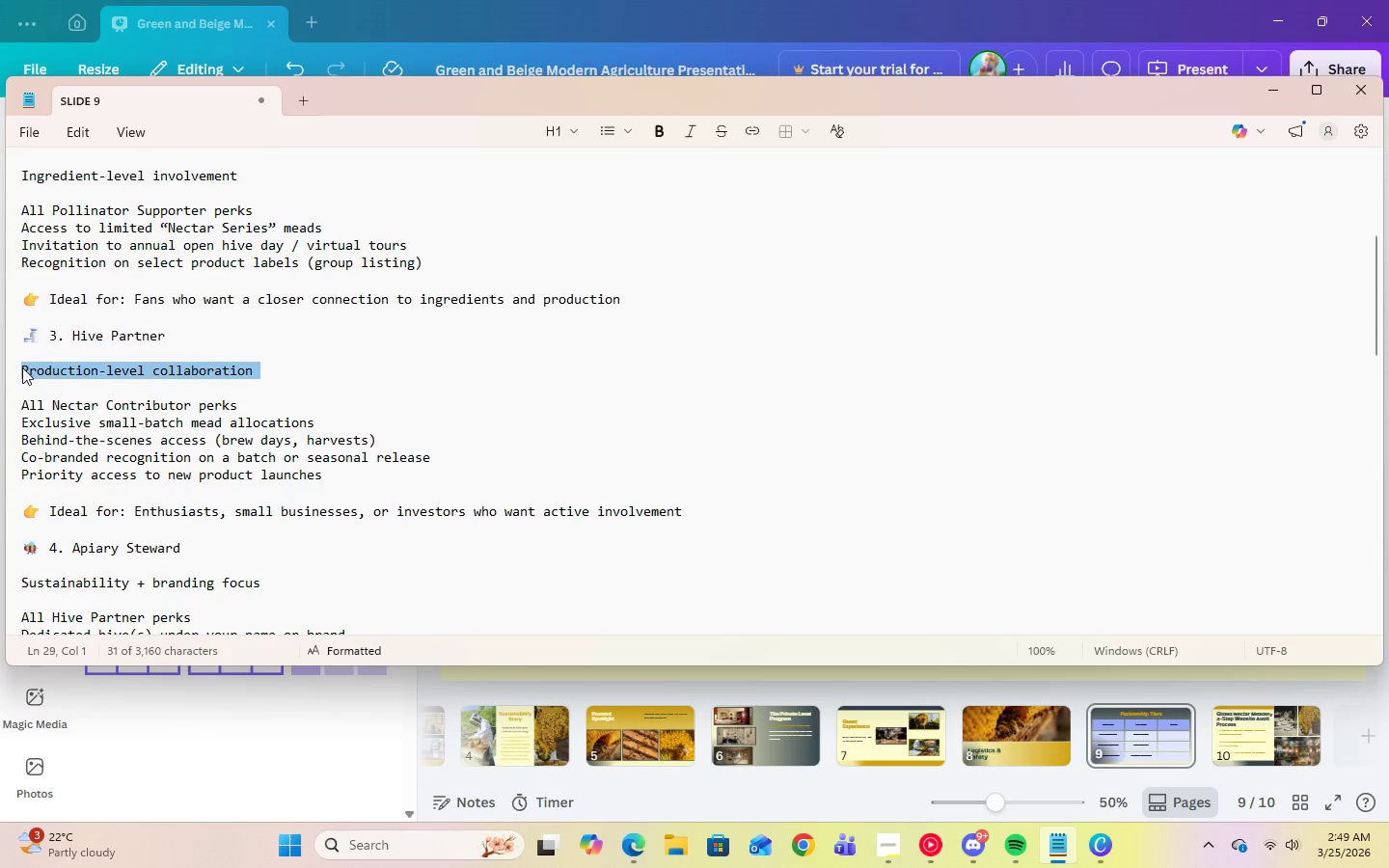 
triple_click([22, 367])
 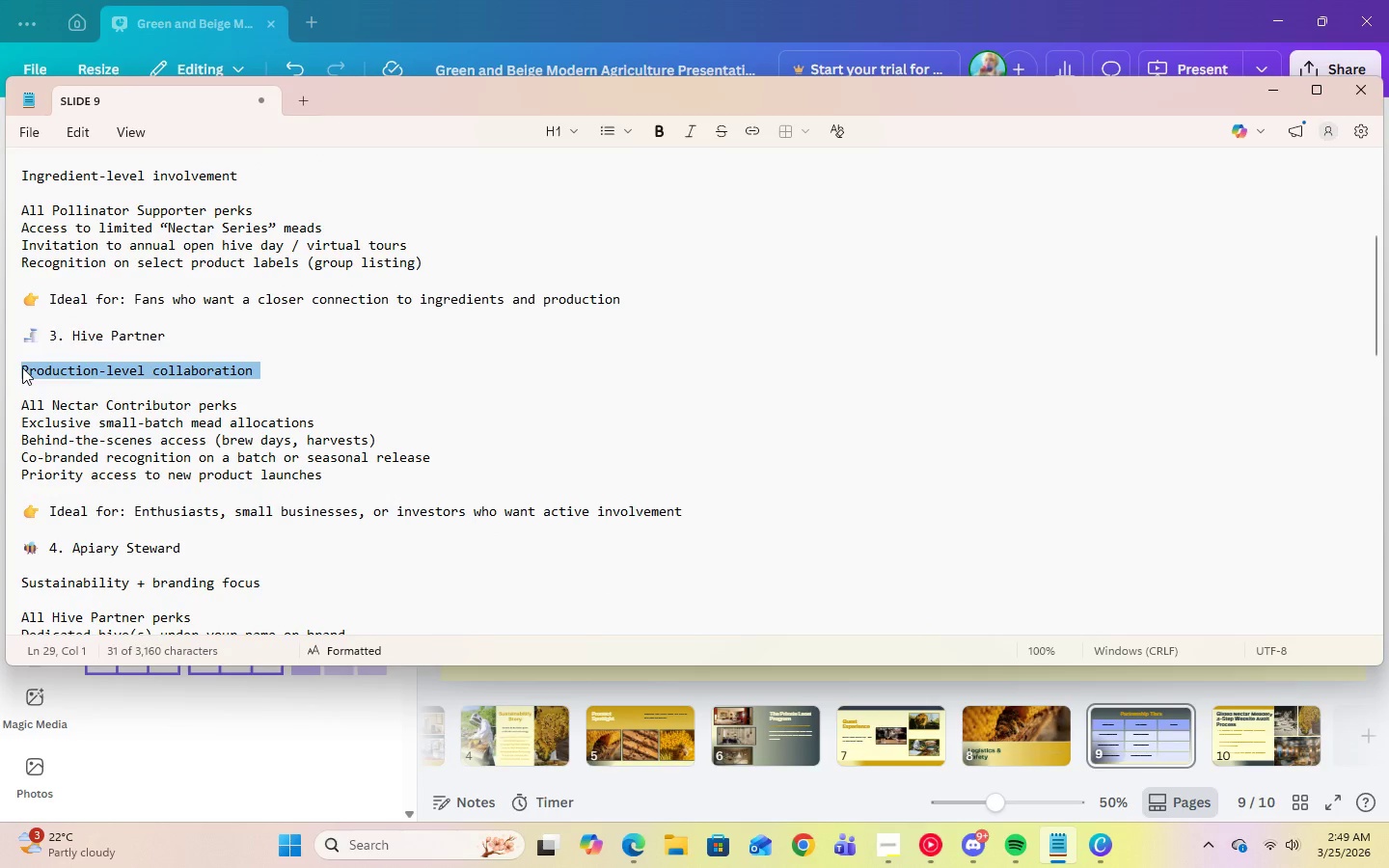 
right_click([22, 367])
 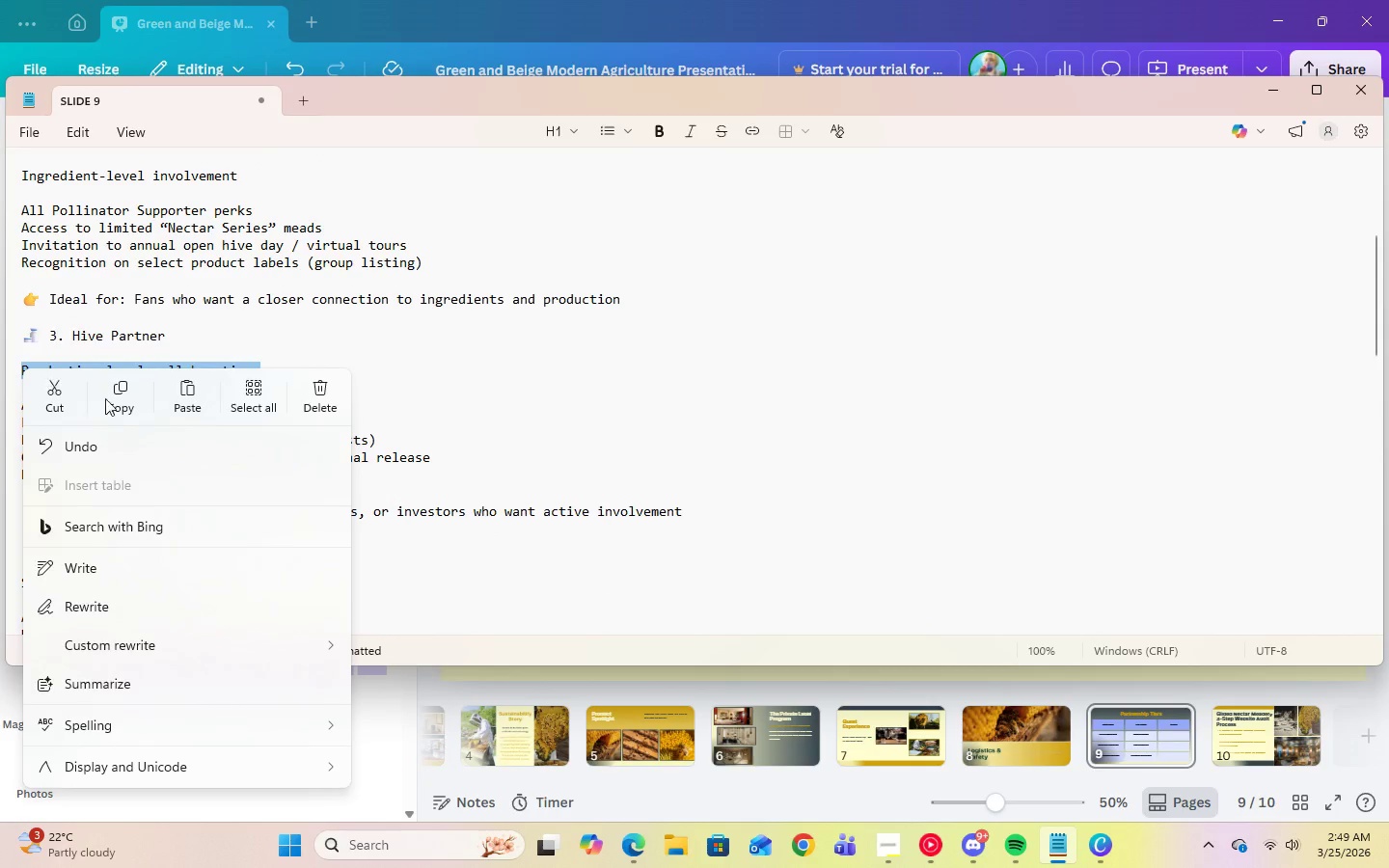 
left_click([114, 401])
 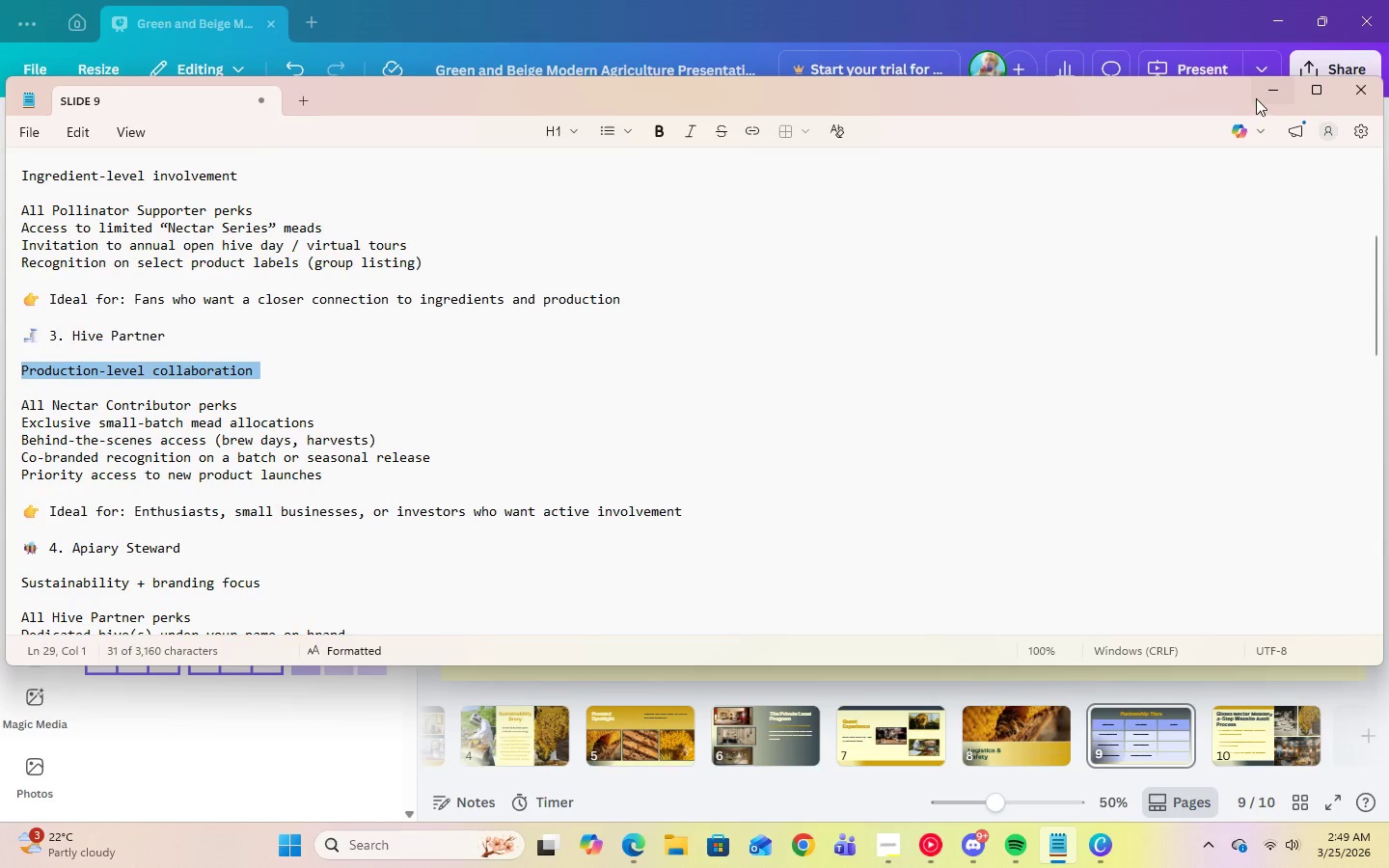 
left_click([1265, 97])
 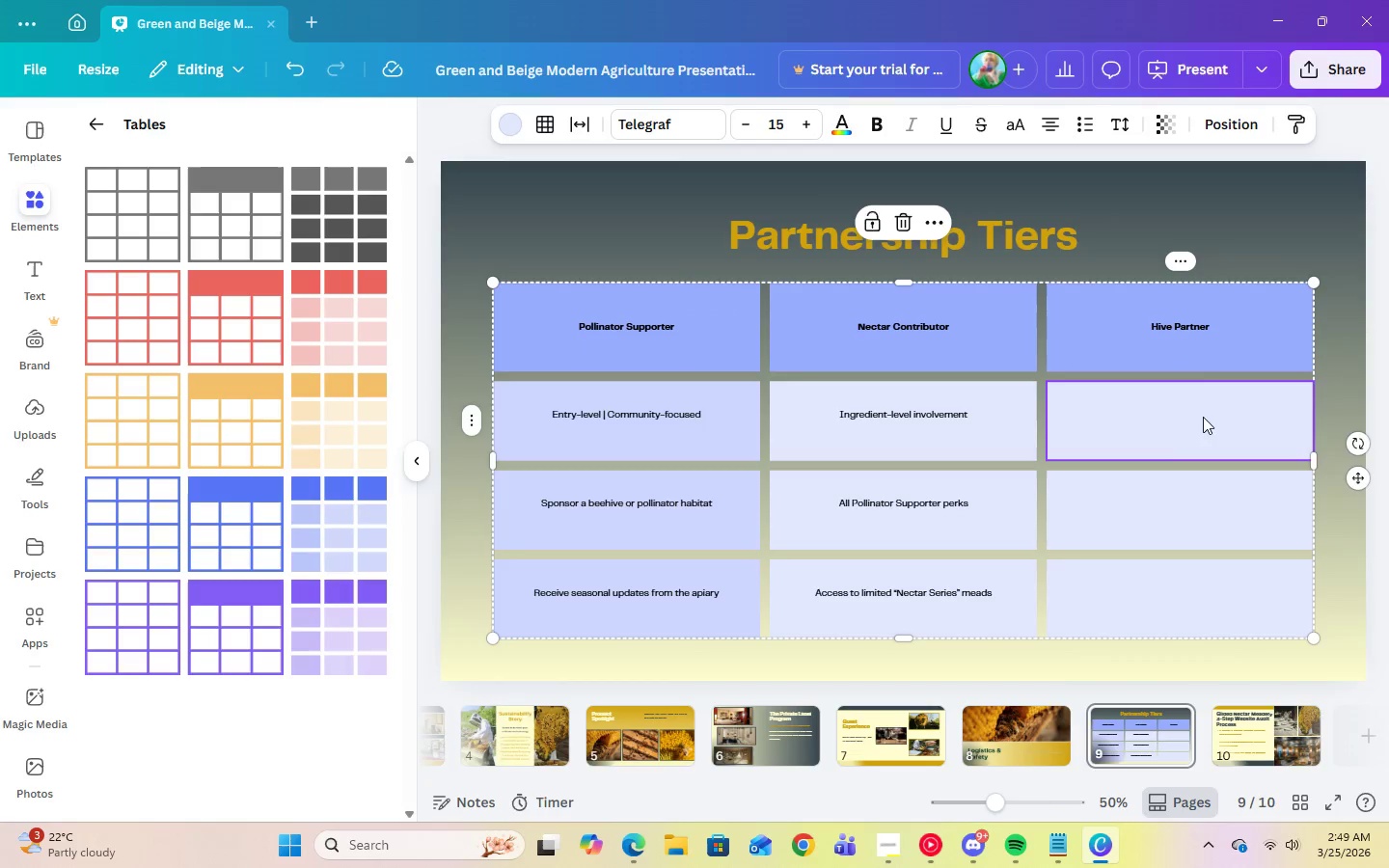 
double_click([1203, 417])
 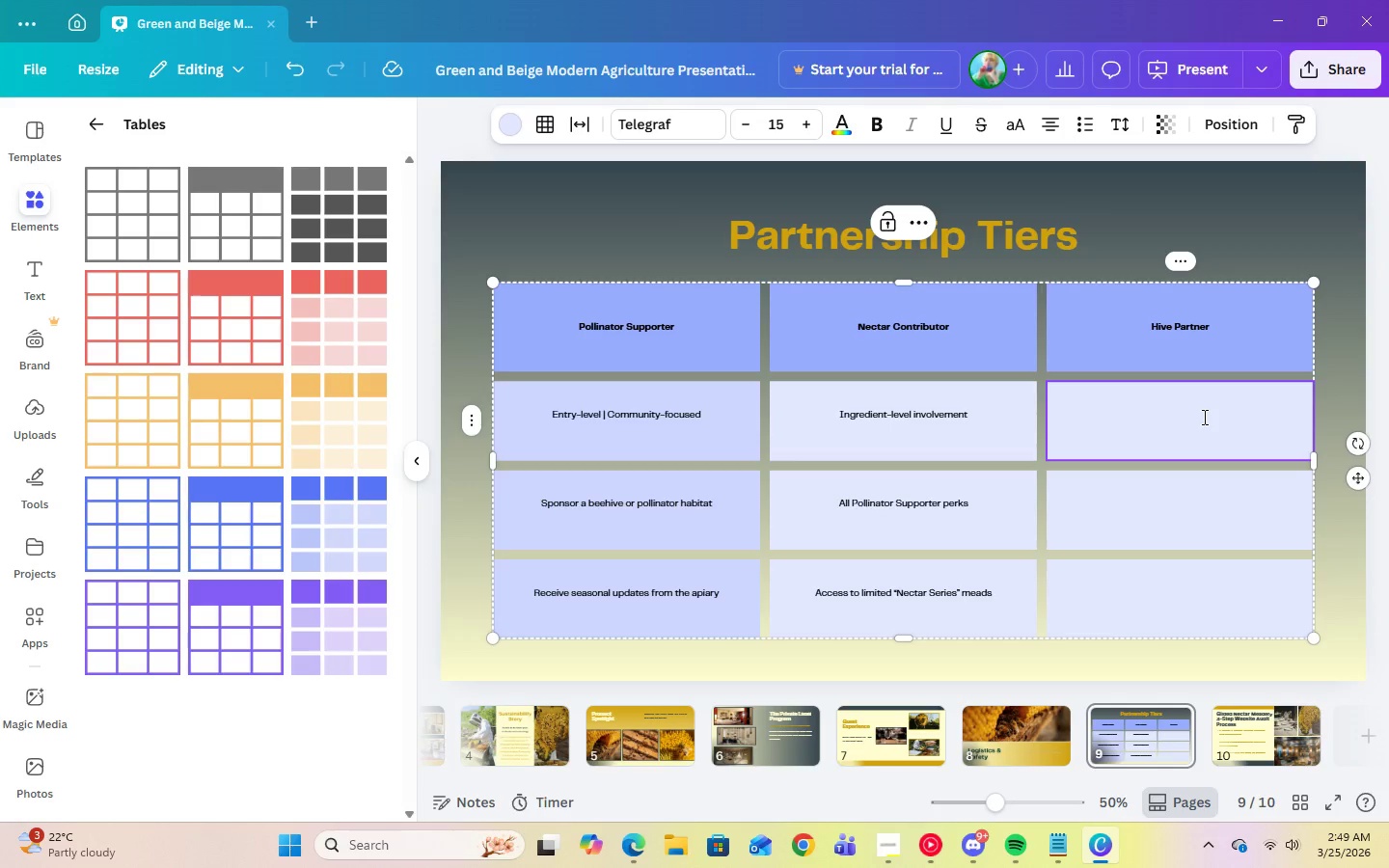 
right_click([1203, 417])
 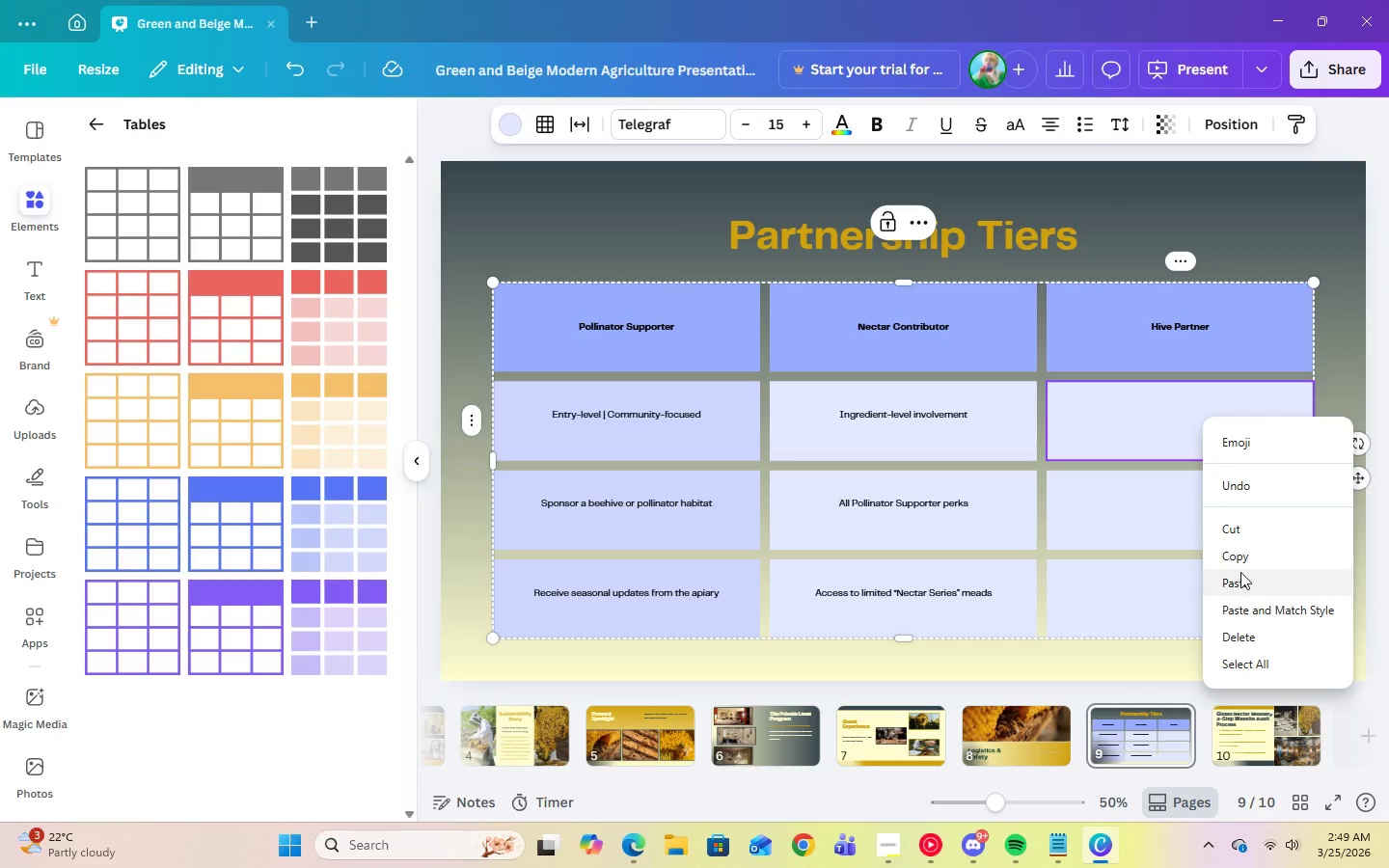 
left_click([1243, 577])
 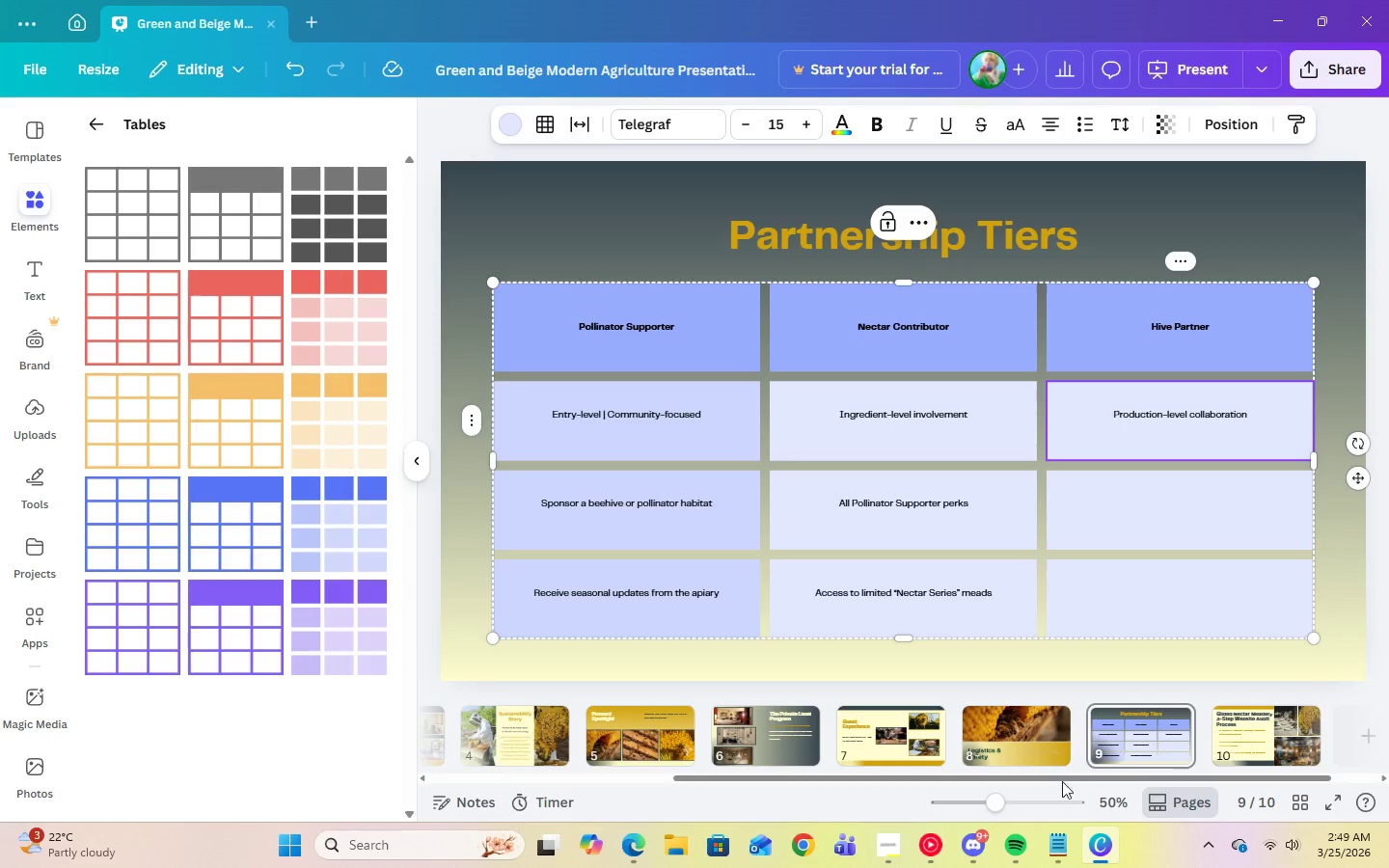 
left_click([1053, 849])
 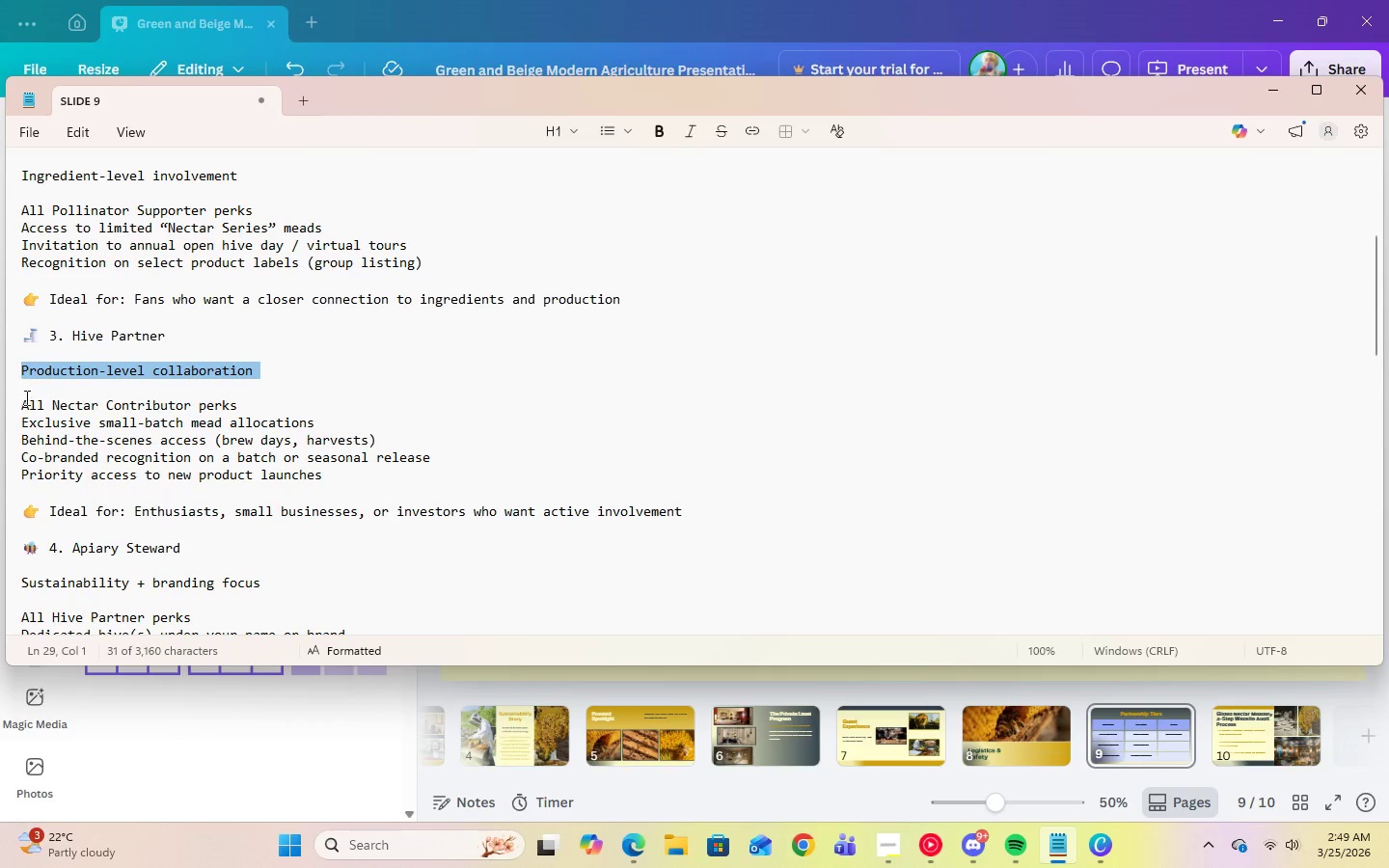 
double_click([22, 402])
 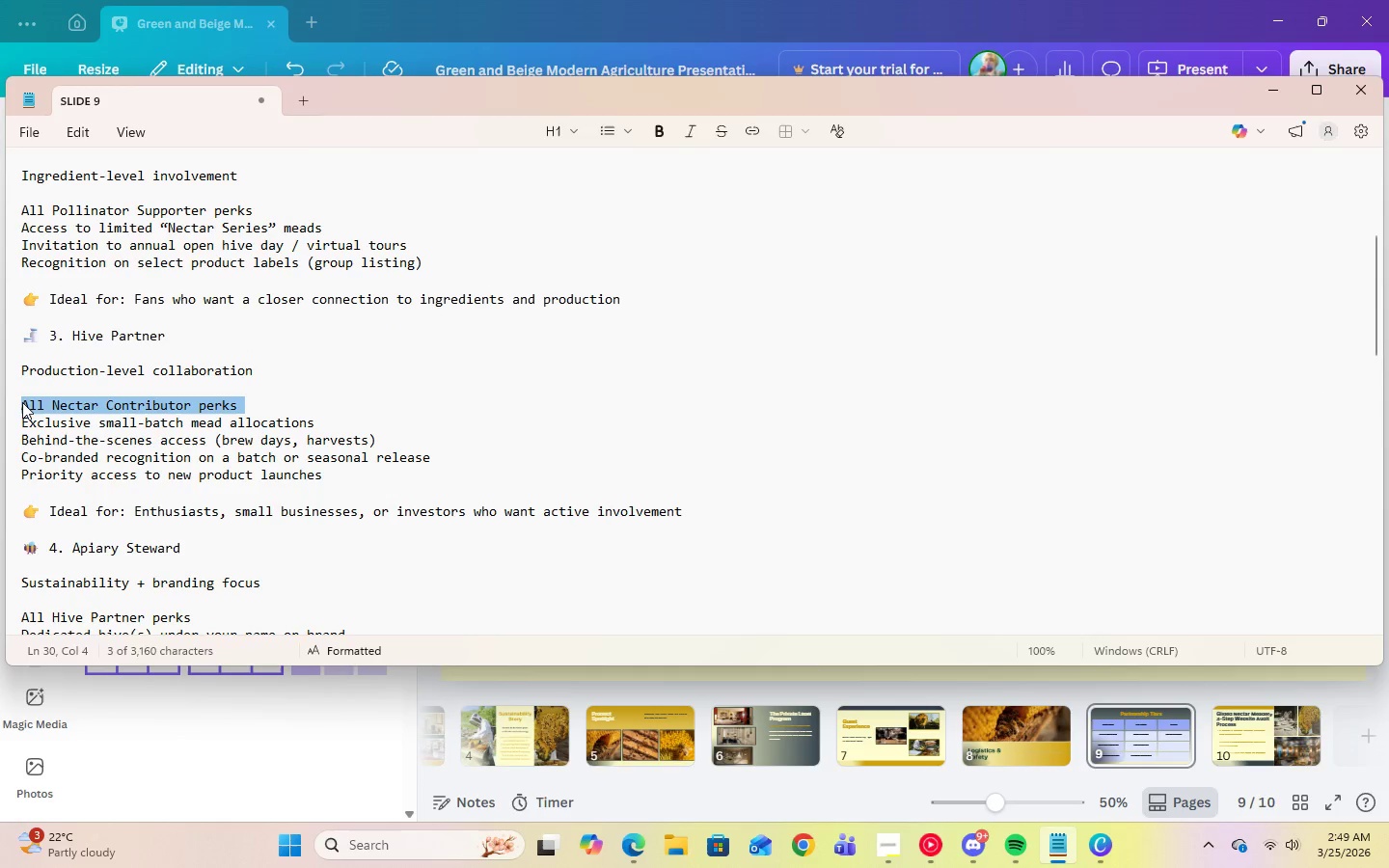 
triple_click([22, 402])
 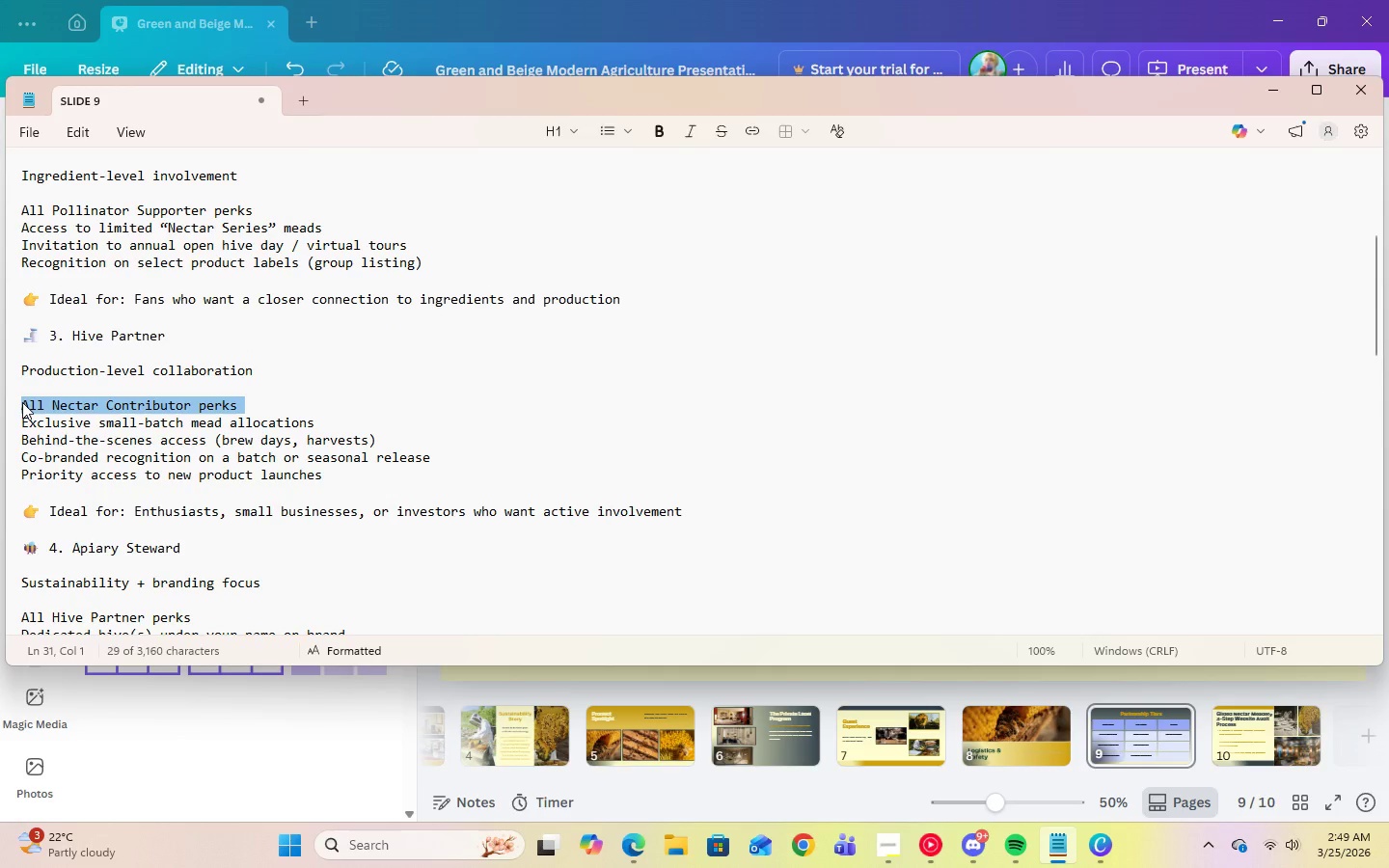 
right_click([22, 402])
 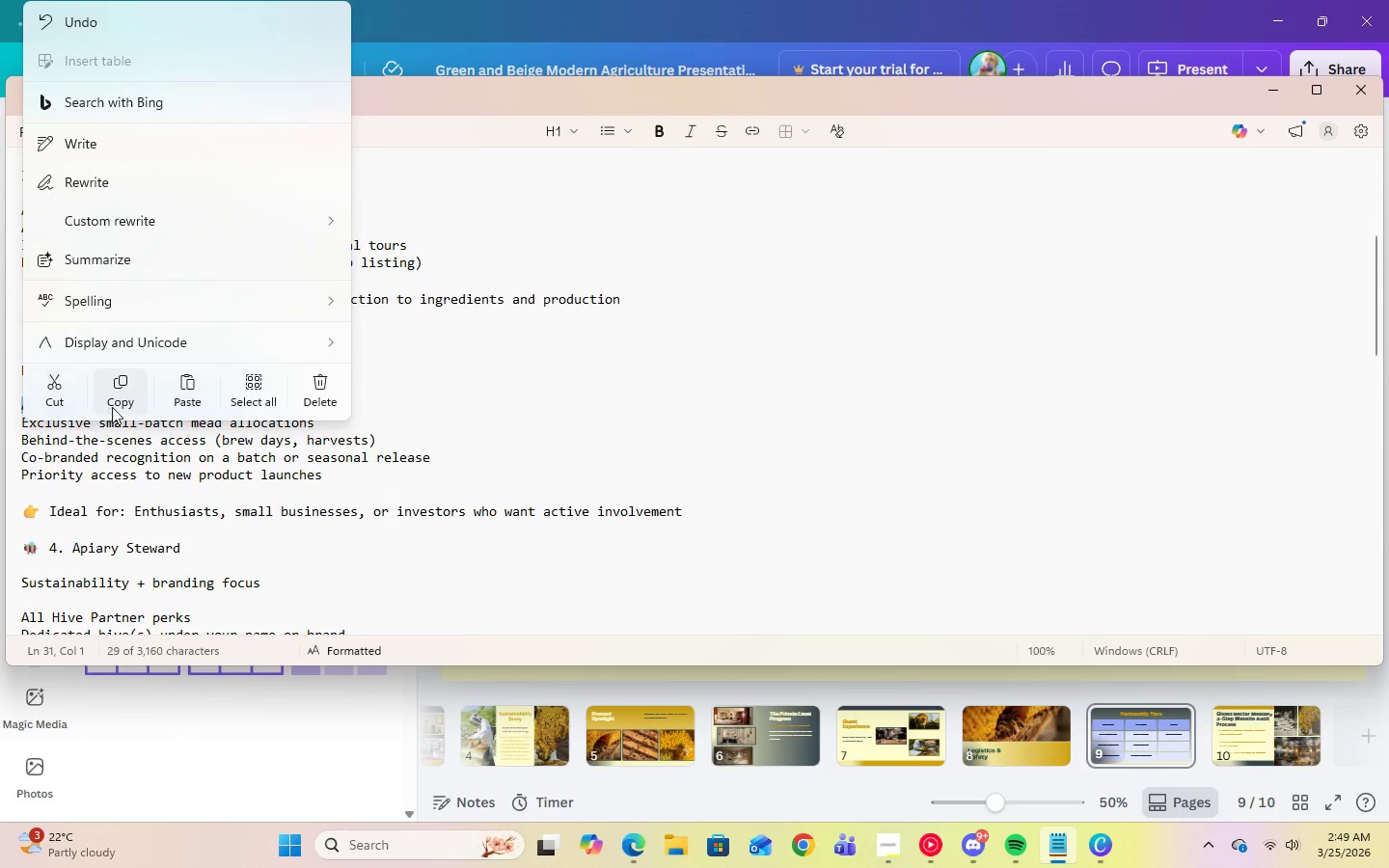 
left_click([113, 402])
 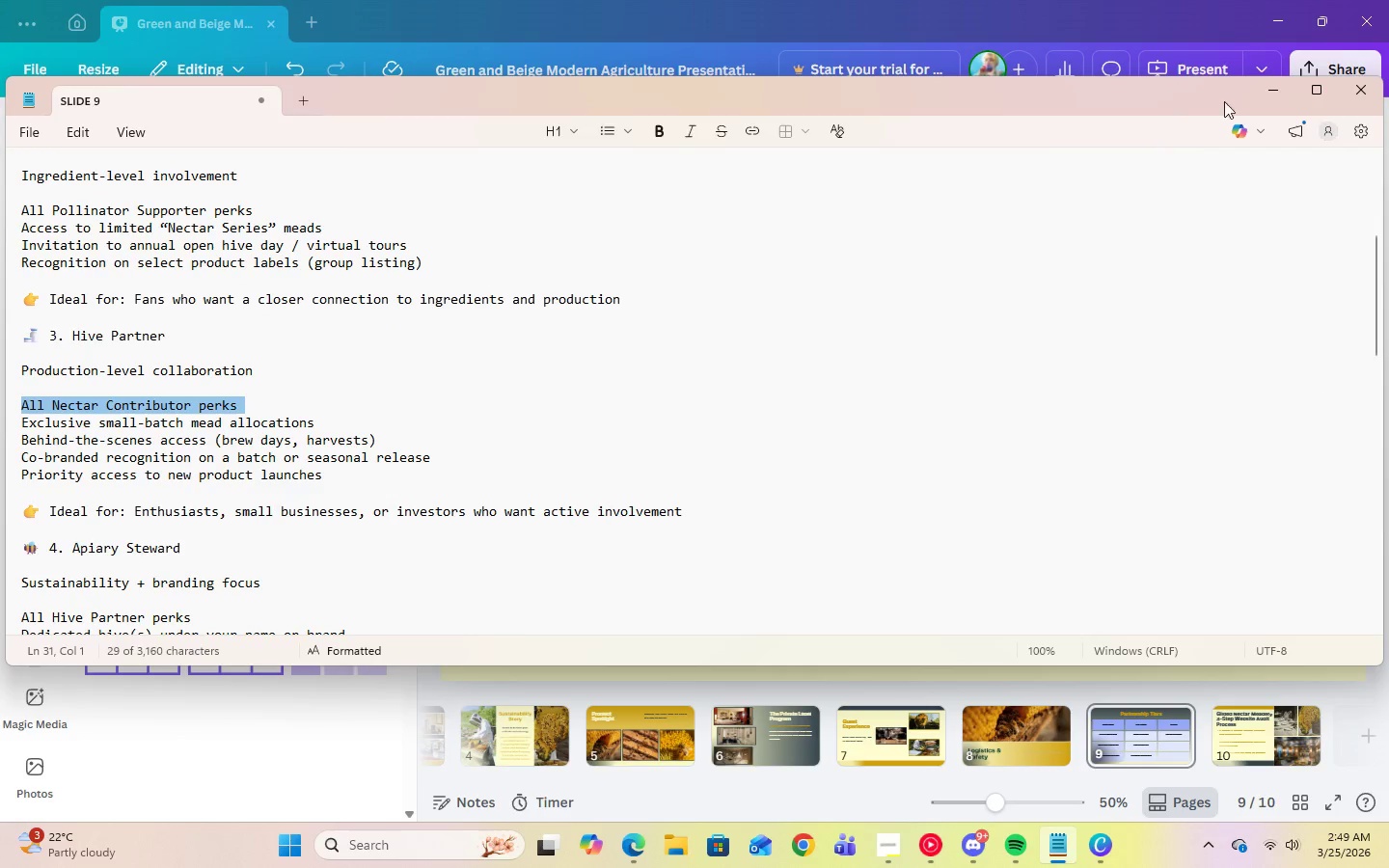 
left_click([1256, 95])
 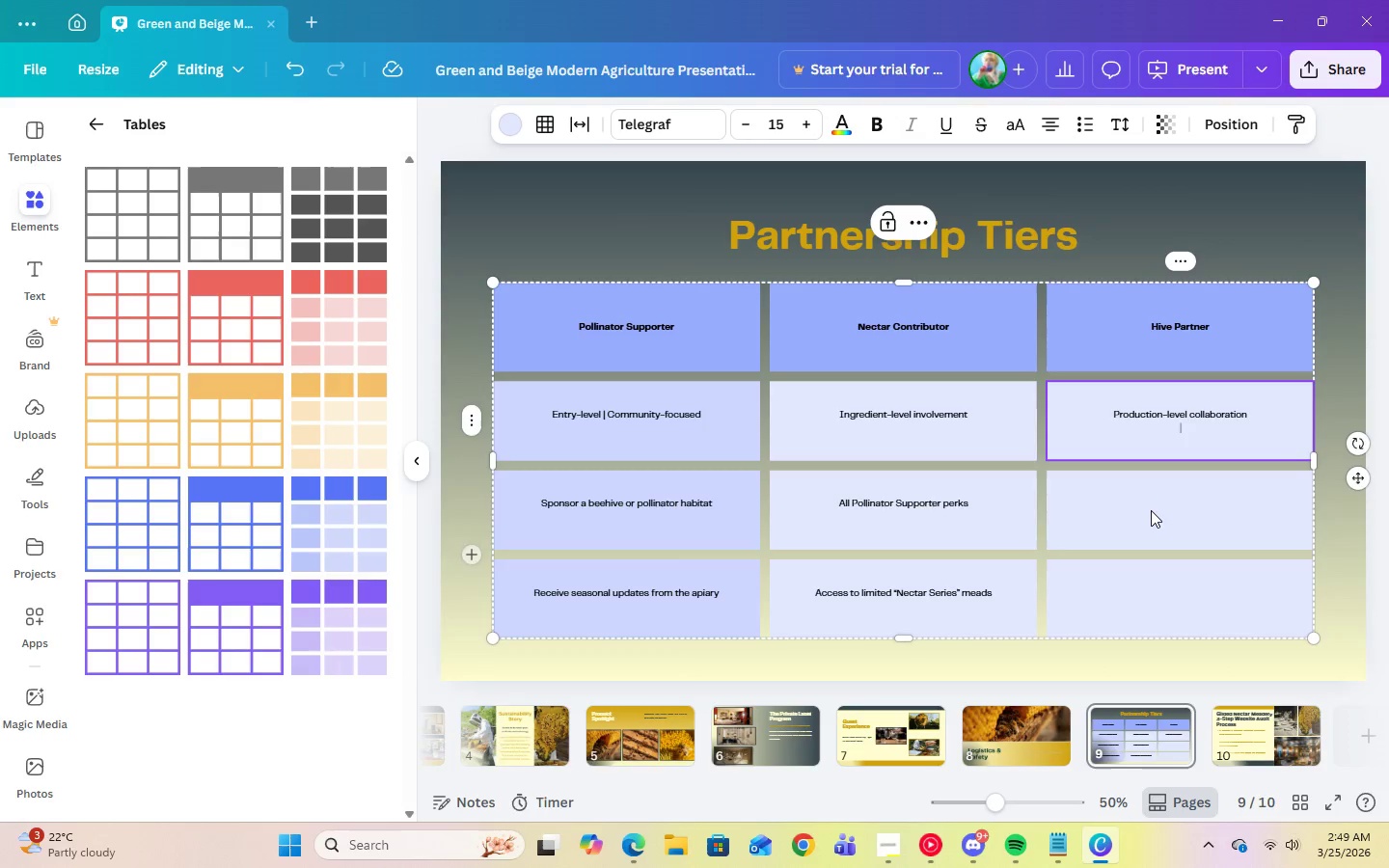 
double_click([1151, 510])
 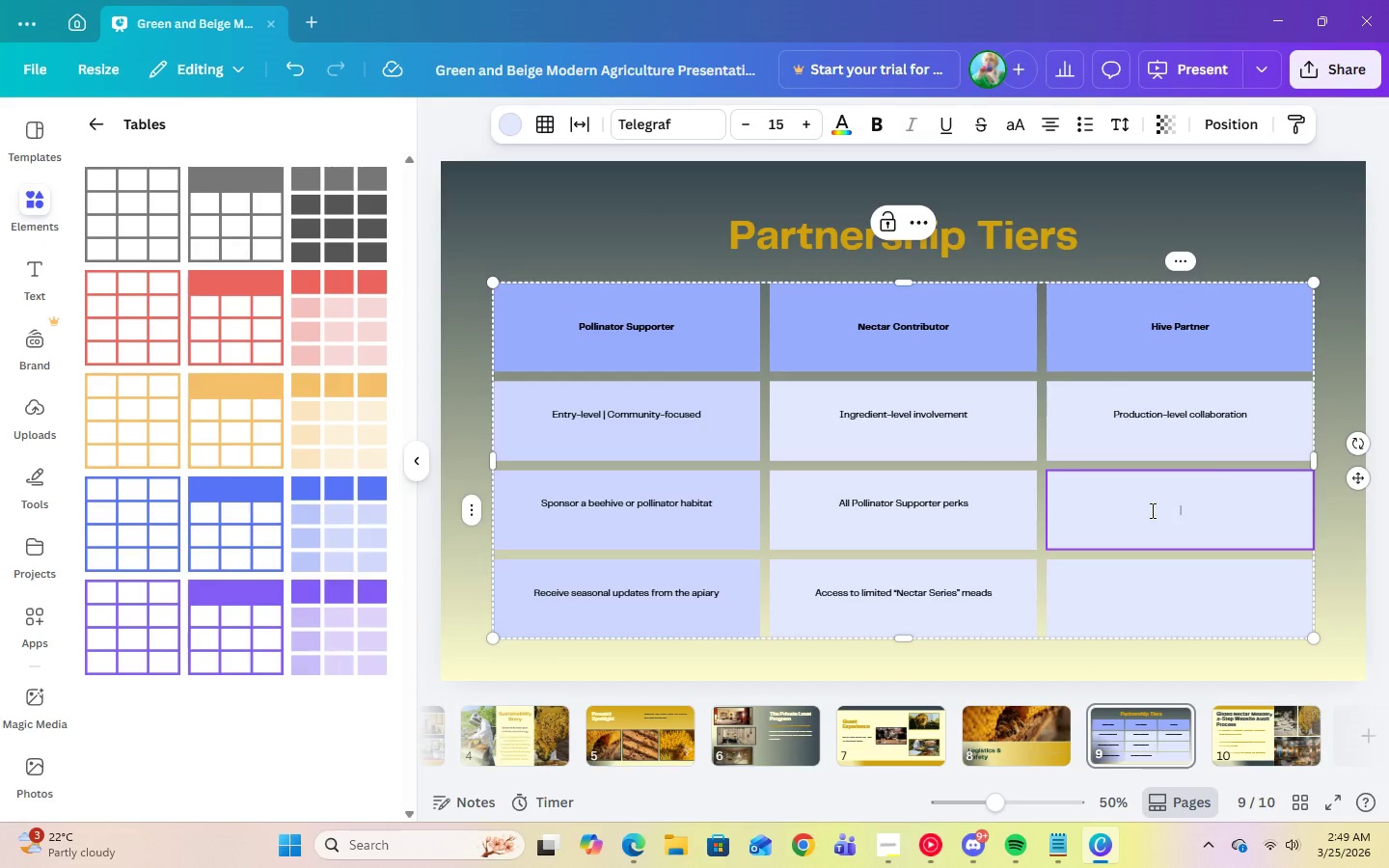 
right_click([1151, 510])
 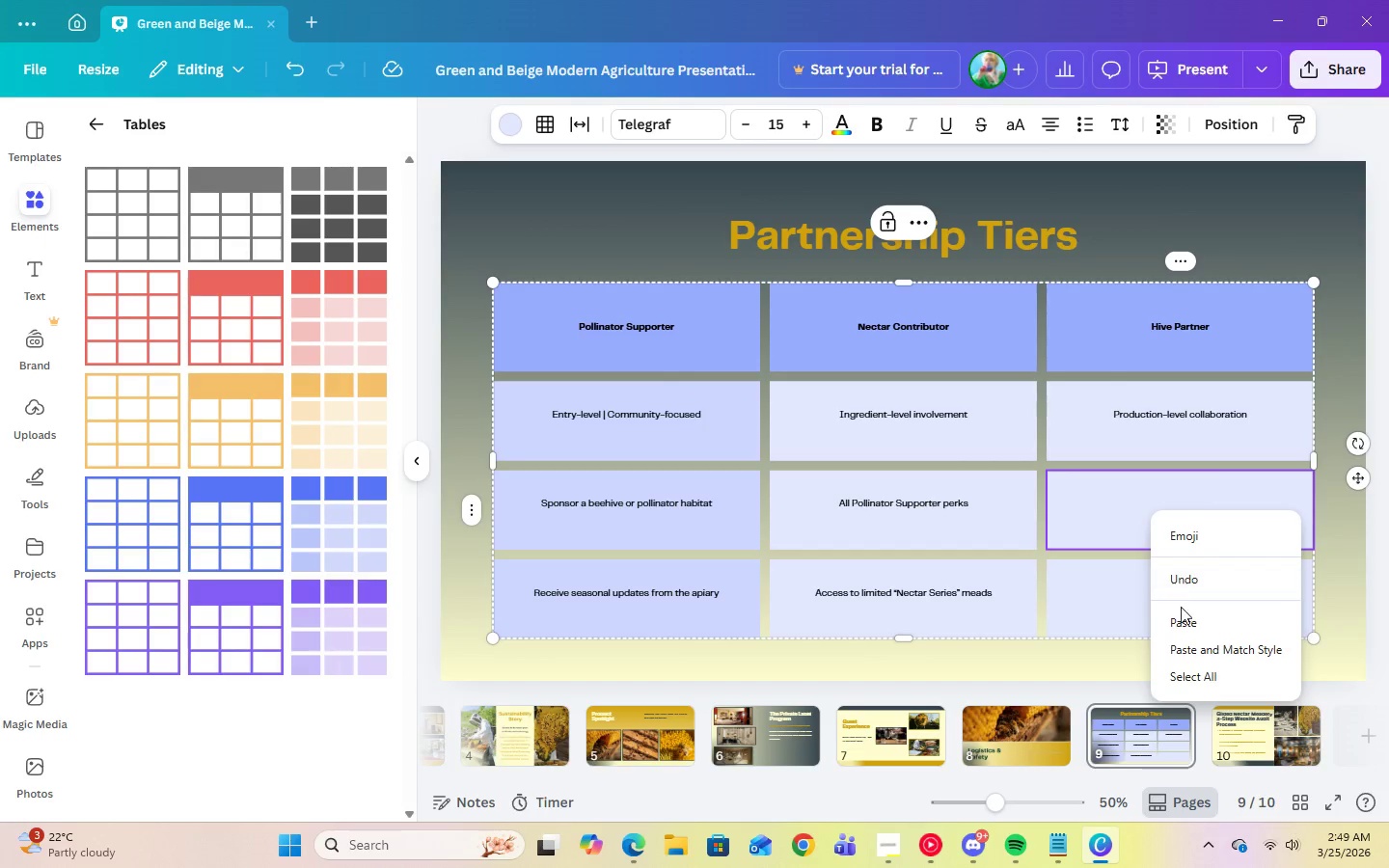 
left_click([1186, 616])
 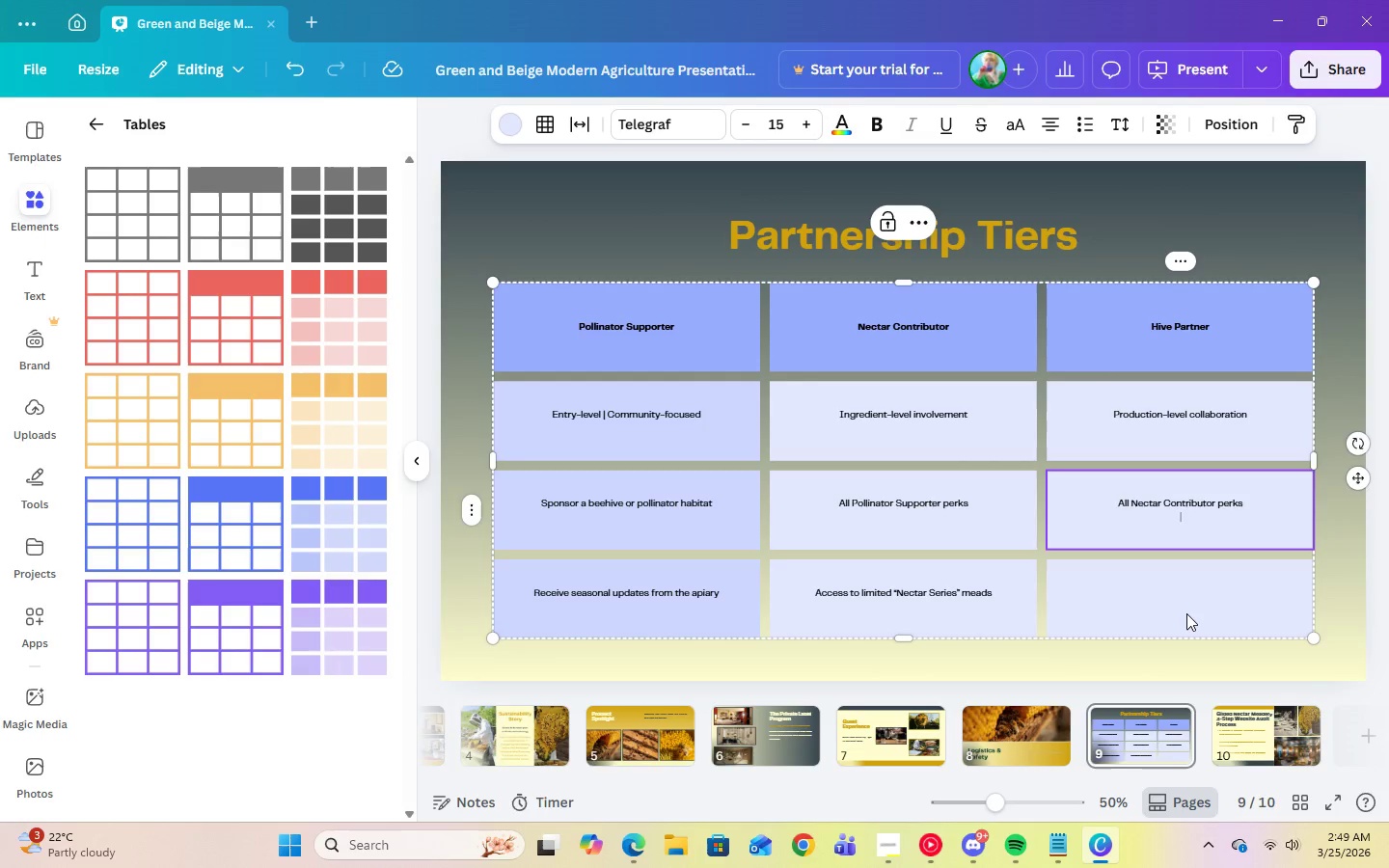 
left_click([1186, 613])
 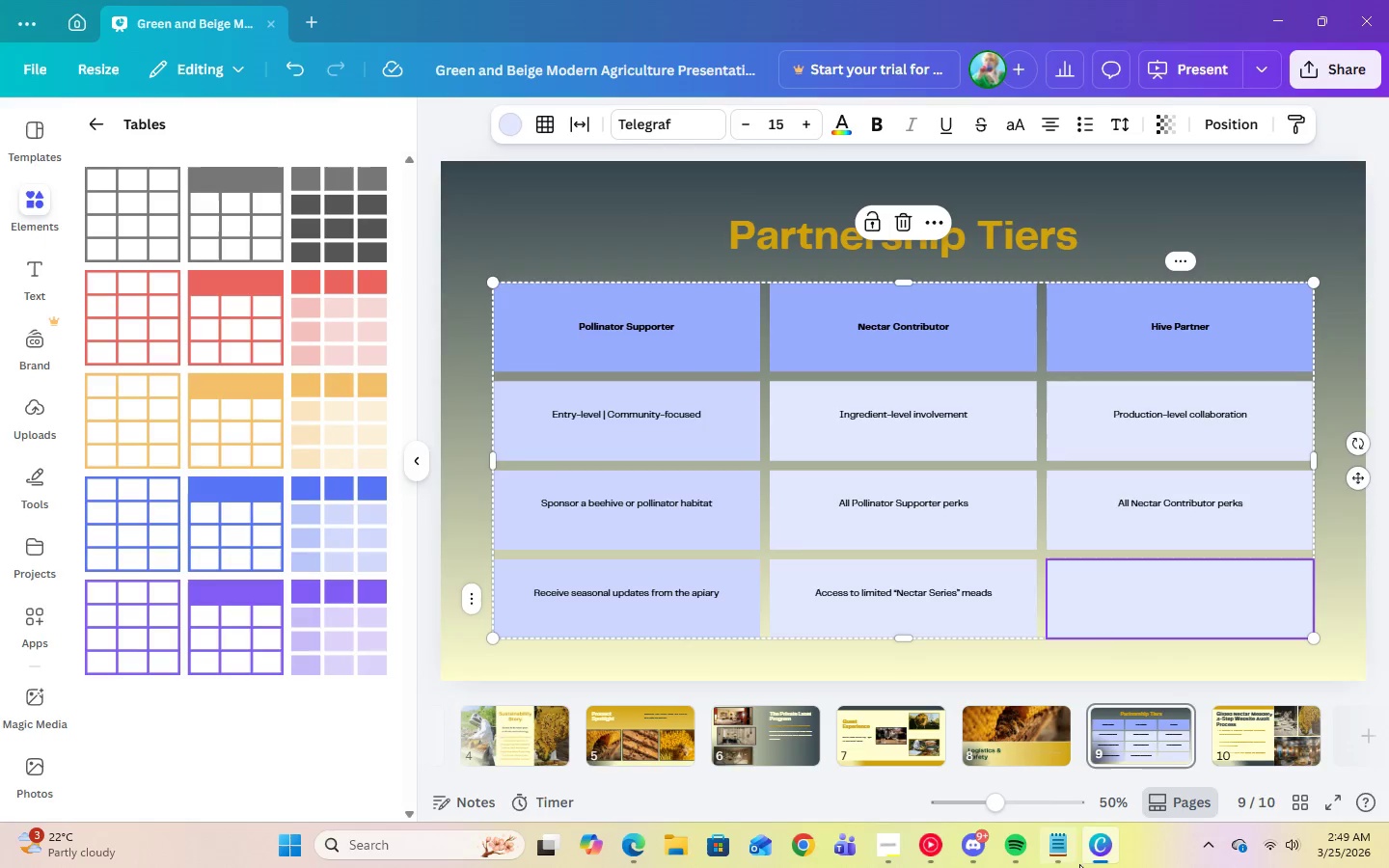 
left_click([1057, 848])
 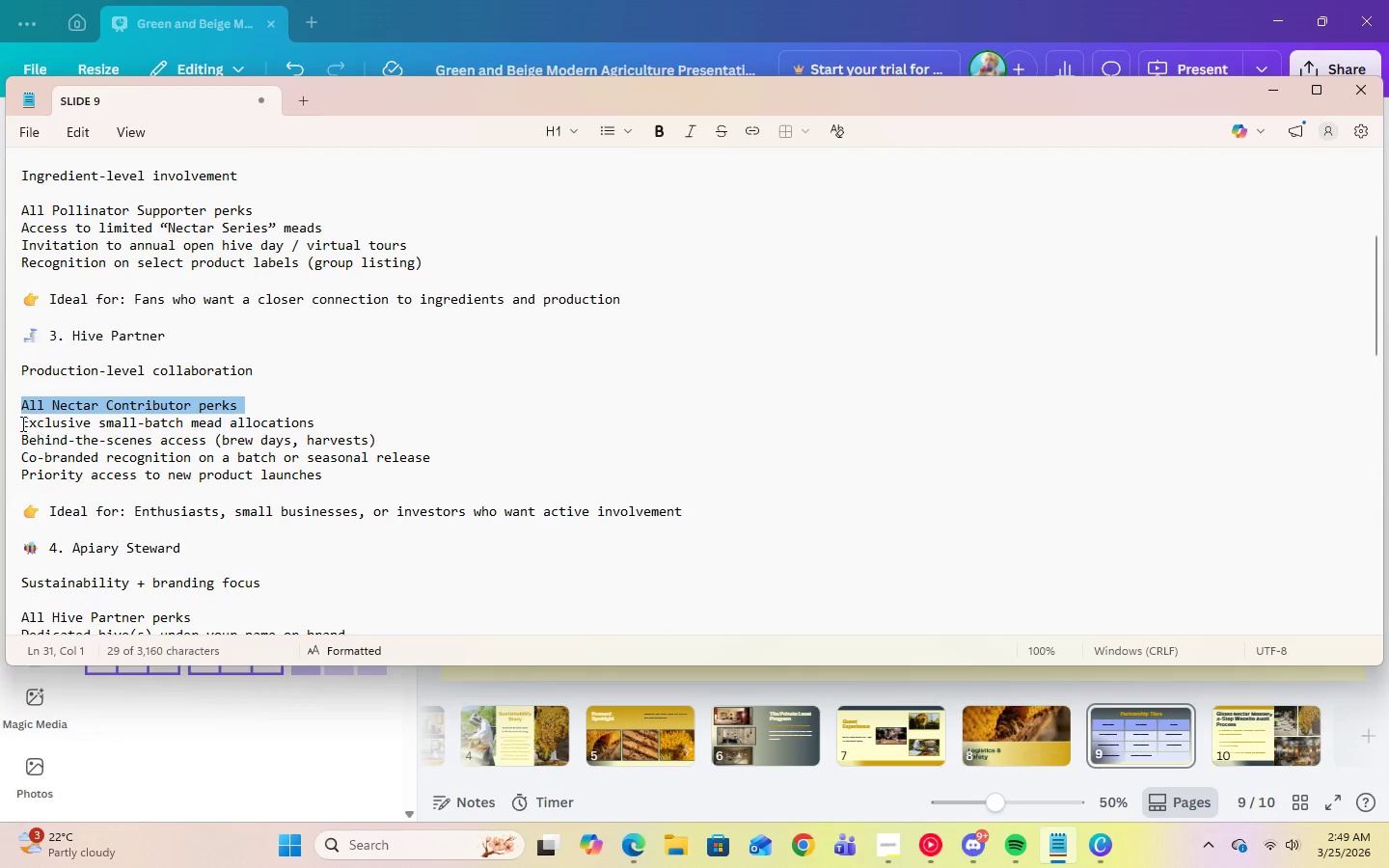 
double_click([21, 423])
 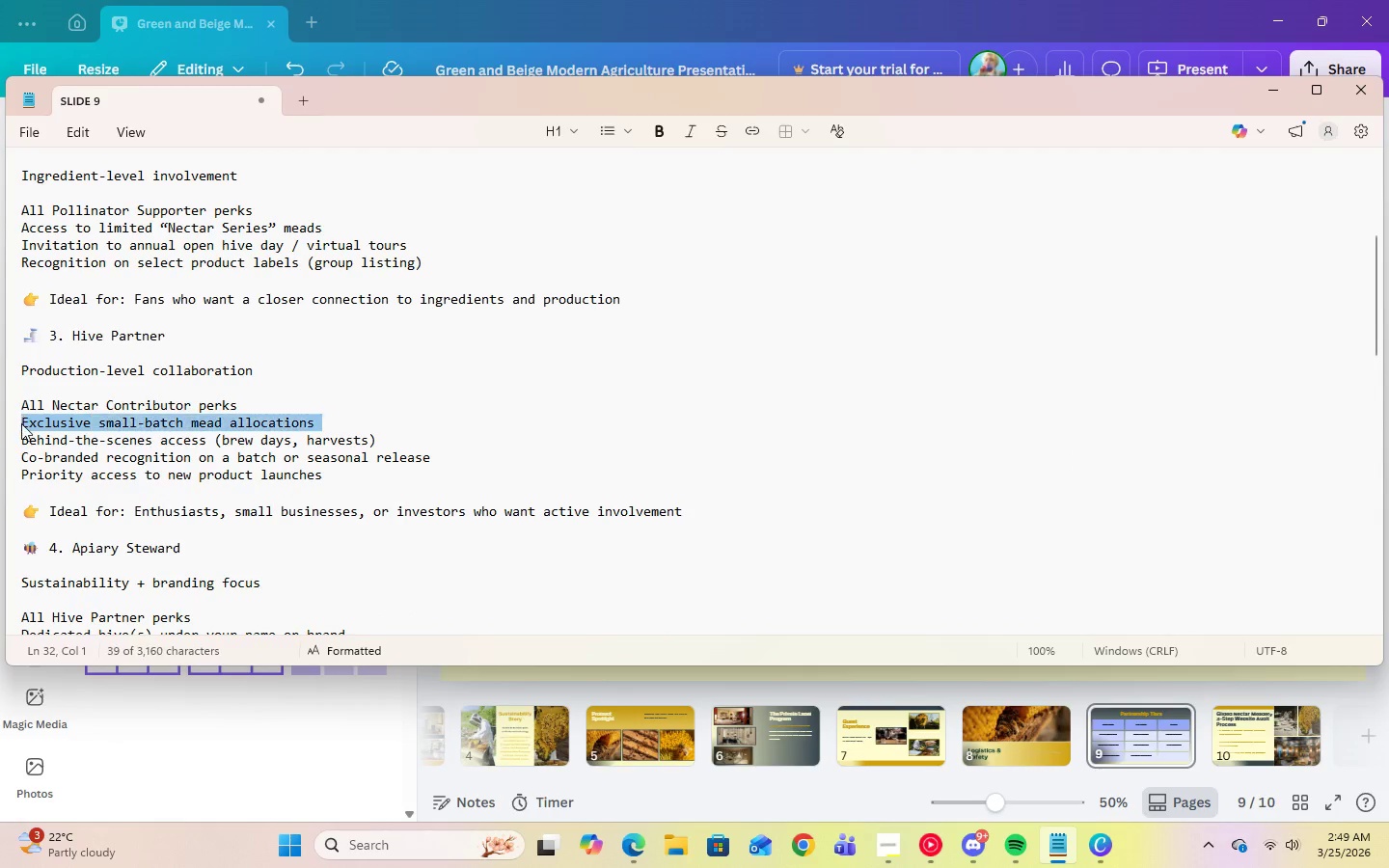 
triple_click([21, 423])
 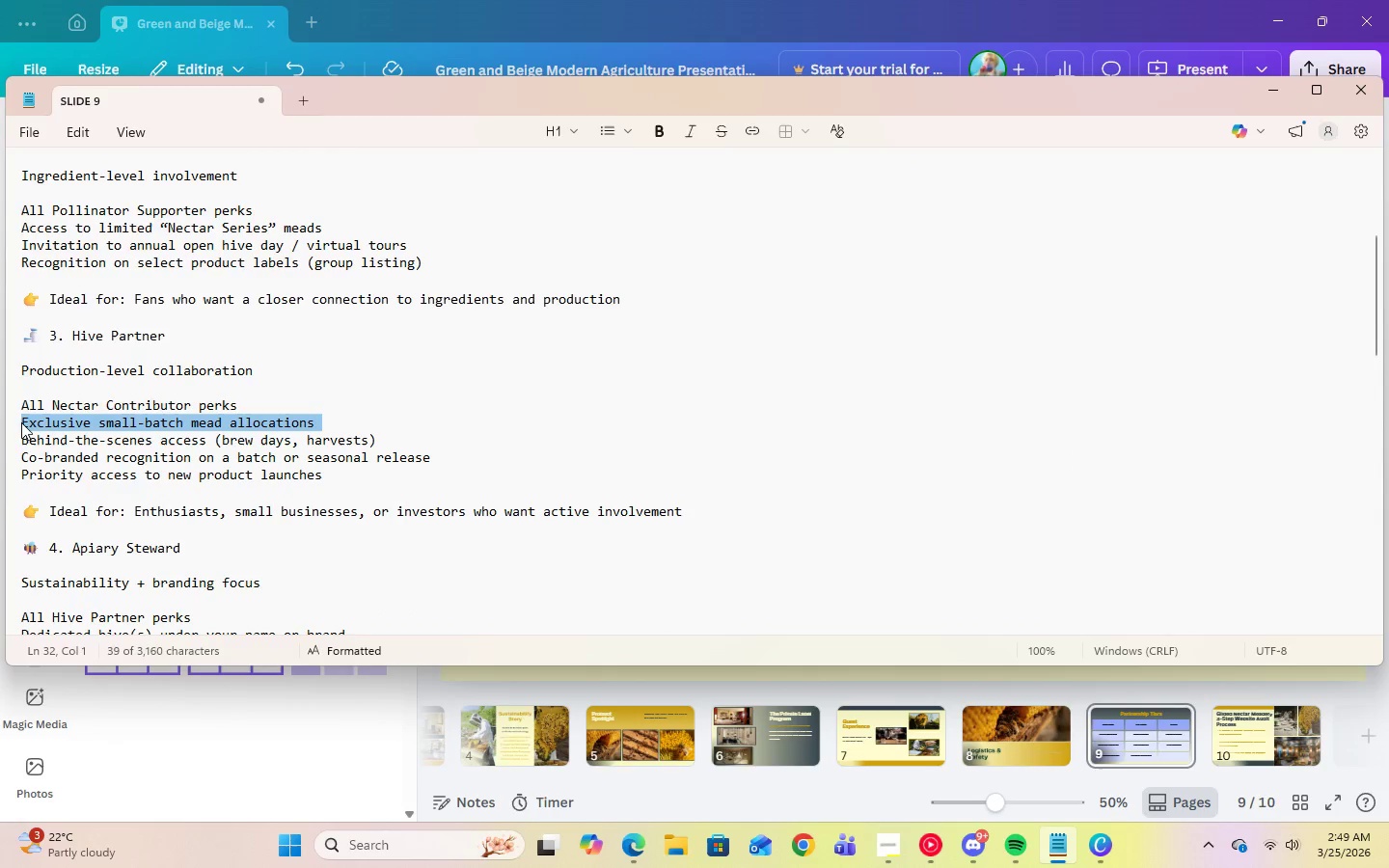 
right_click([21, 422])
 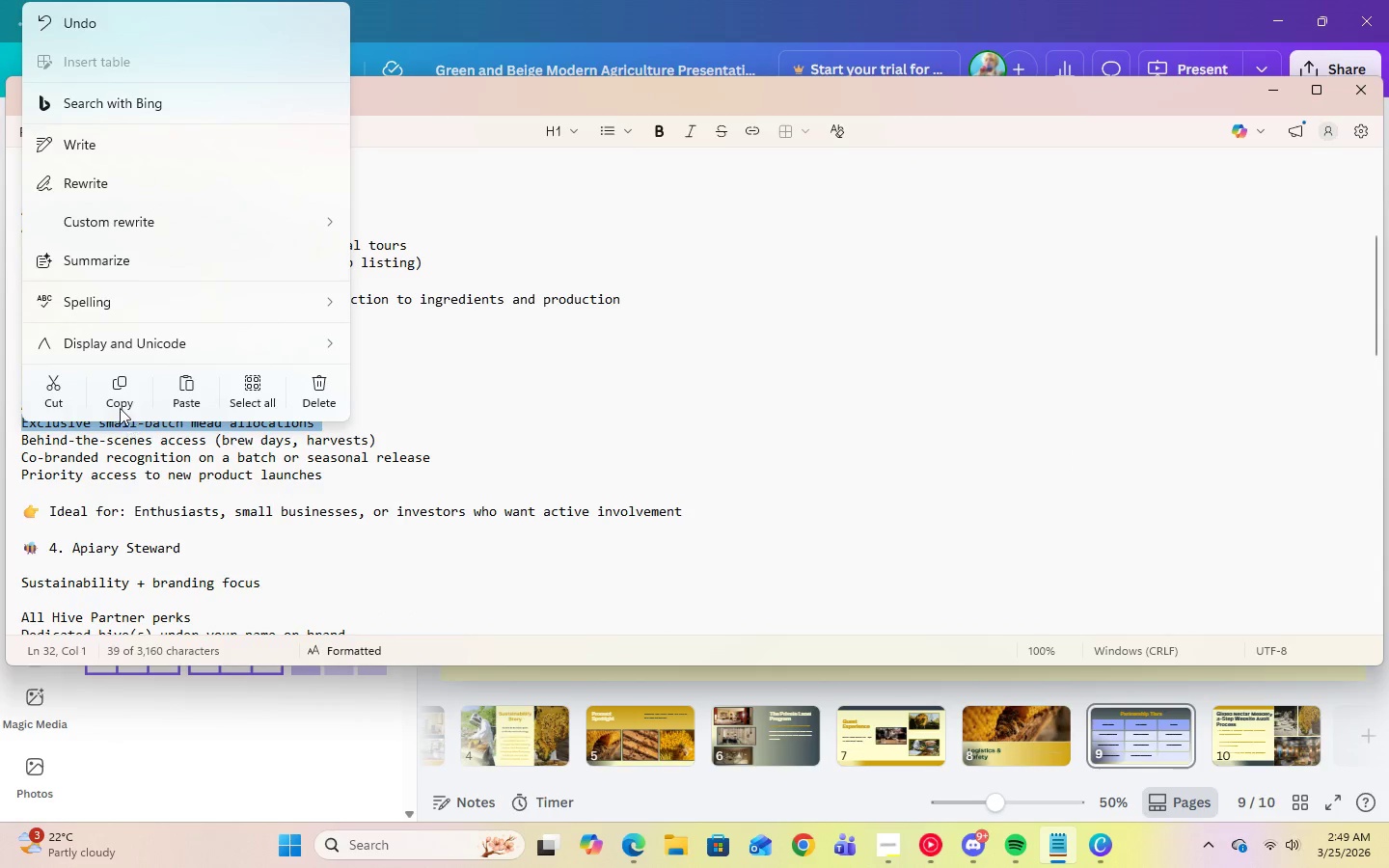 
left_click([115, 402])
 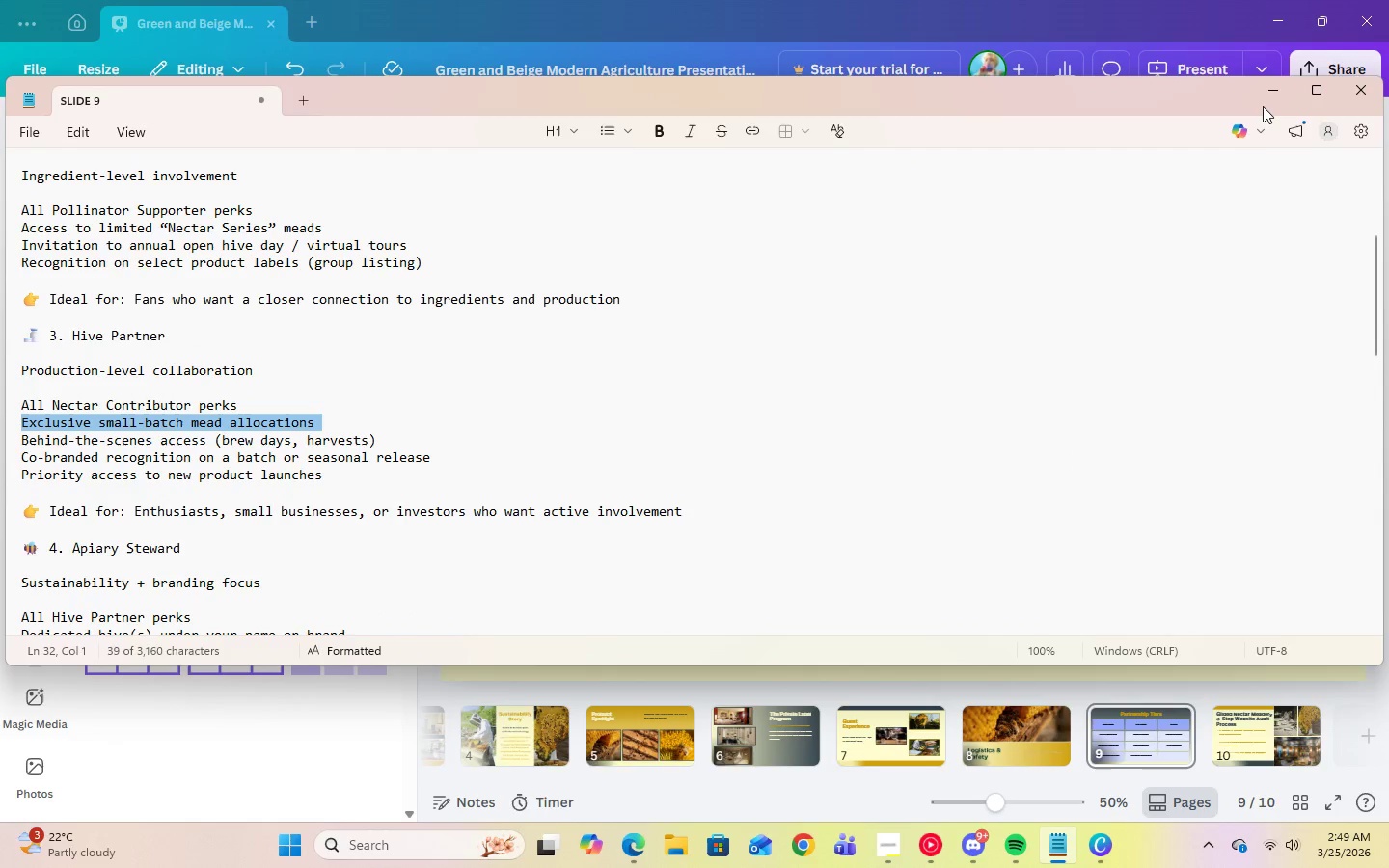 
double_click([1263, 98])
 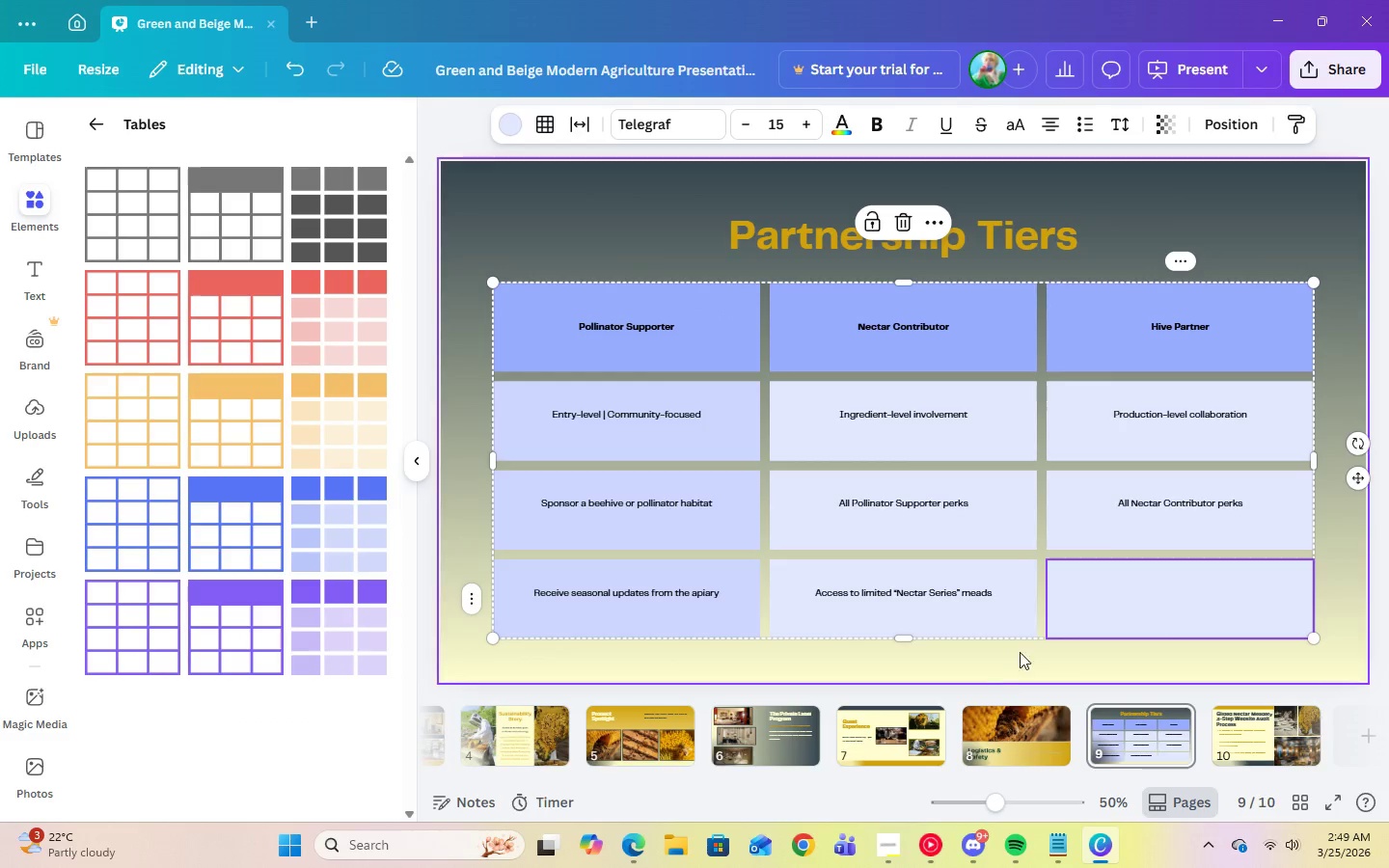 
left_click([1133, 602])
 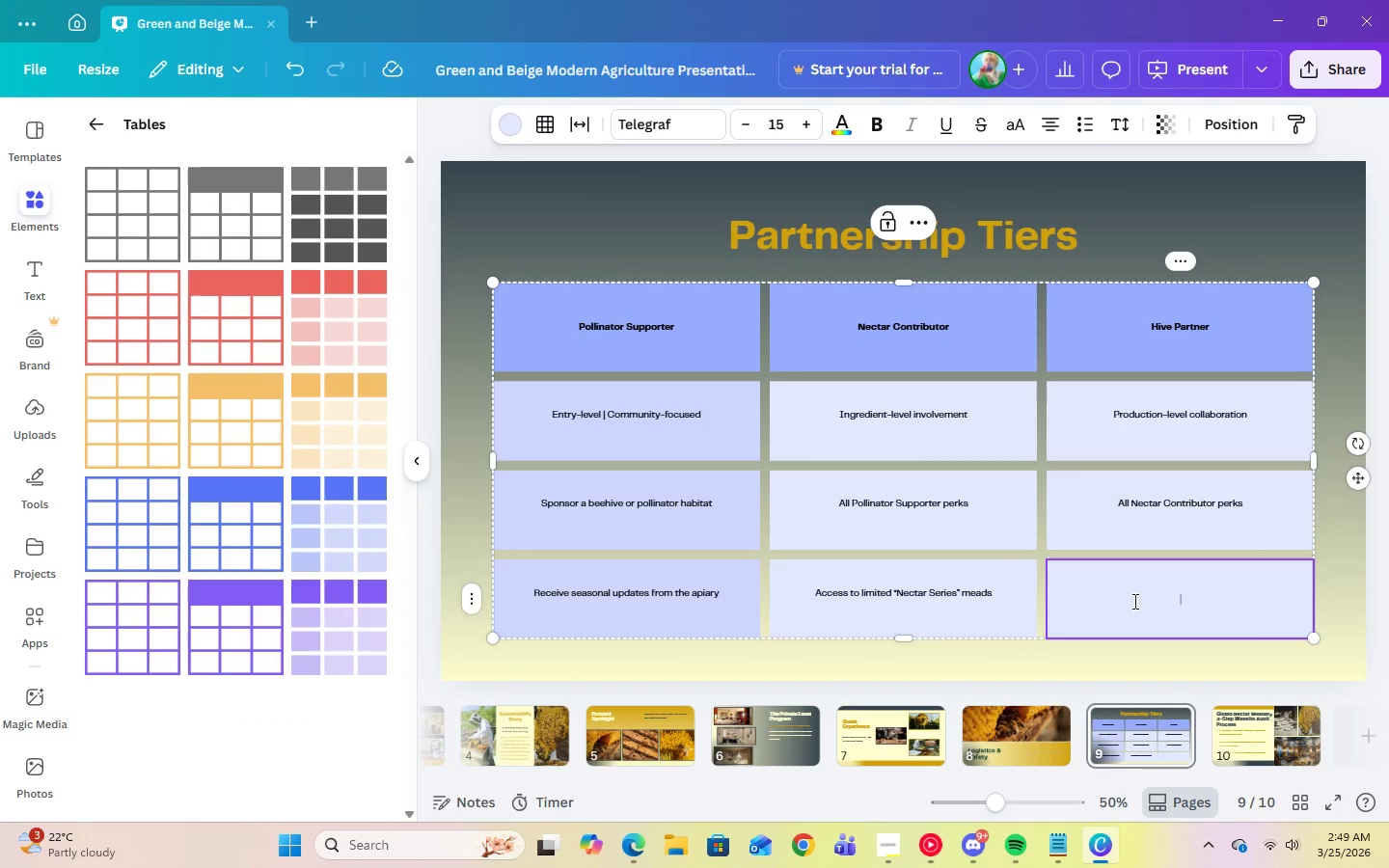 
right_click([1133, 601])
 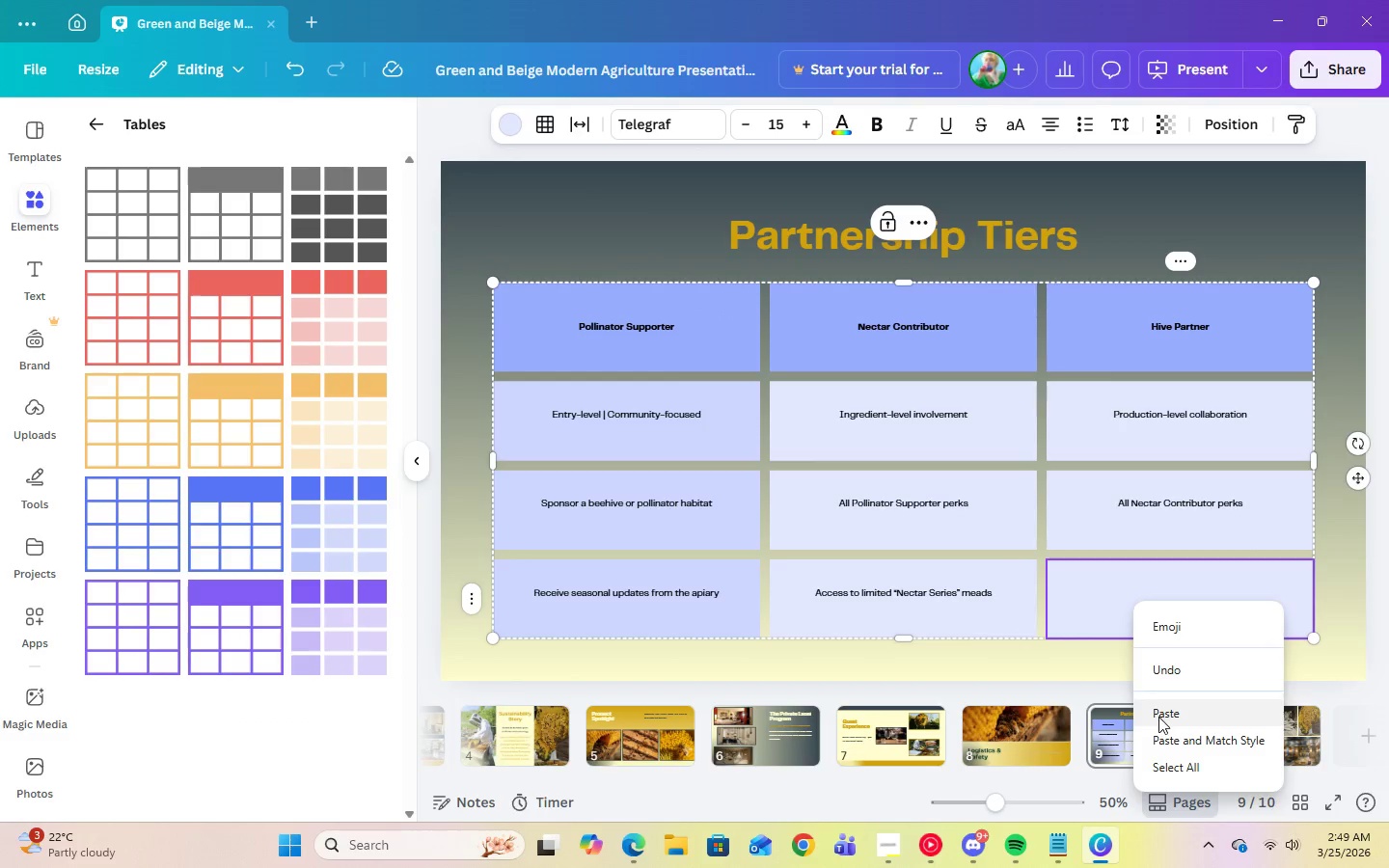 
left_click([1158, 715])
 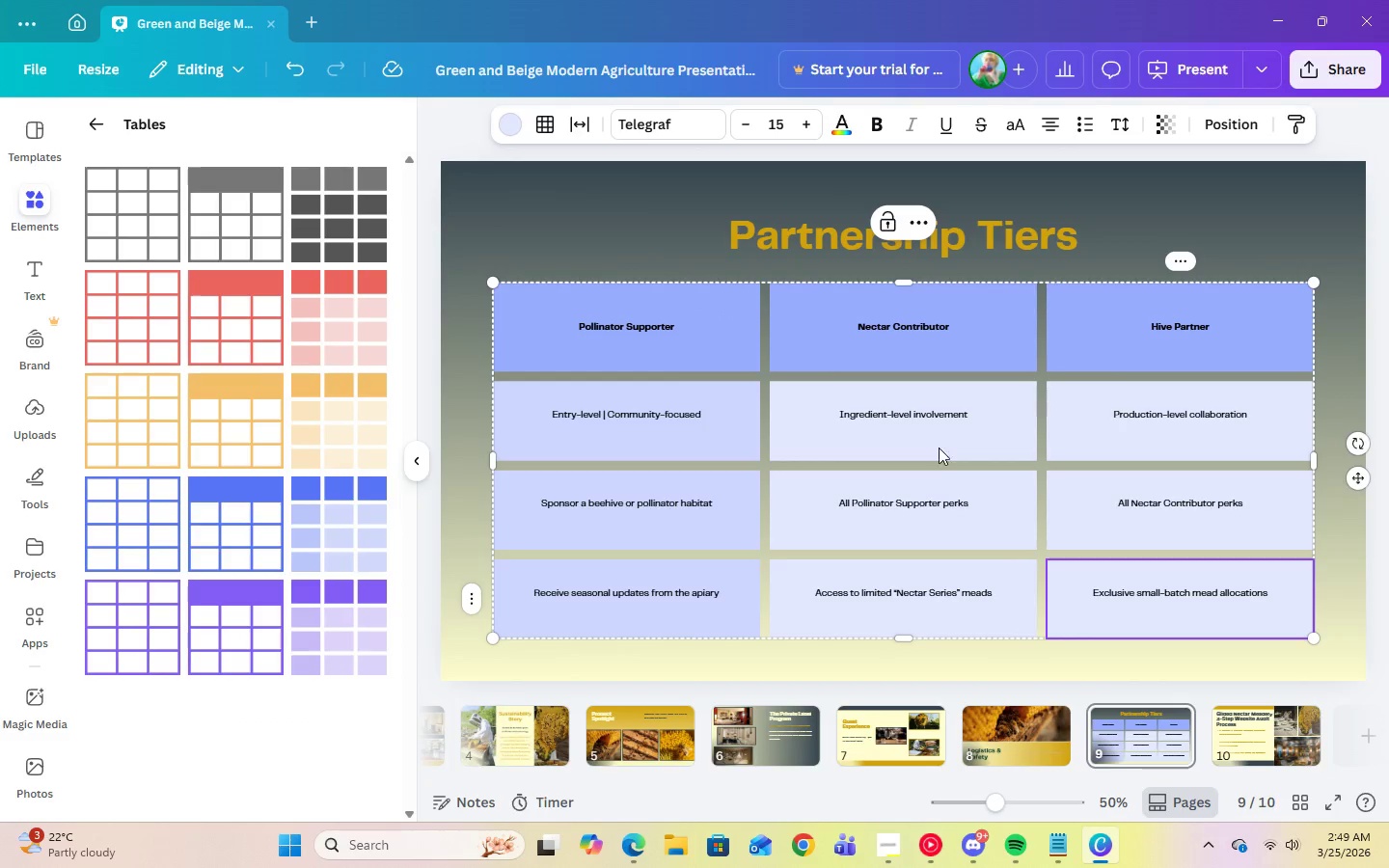 
left_click([640, 317])
 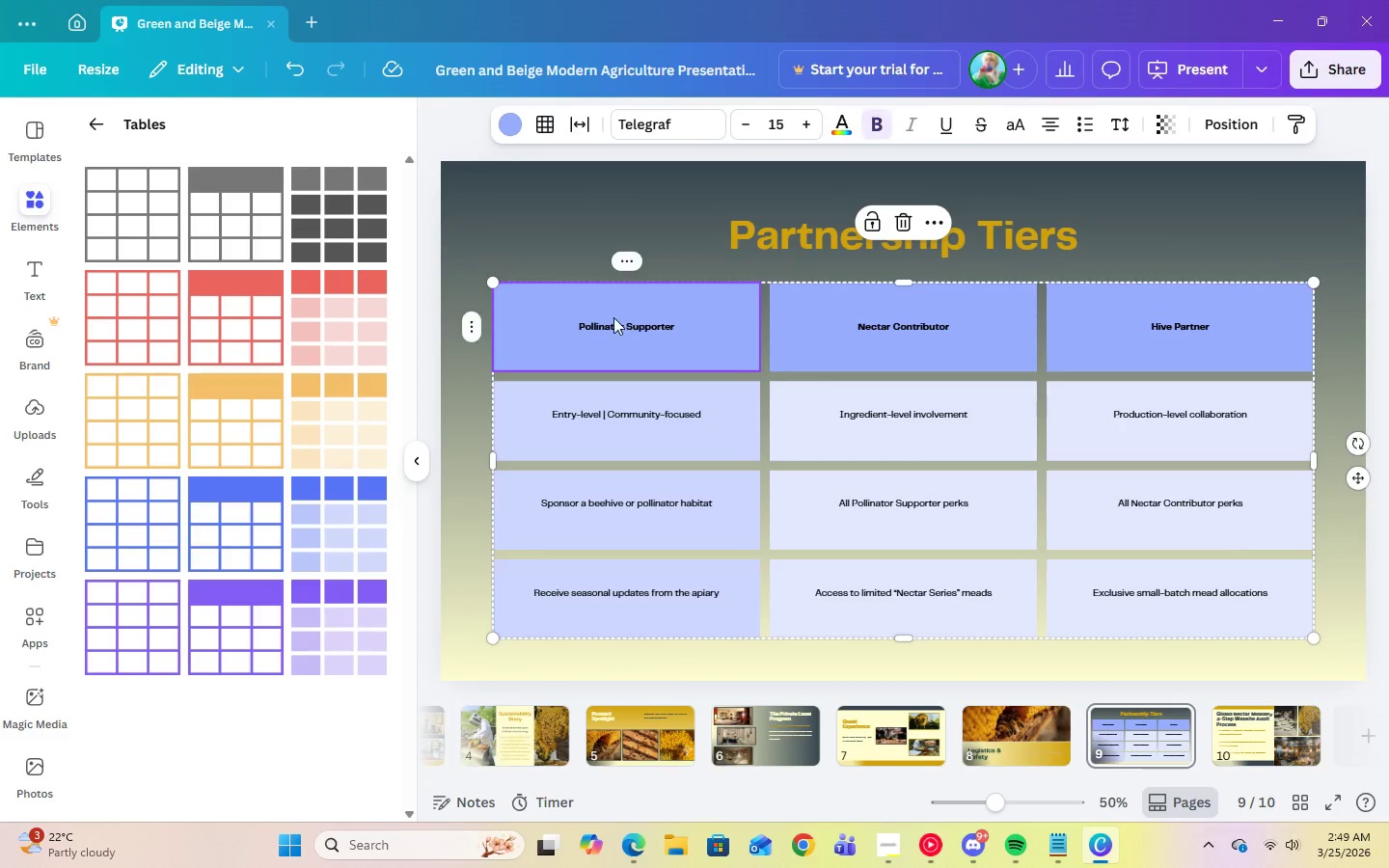 
left_click_drag(start_coordinate=[613, 317], to_coordinate=[1216, 583])
 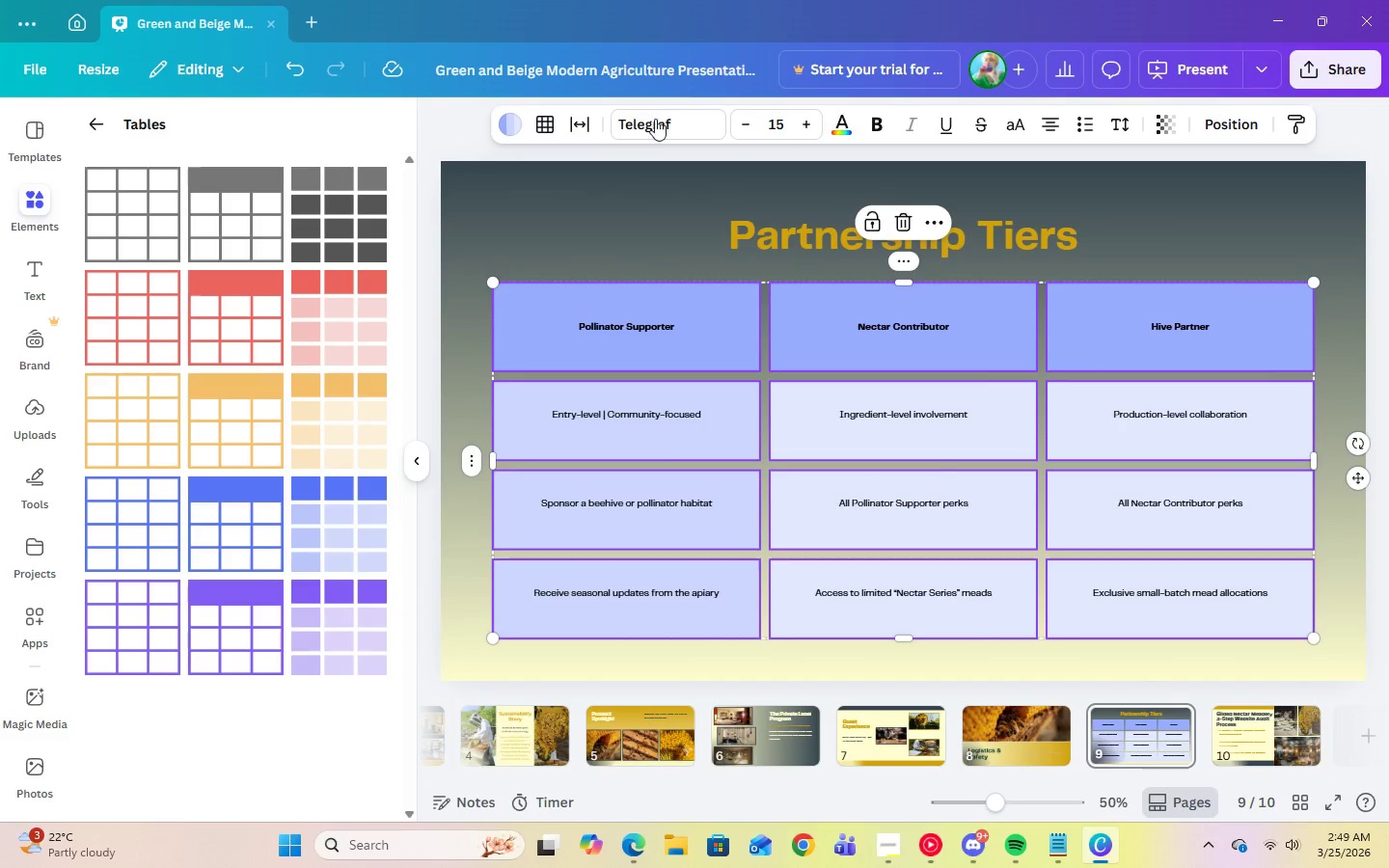 
left_click([658, 124])
 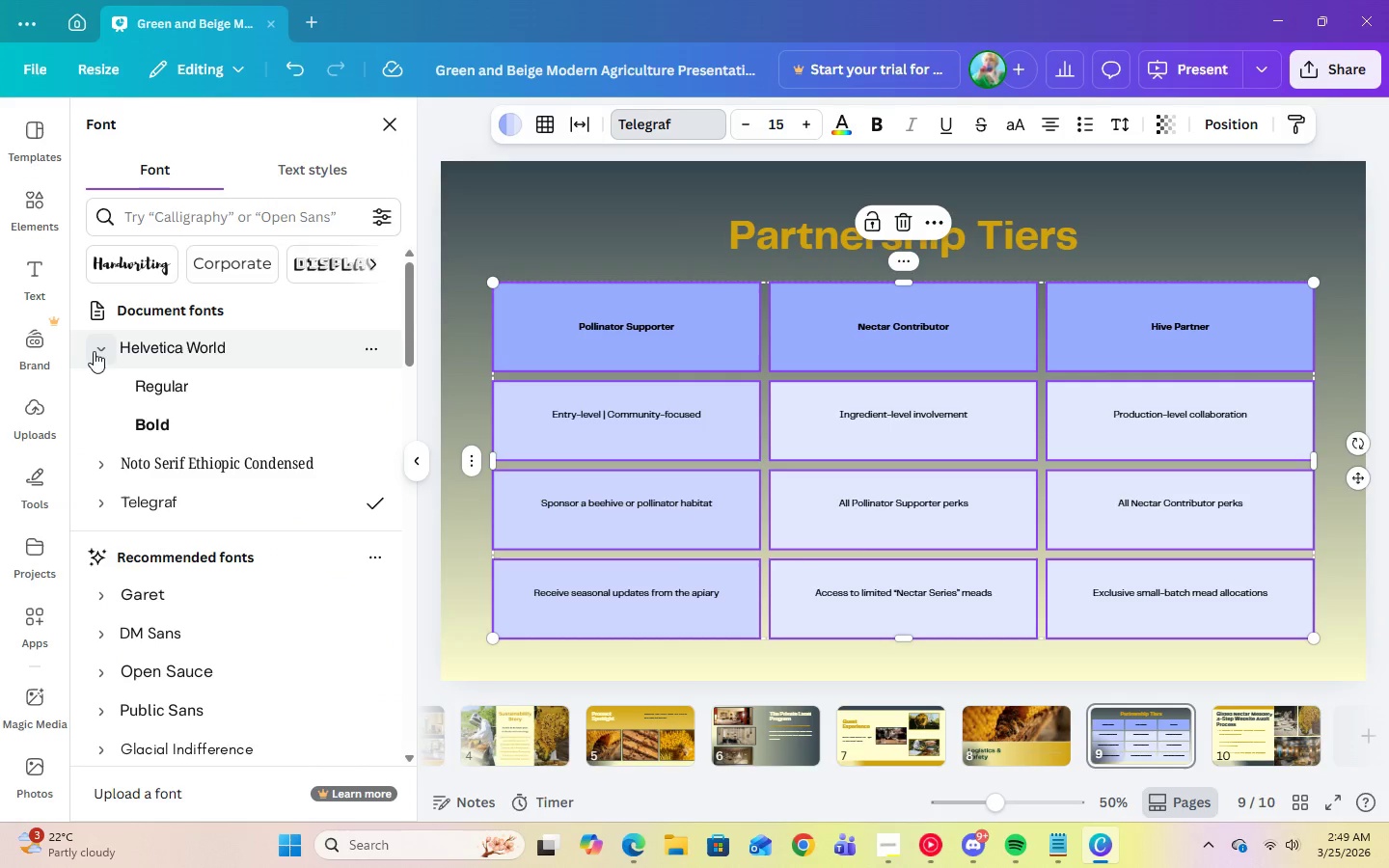 
left_click([138, 381])
 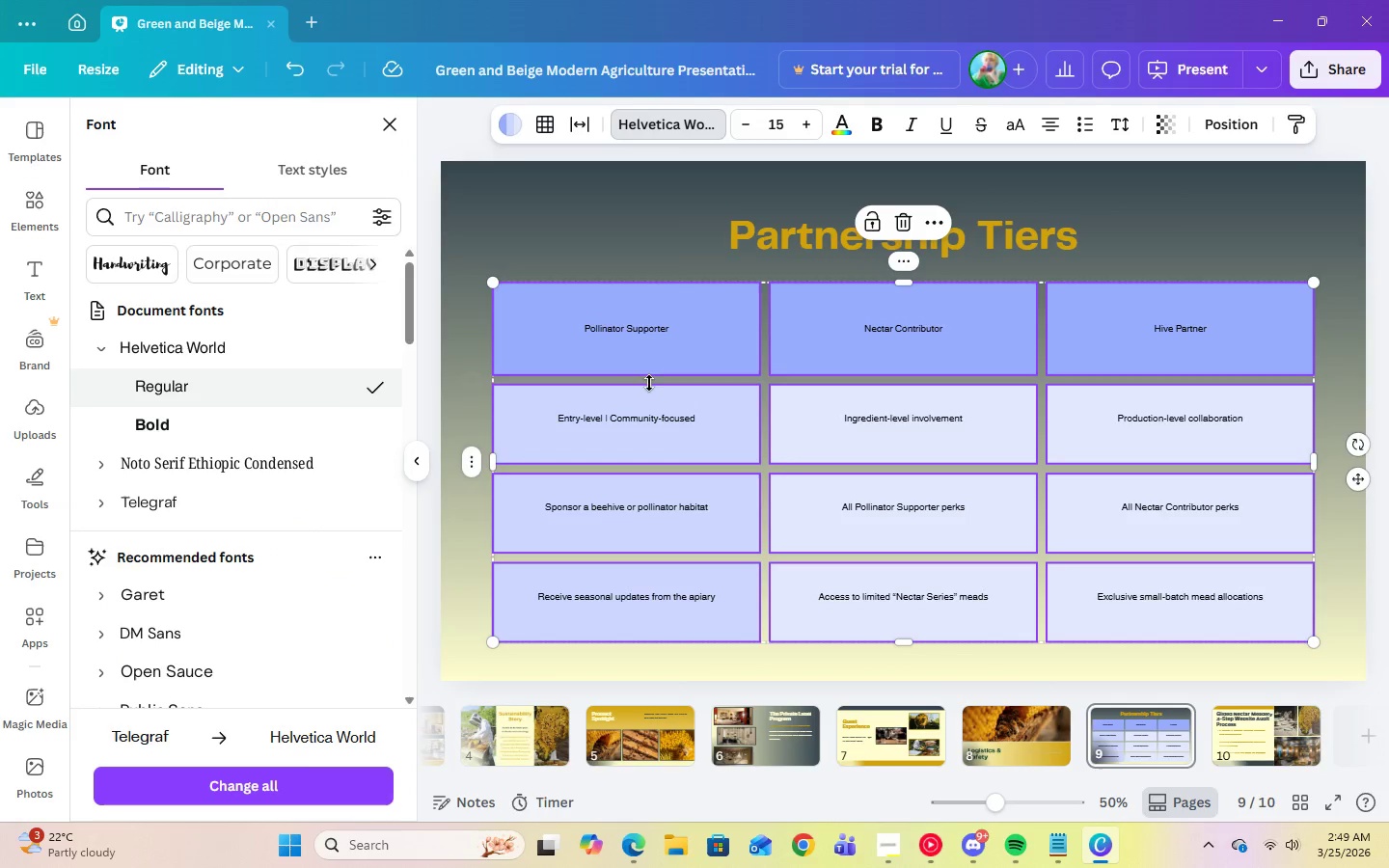 
left_click([613, 341])
 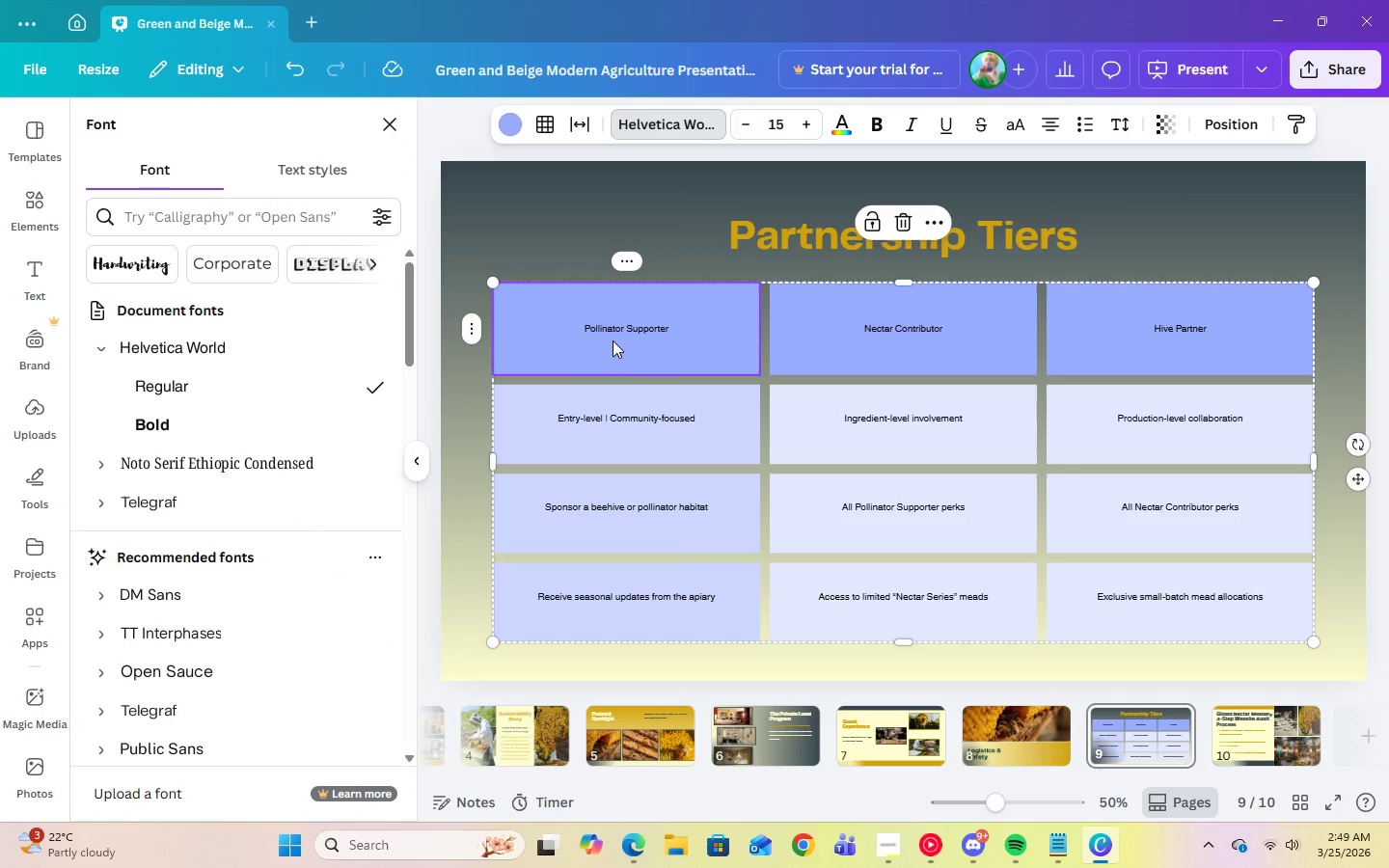 
left_click([611, 334])
 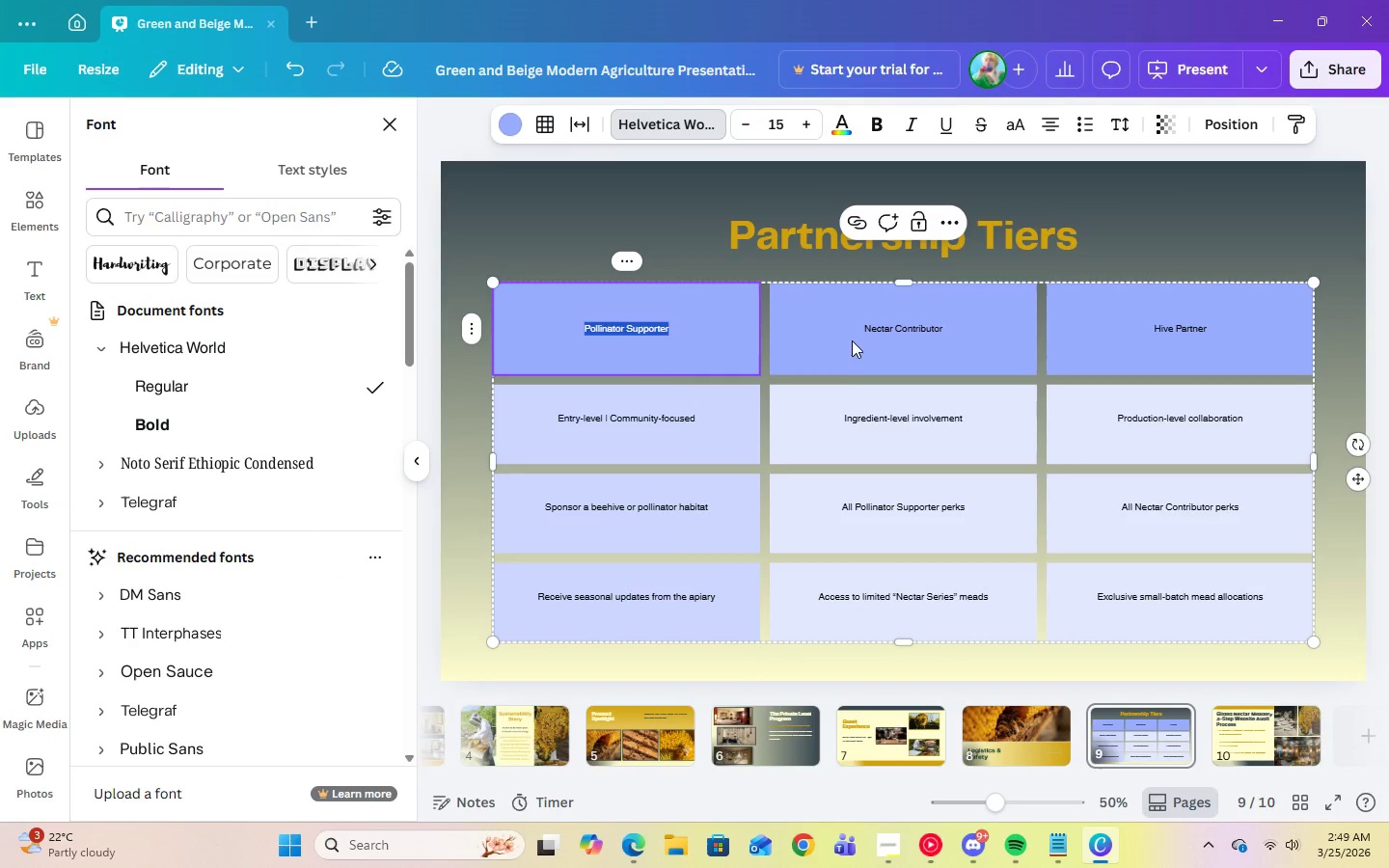 
left_click([848, 337])
 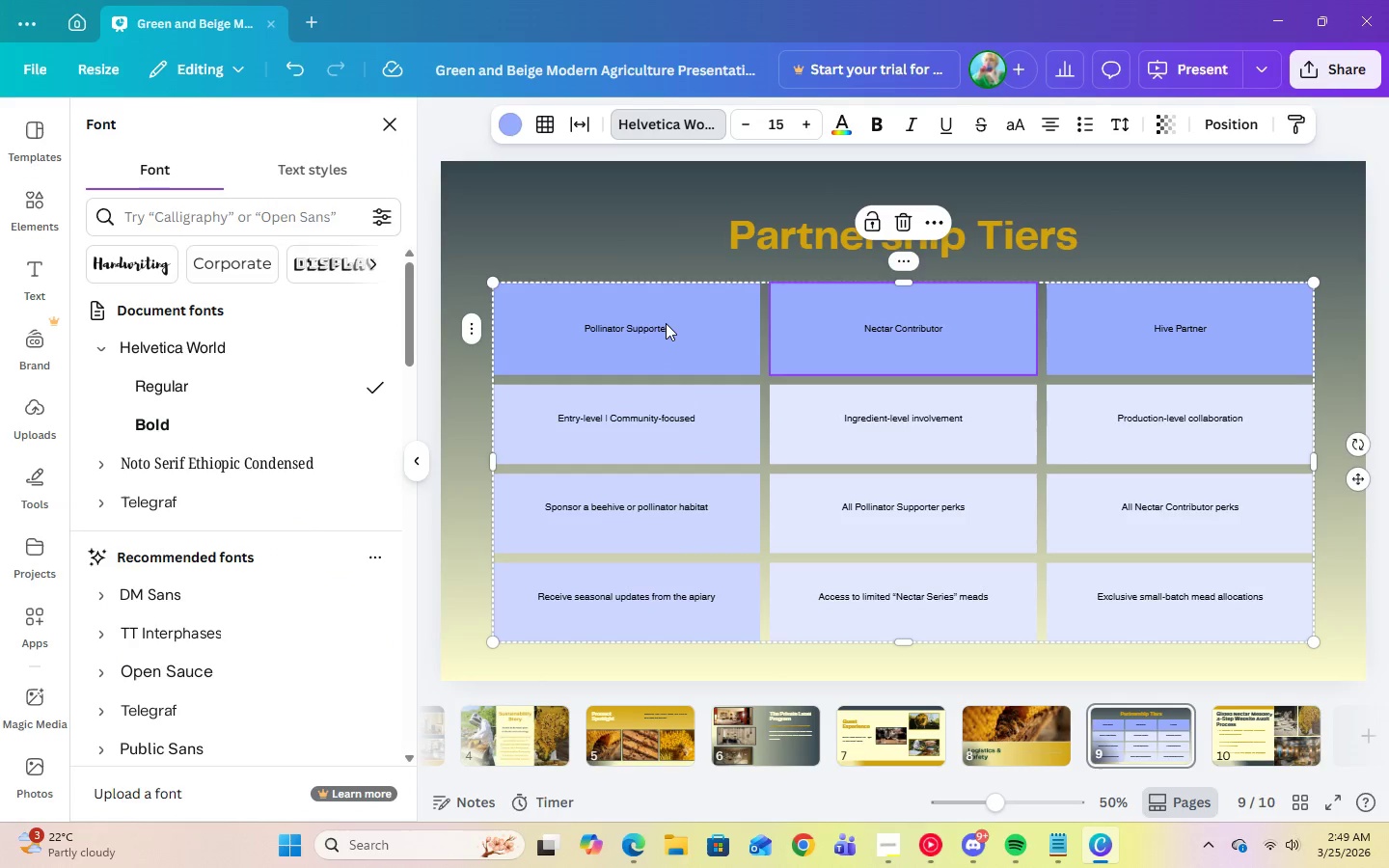 
left_click([666, 323])
 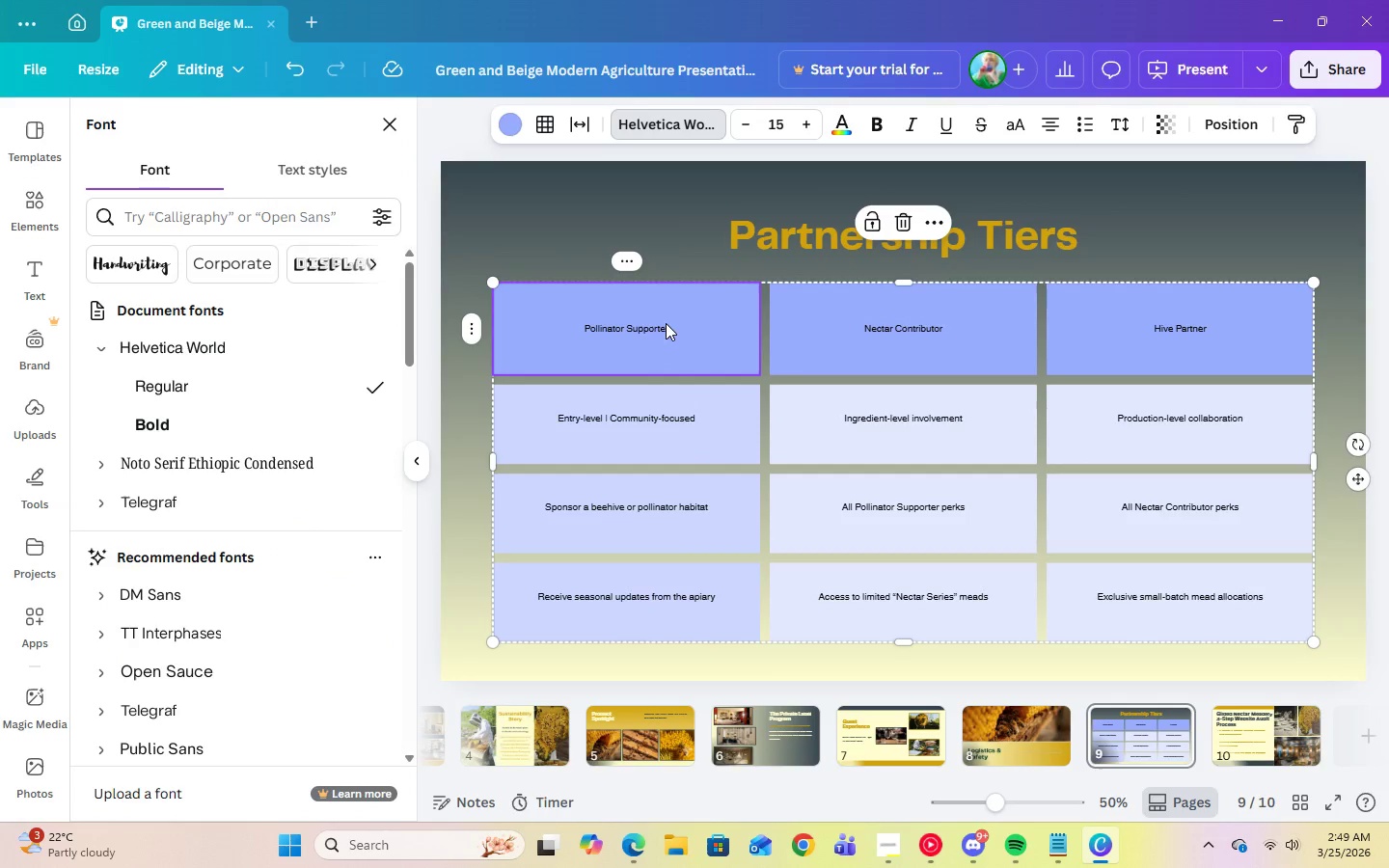 
left_click_drag(start_coordinate=[666, 323], to_coordinate=[1181, 571])
 